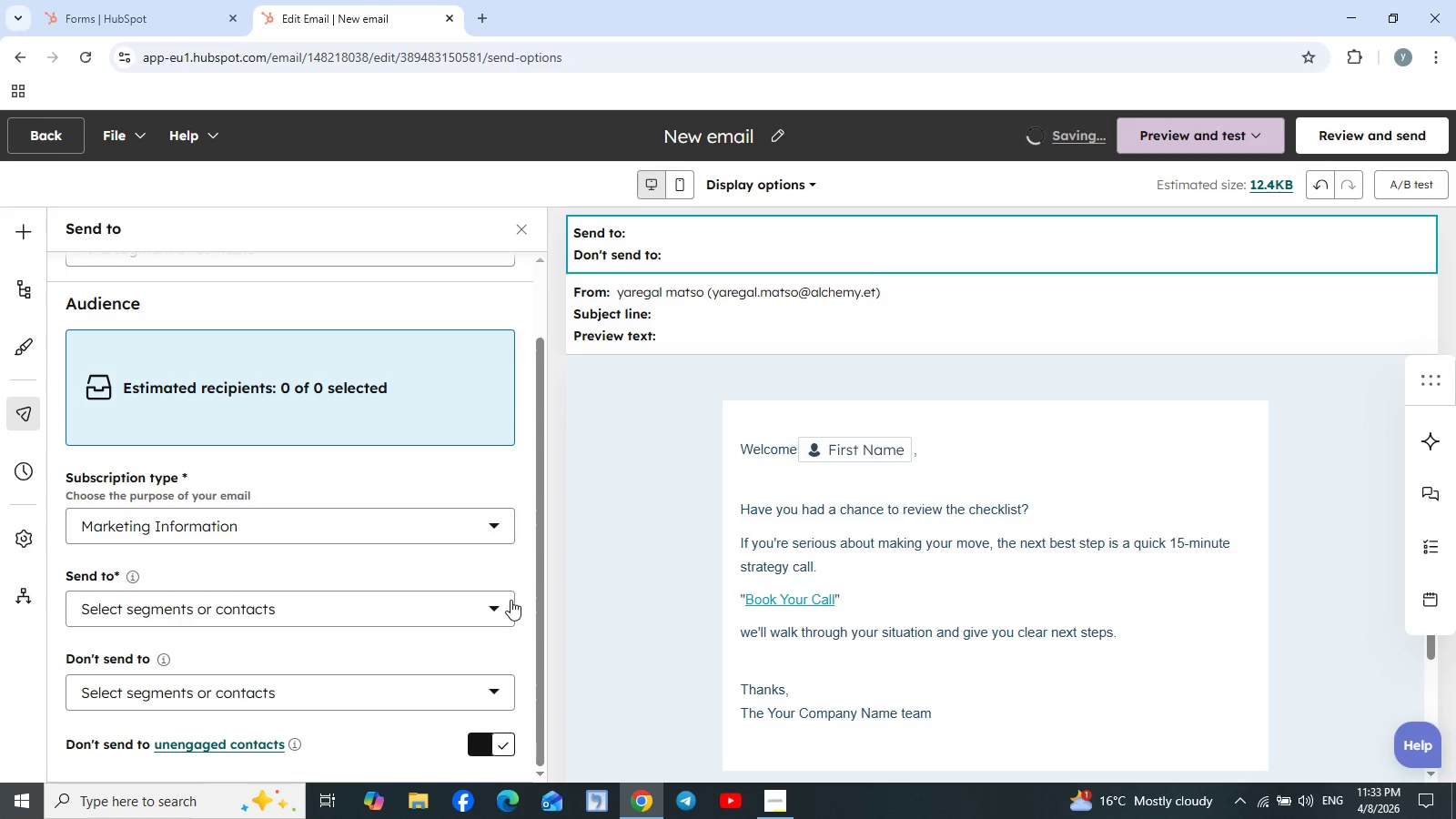 
left_click([492, 601])
 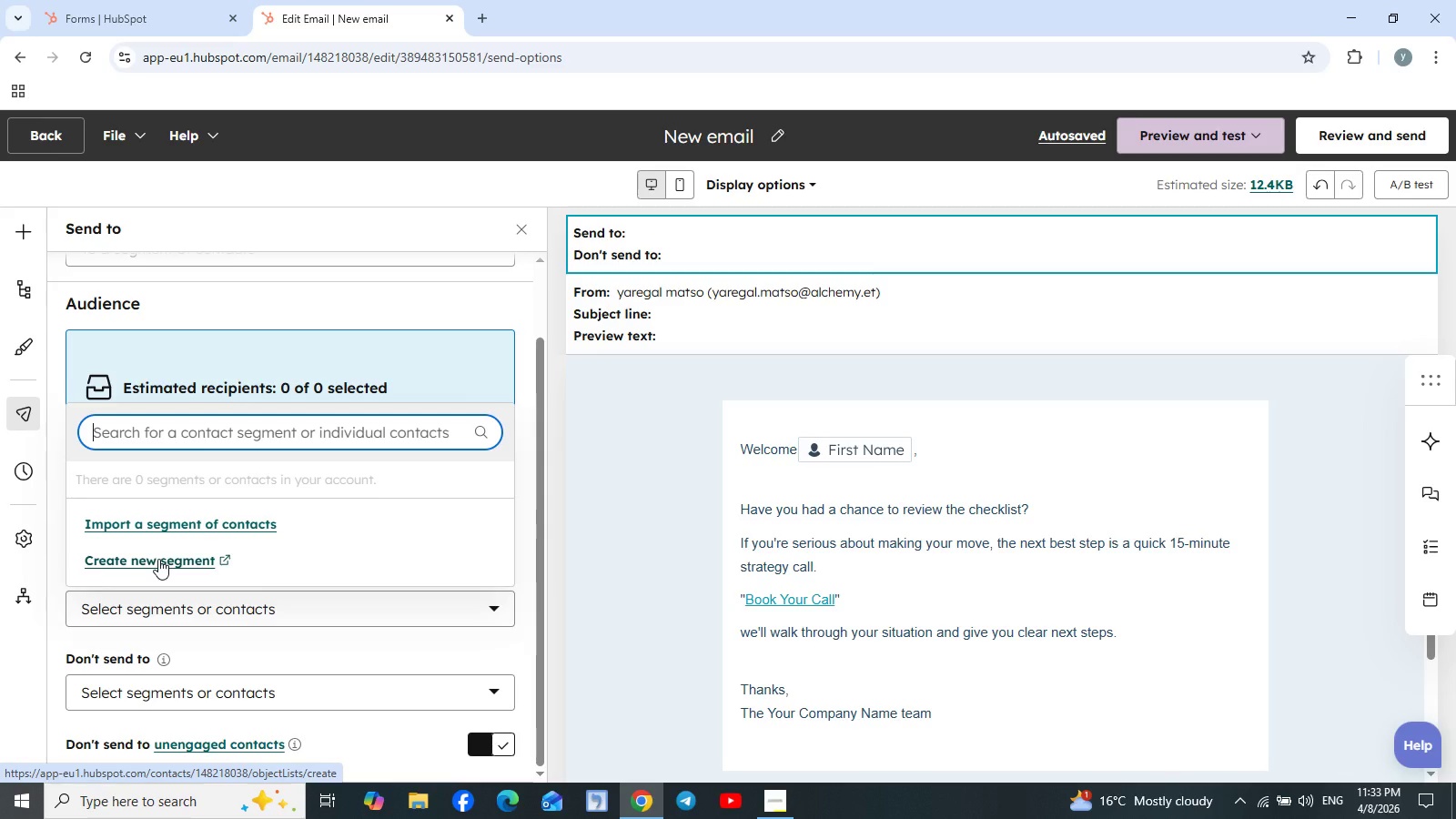 
wait(7.61)
 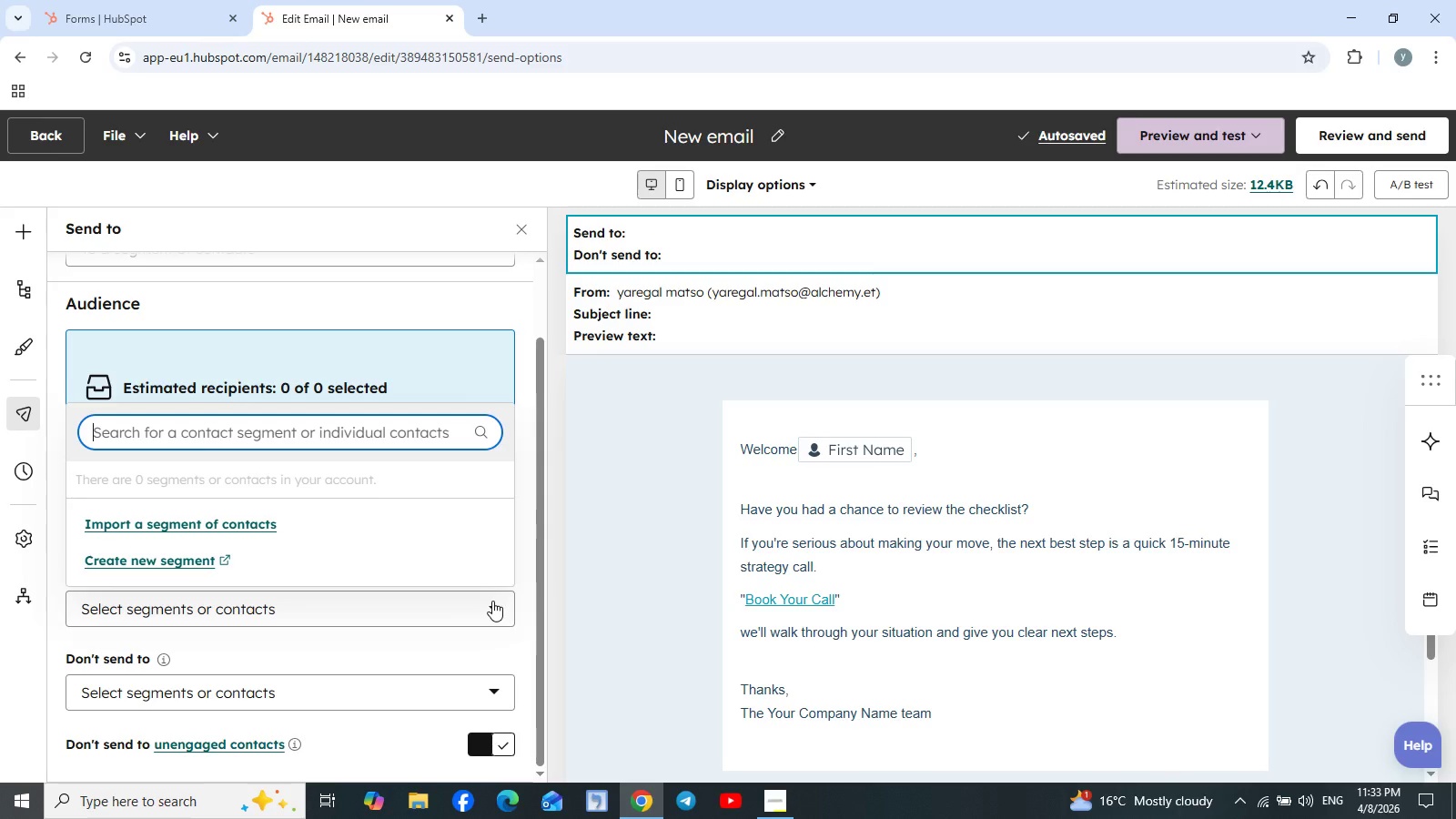 
left_click([589, 605])
 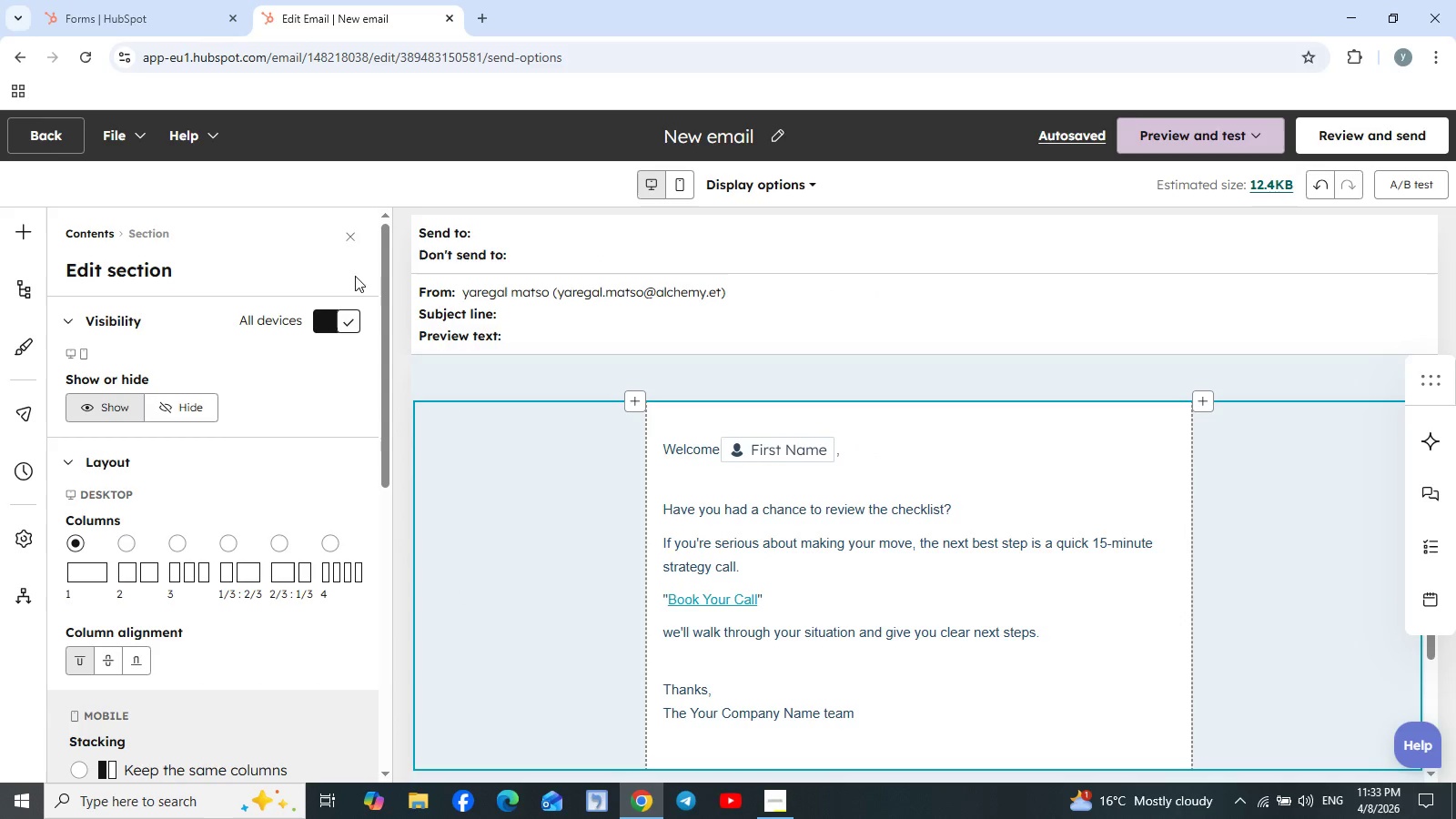 
left_click([352, 237])
 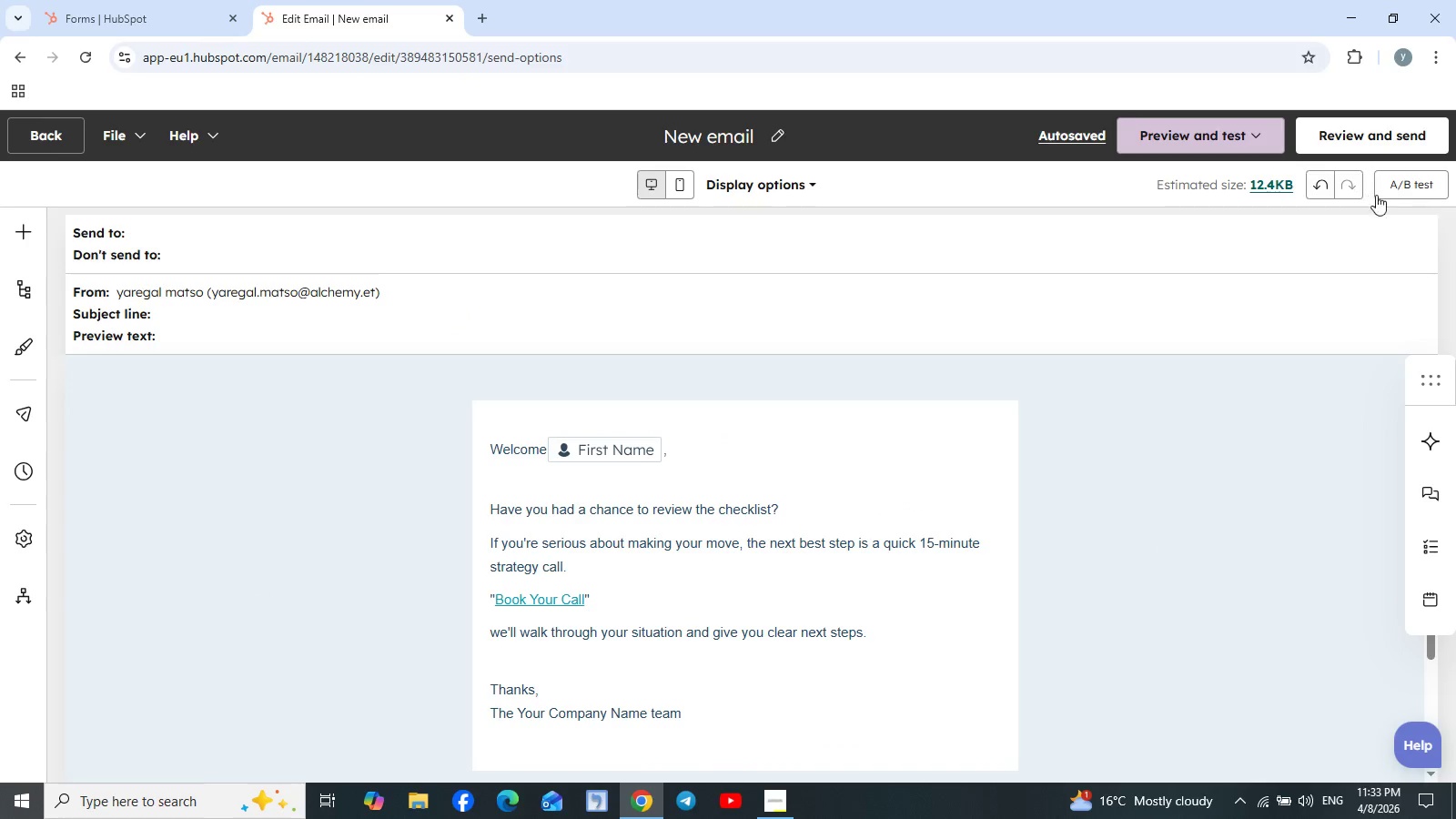 
mouse_move([1043, 135])
 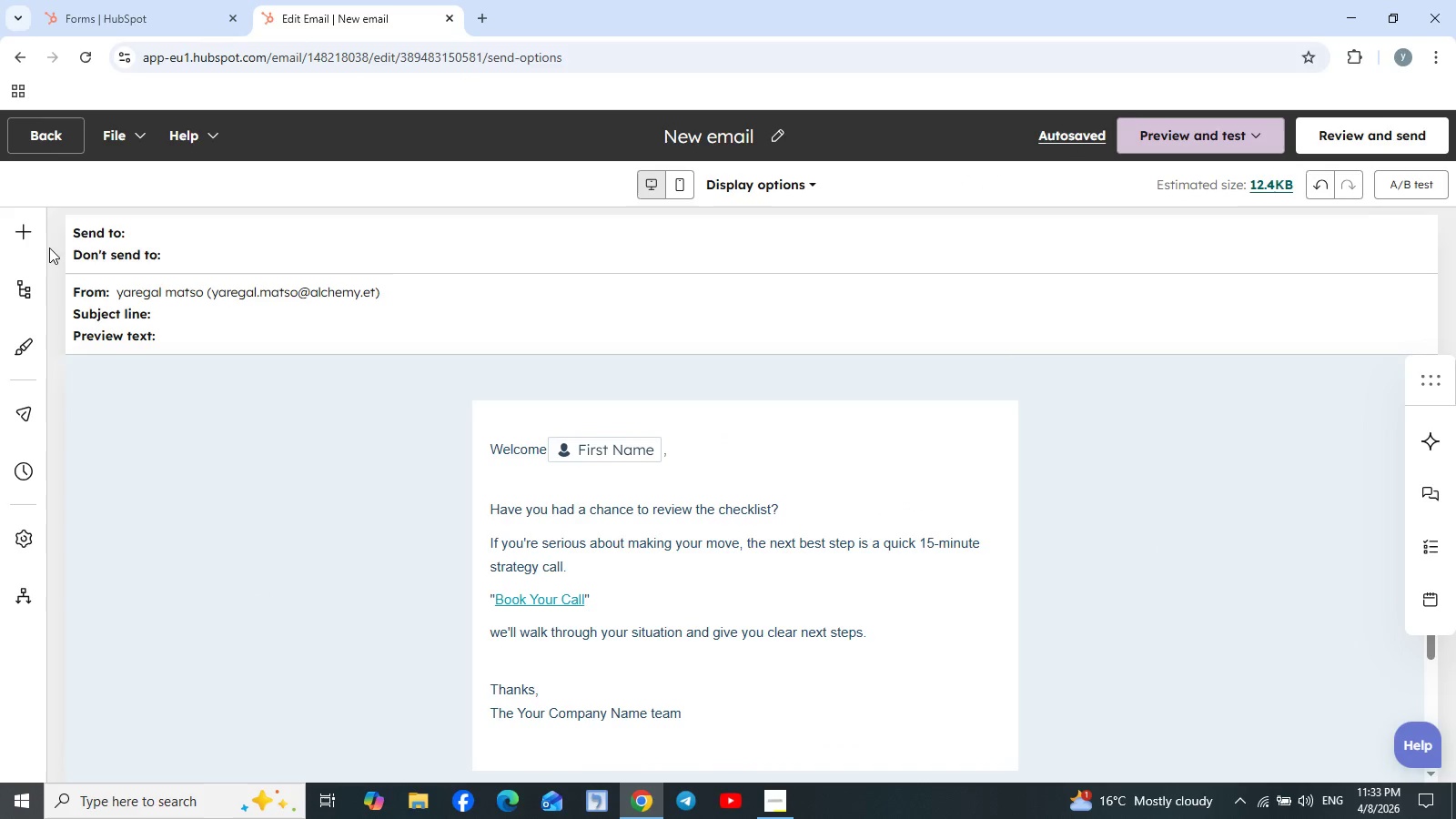 
mouse_move([56, 238])
 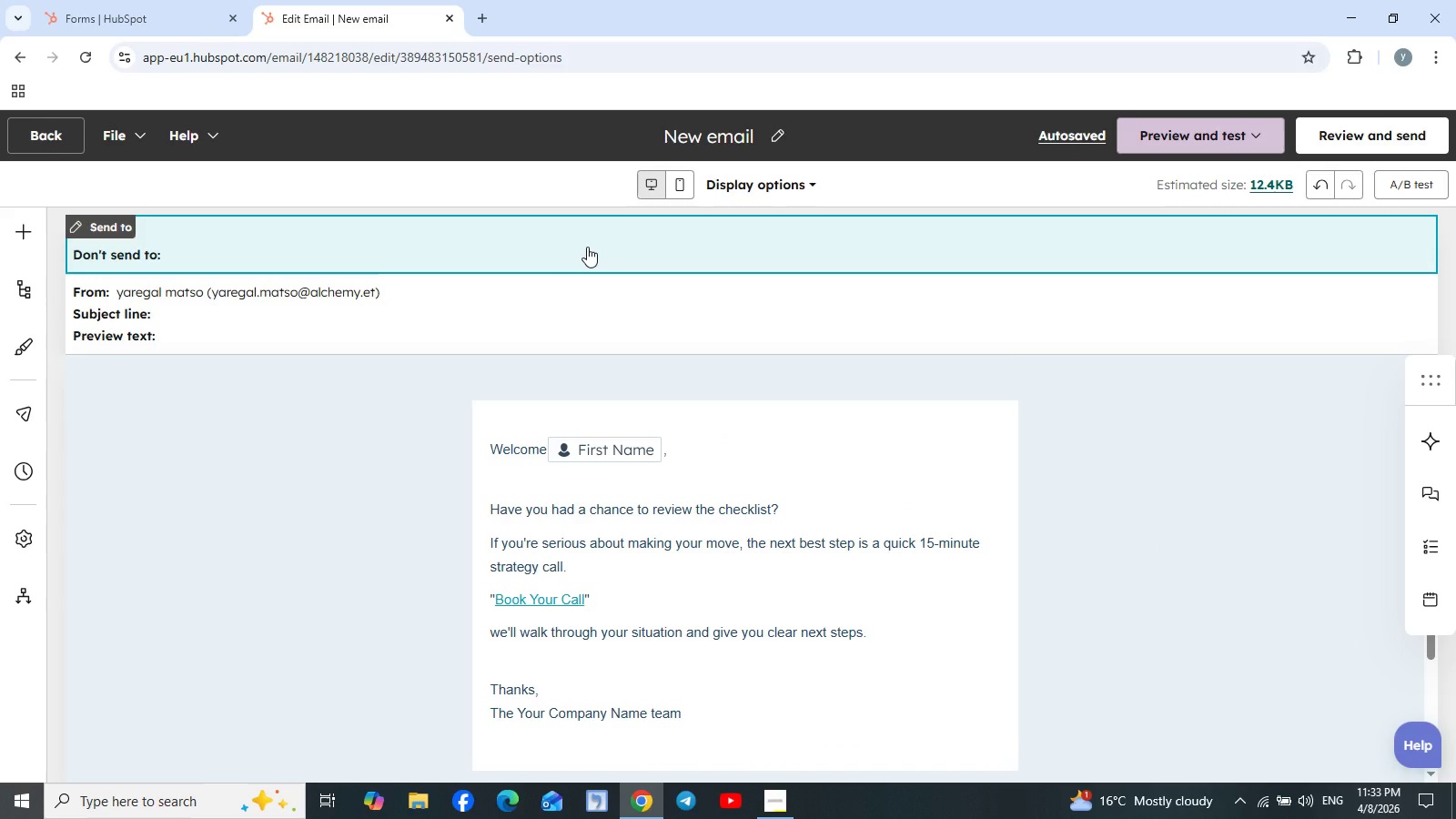 
left_click([587, 247])
 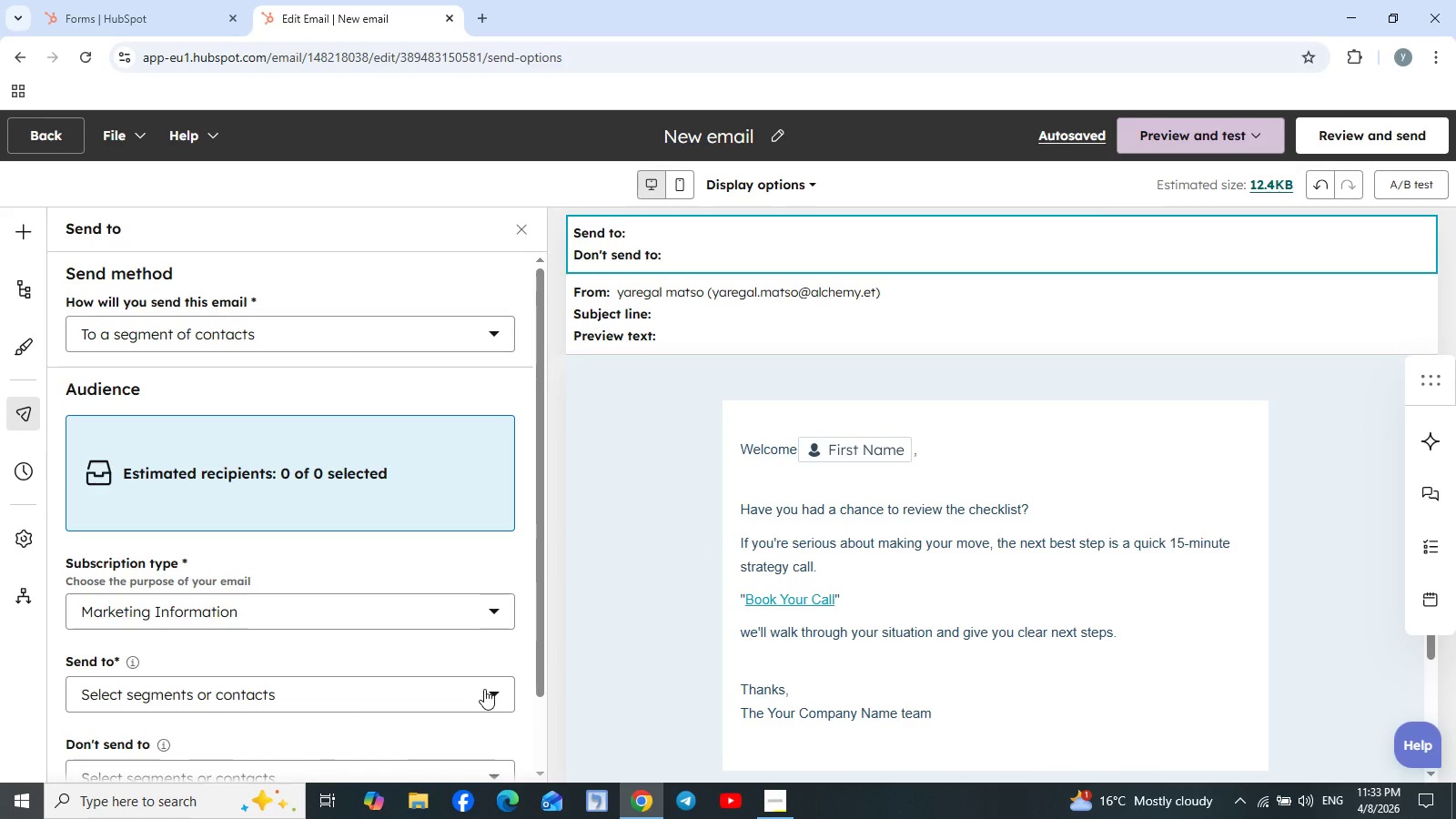 
wait(11.58)
 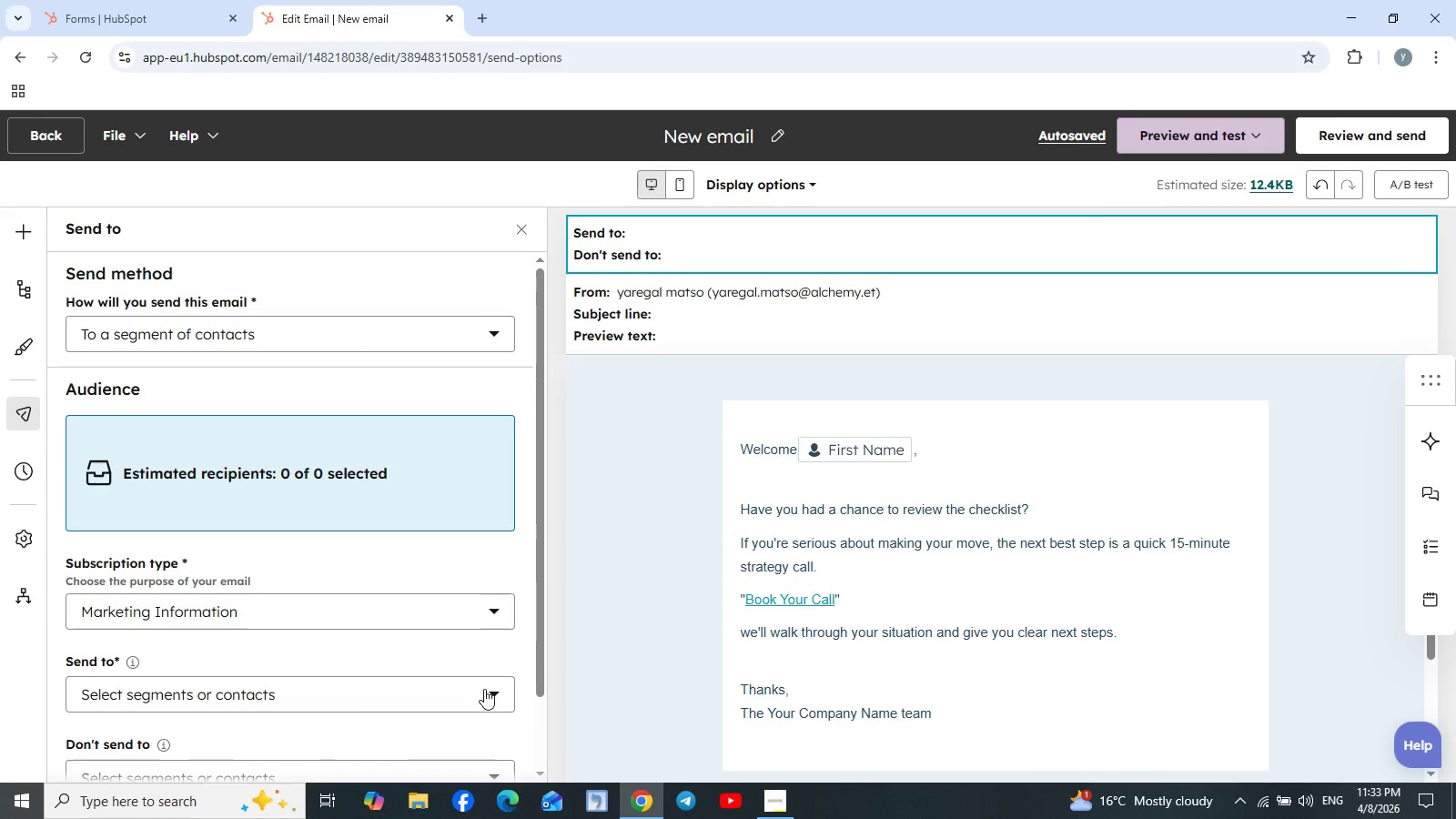 
left_click([174, 644])
 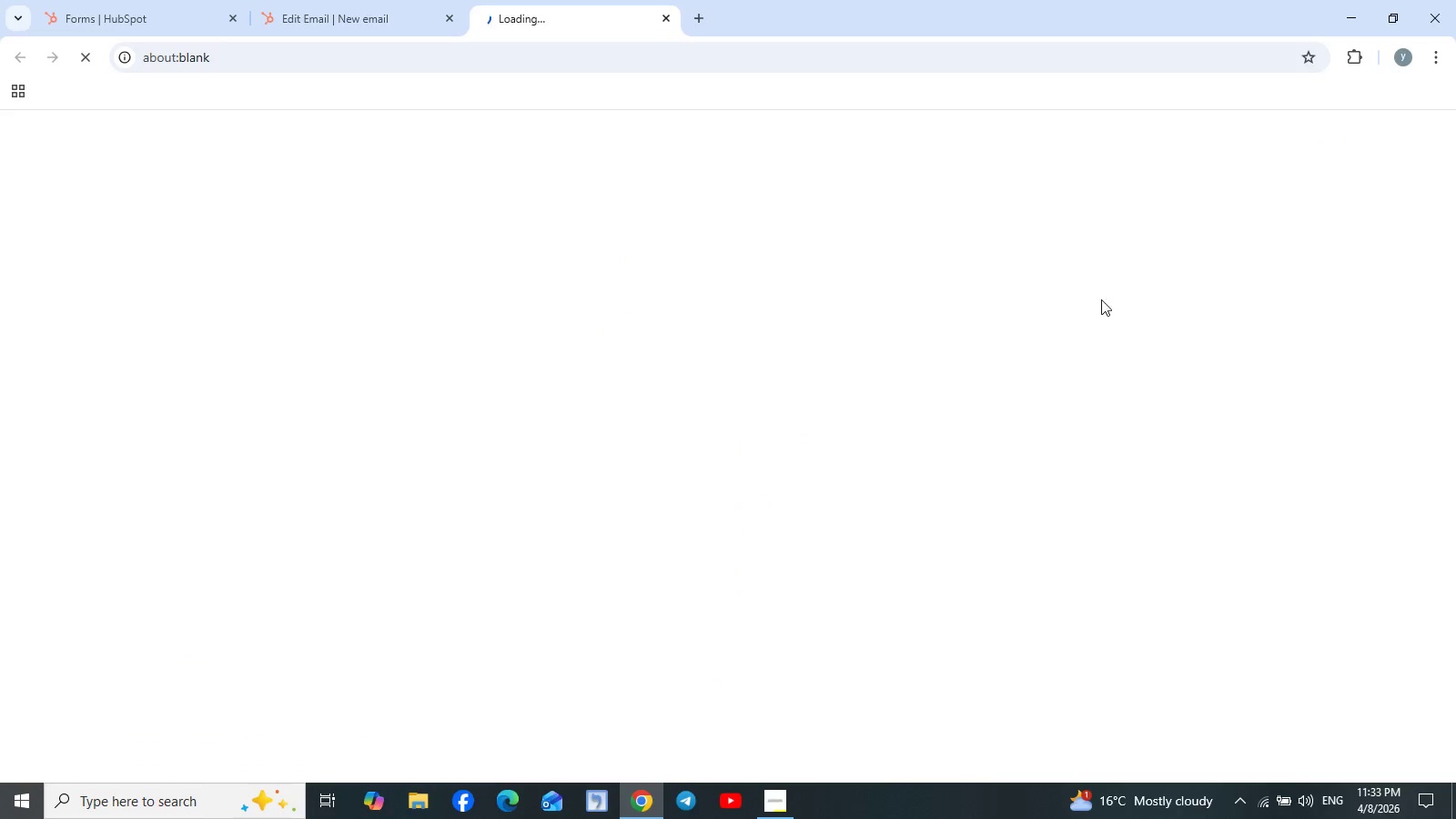 
mouse_move([1072, 139])
 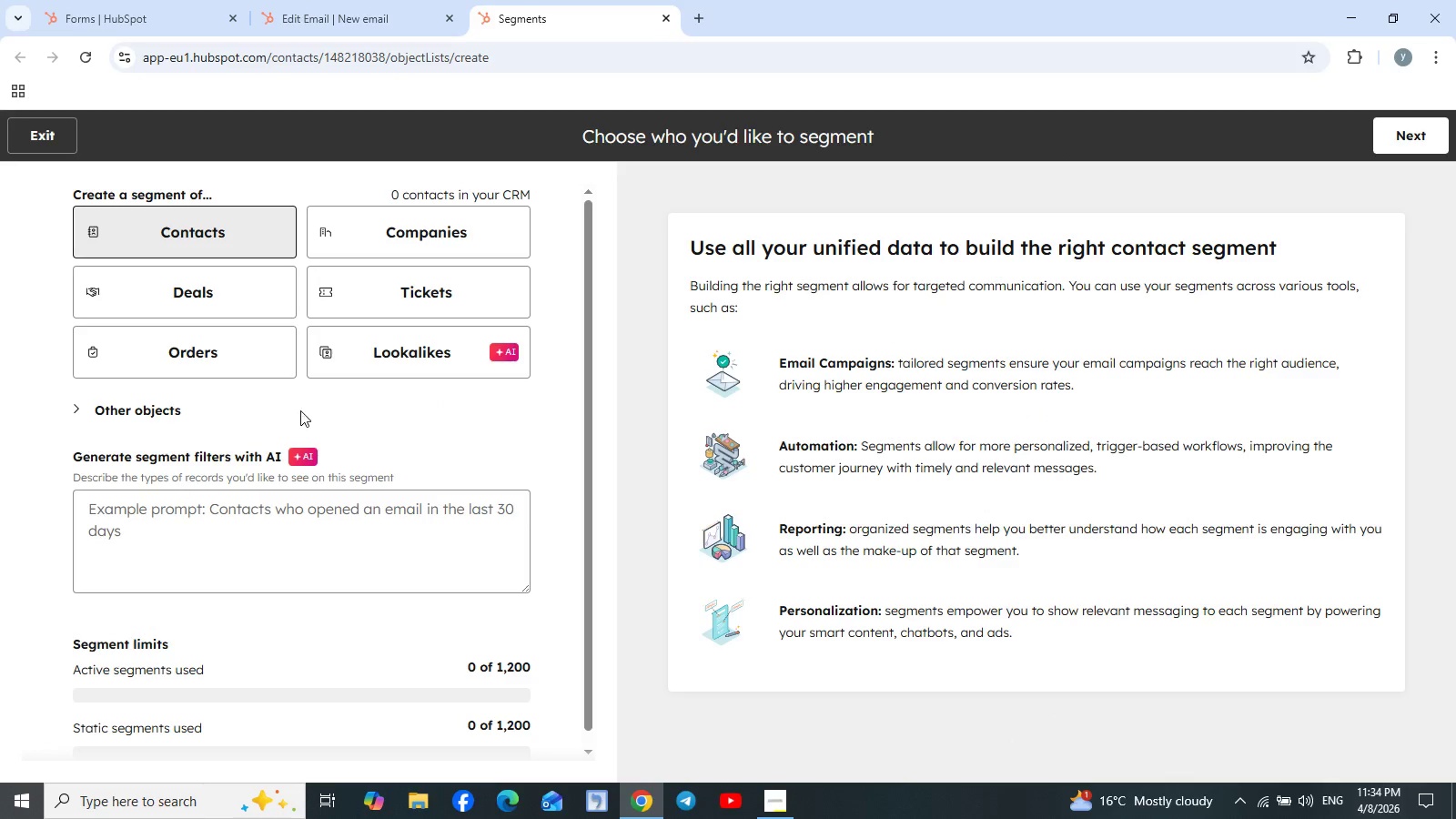 
wait(9.52)
 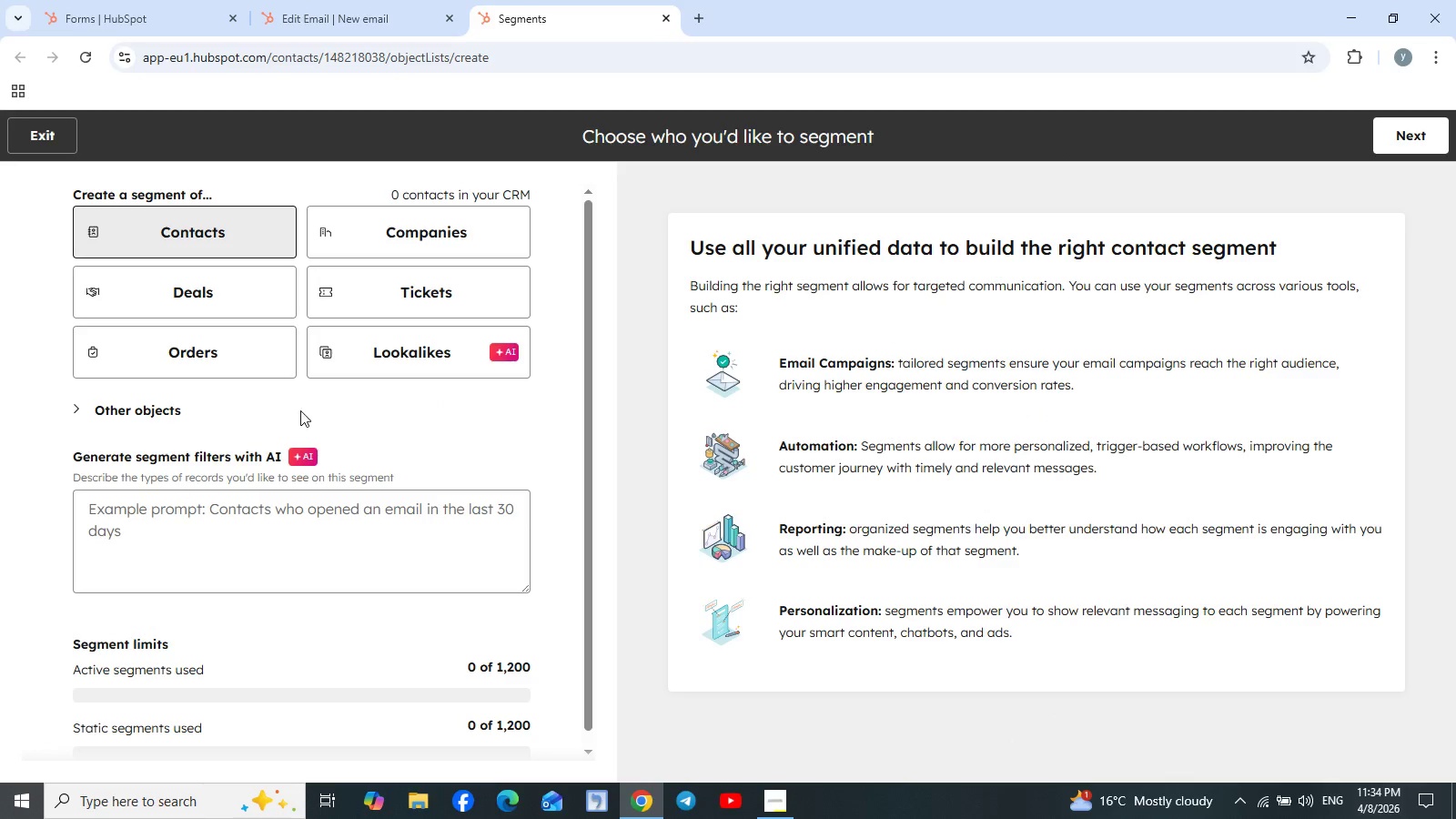 
left_click([1410, 128])
 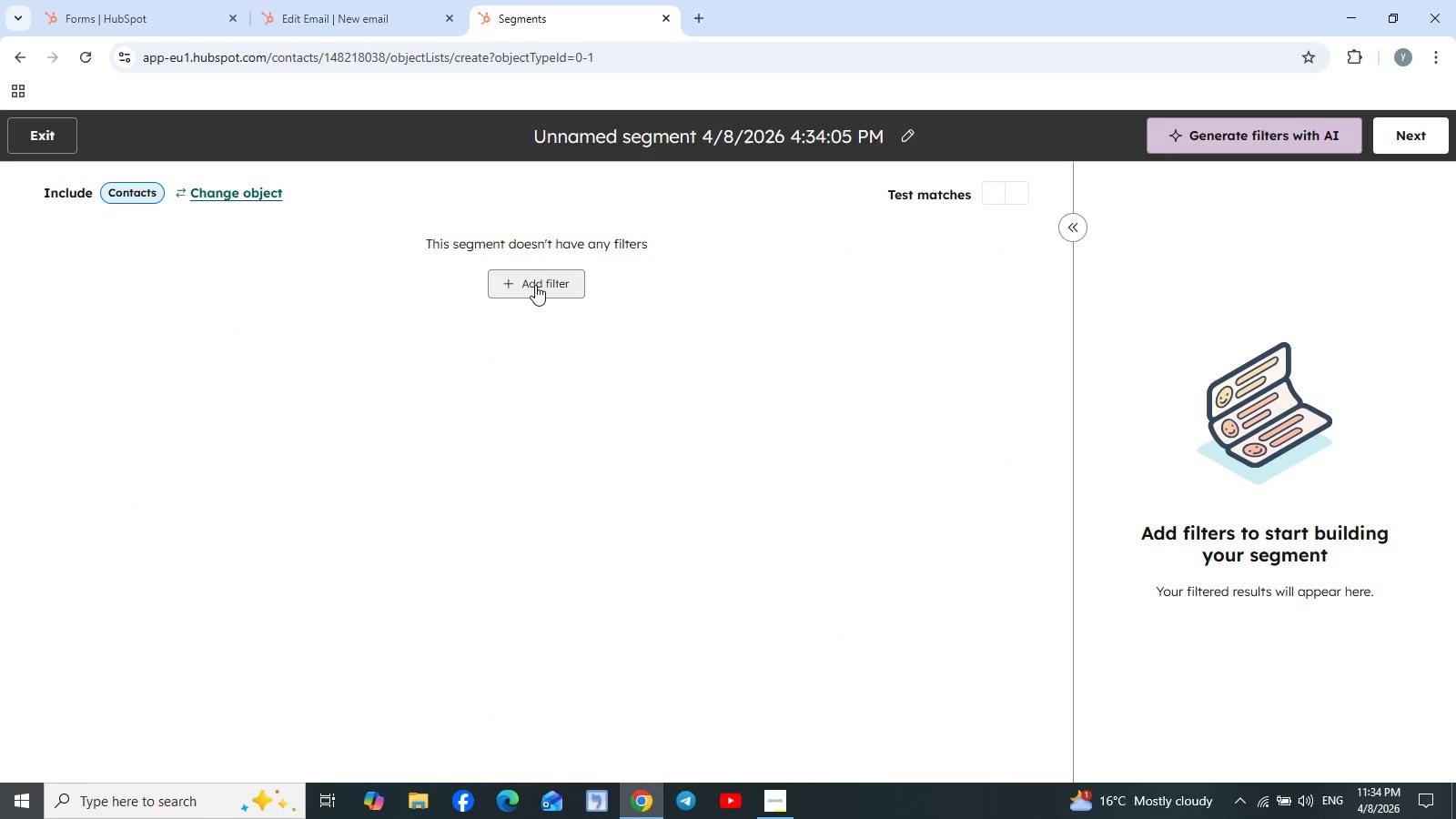 
wait(9.23)
 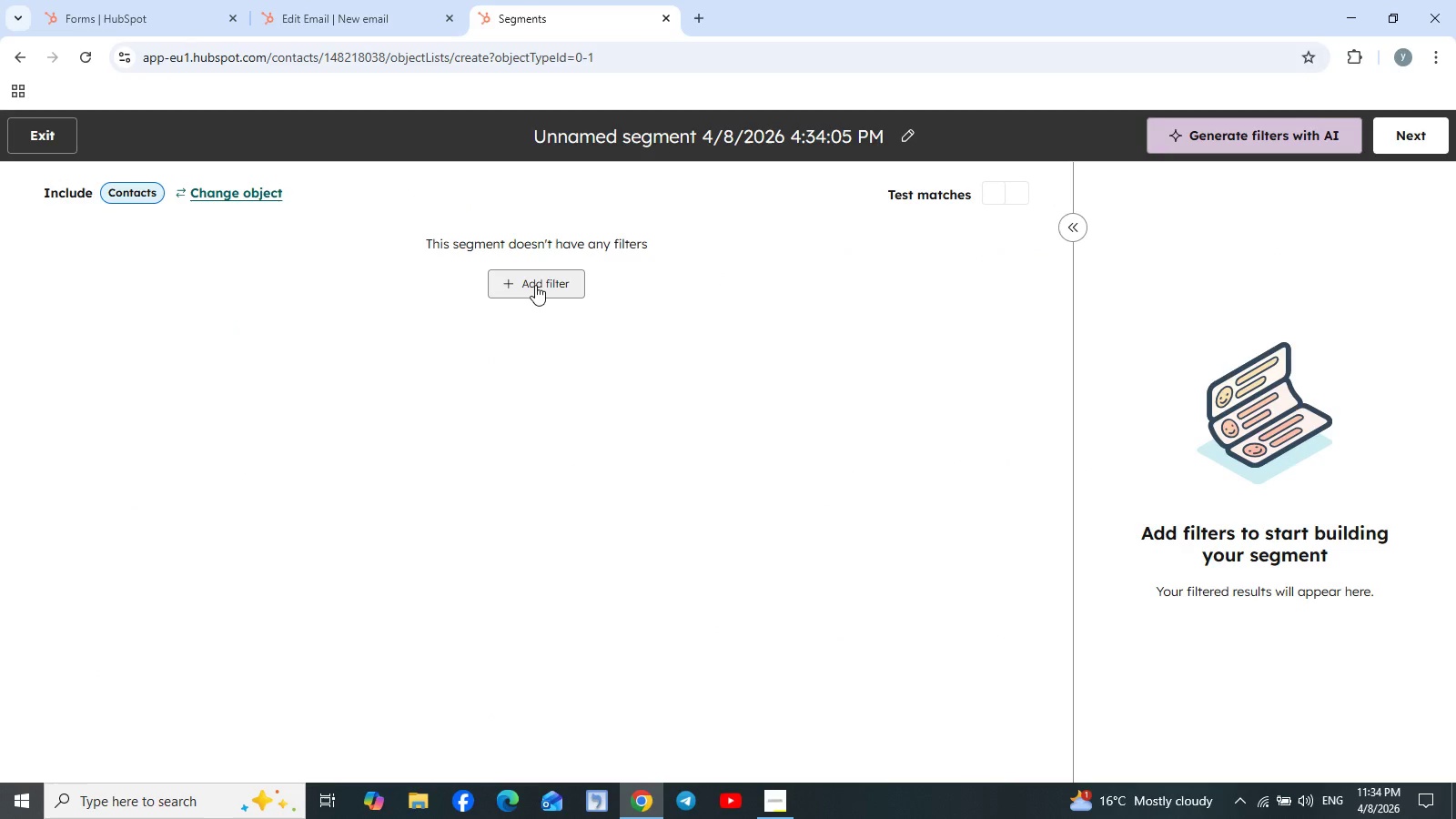 
left_click([564, 289])
 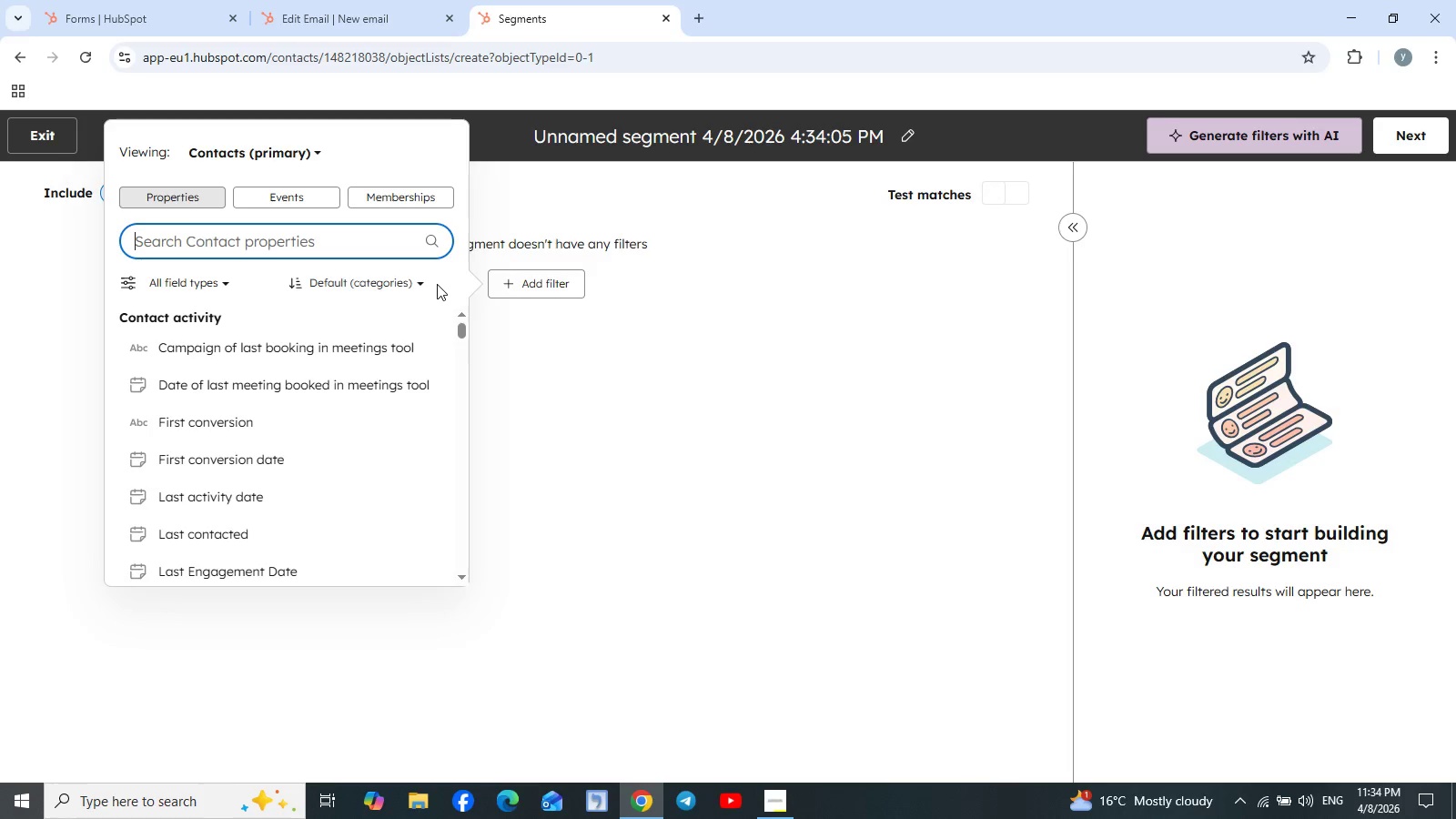 
wait(9.77)
 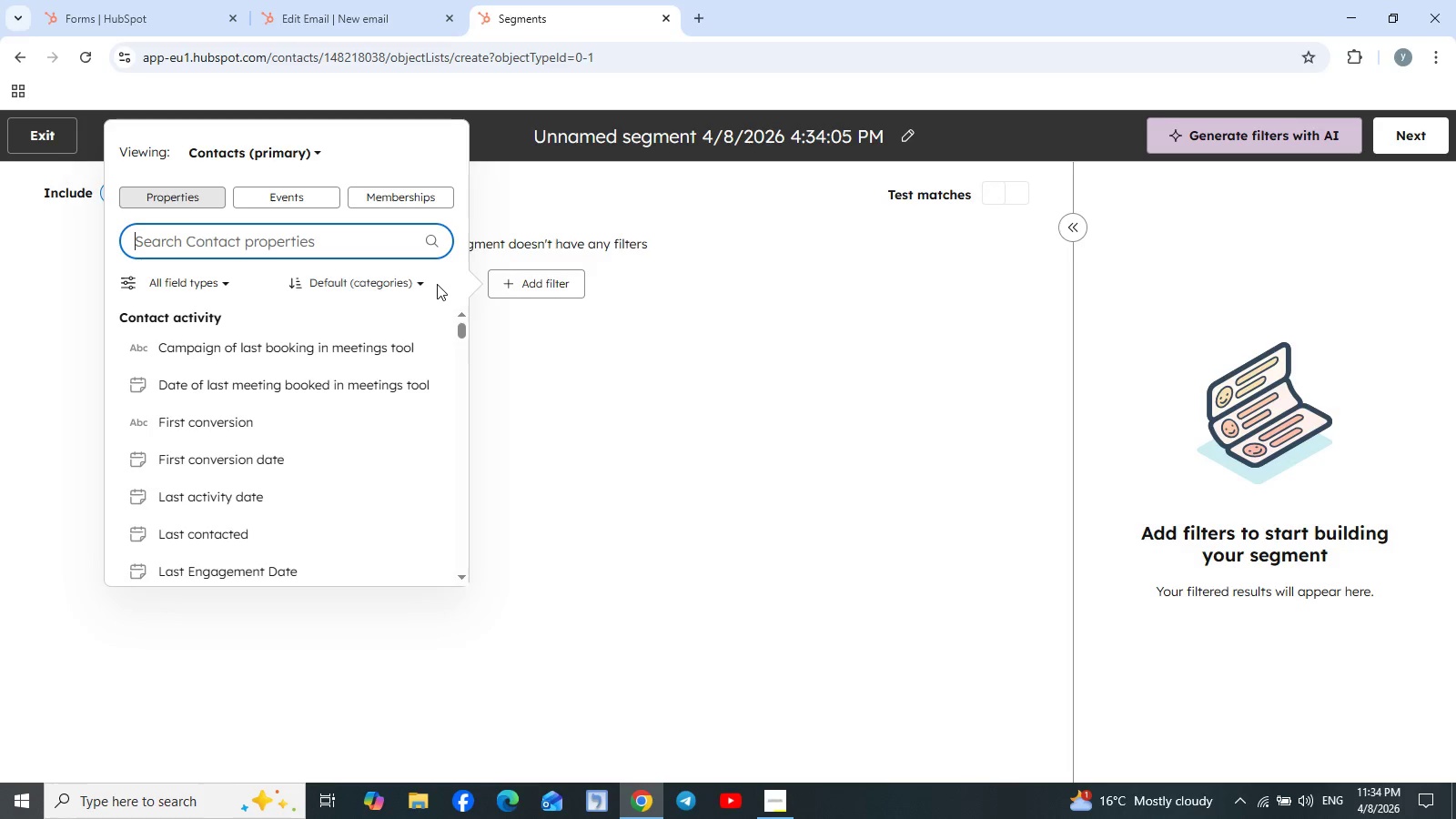 
scroll: coordinate [363, 495], scroll_direction: down, amount: 6.0
 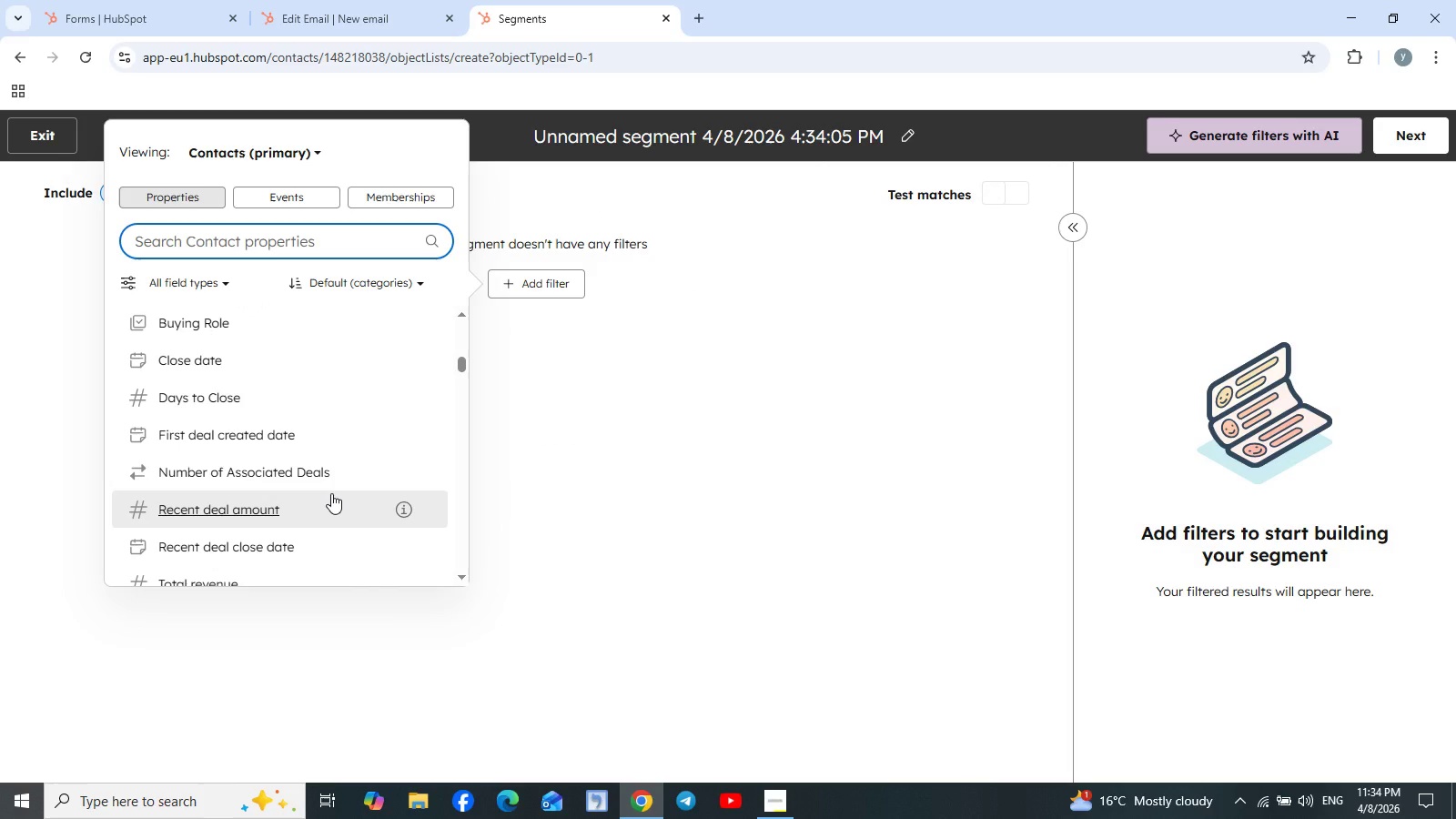 
wait(9.62)
 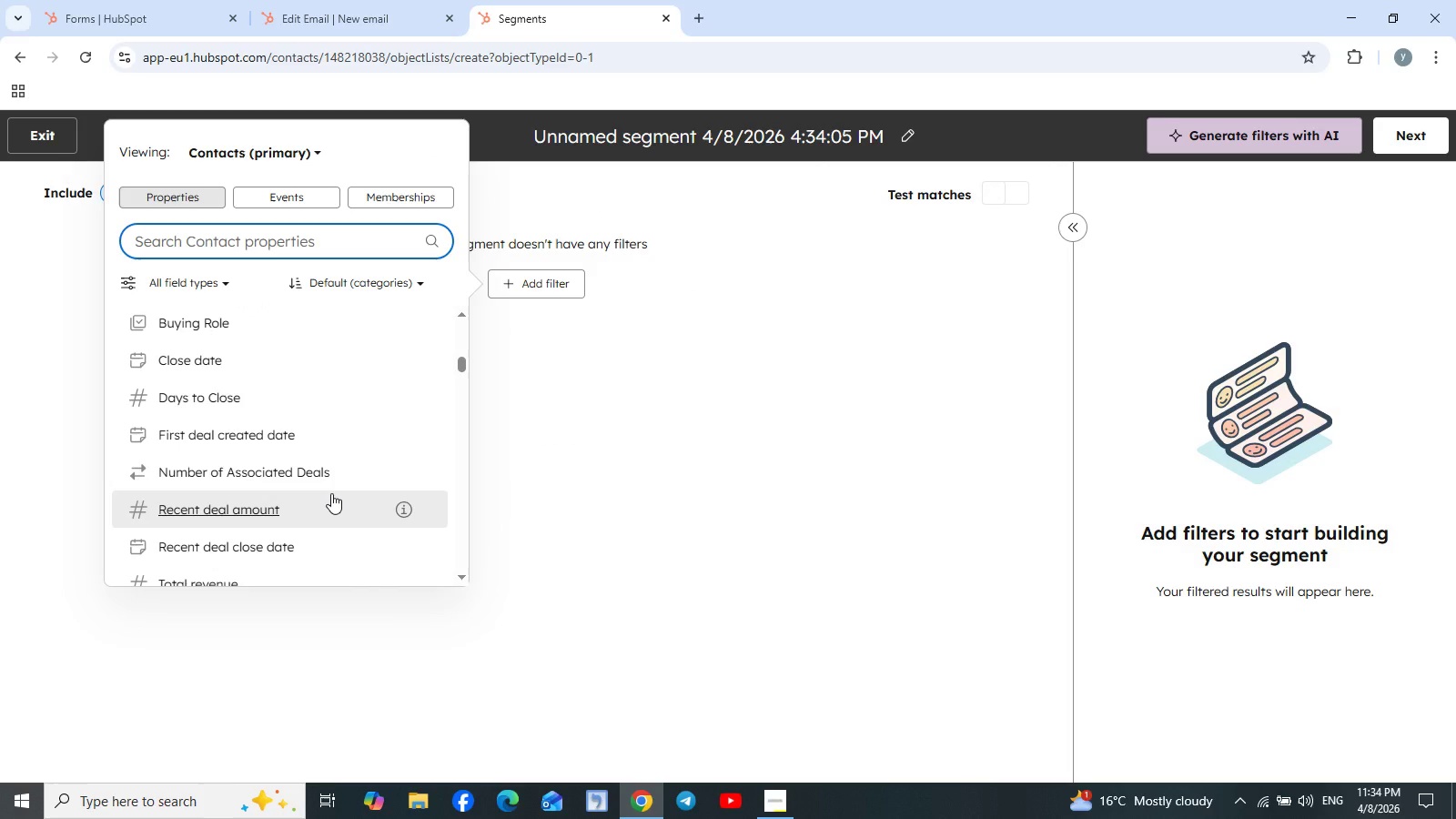 
double_click([56, 138])
 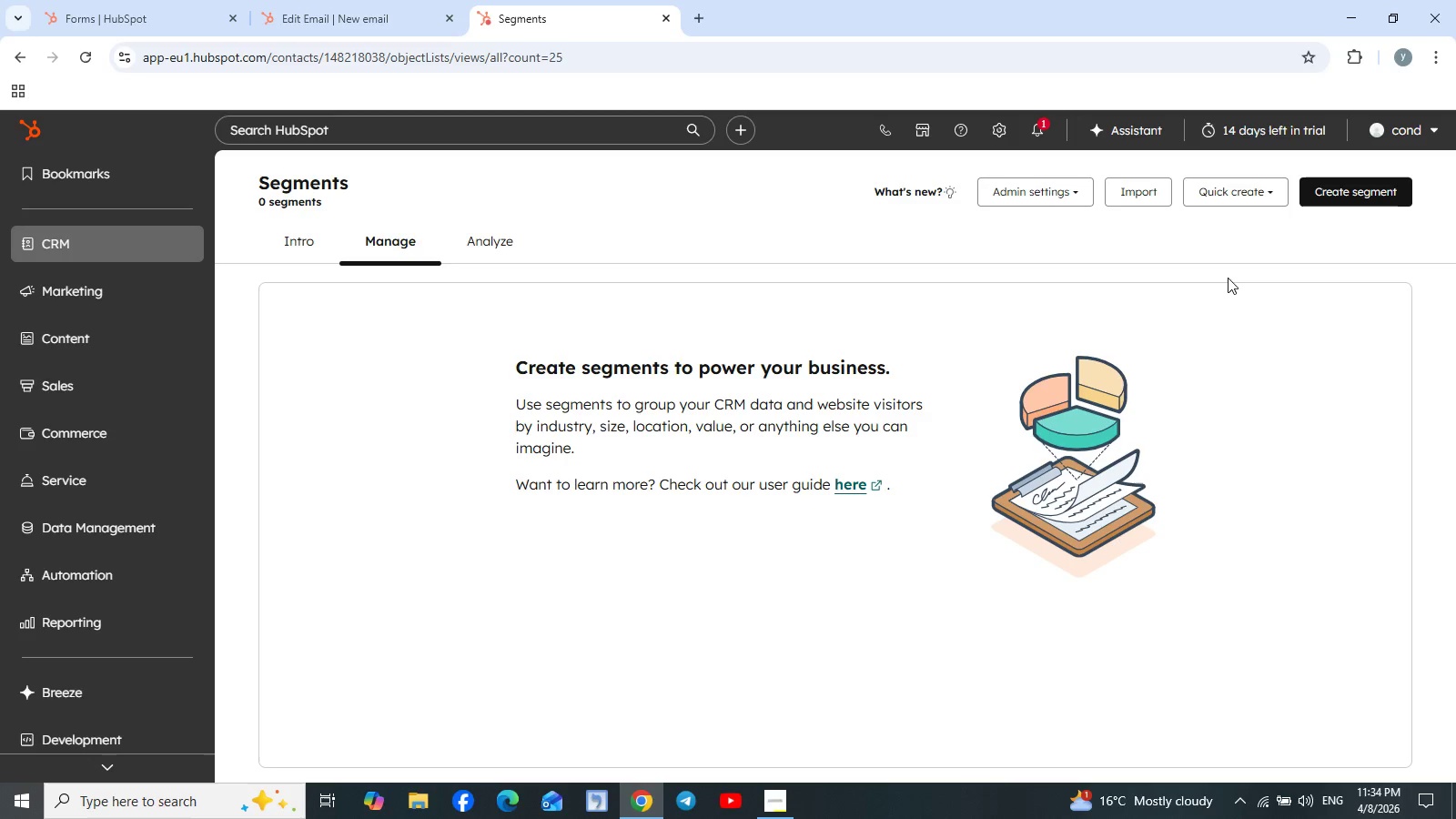 
wait(16.55)
 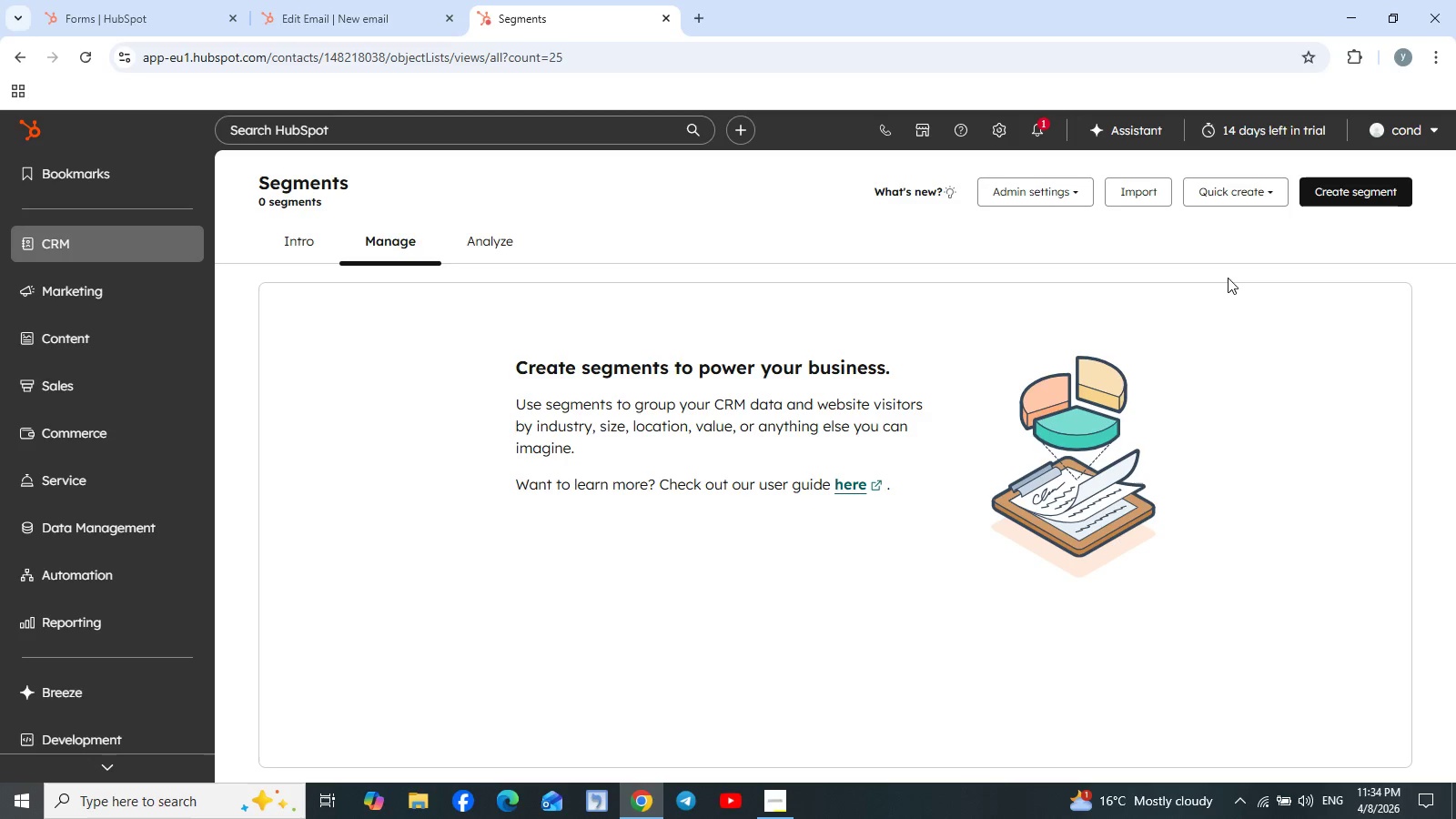 
left_click([163, 286])
 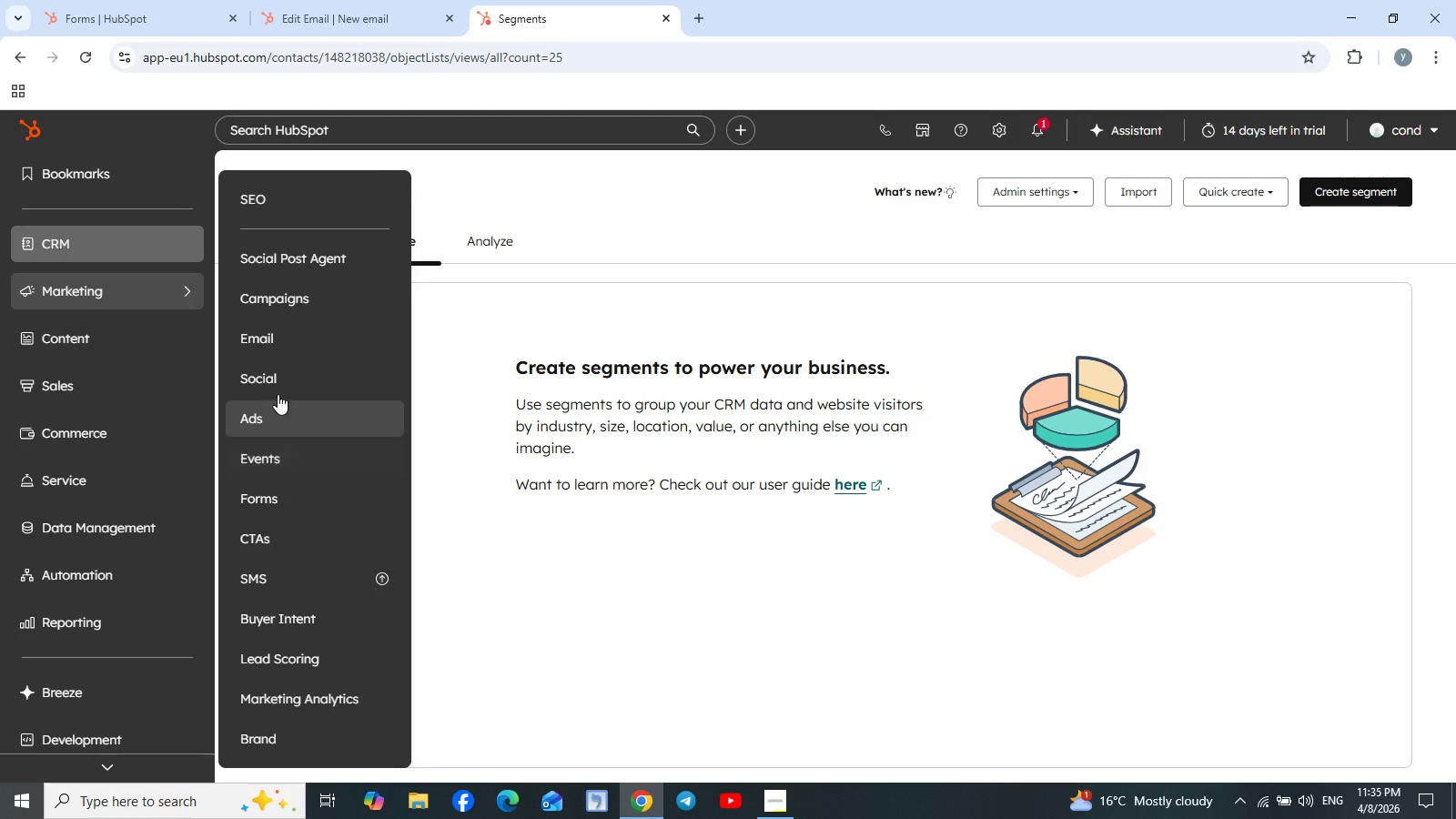 
left_click([269, 344])
 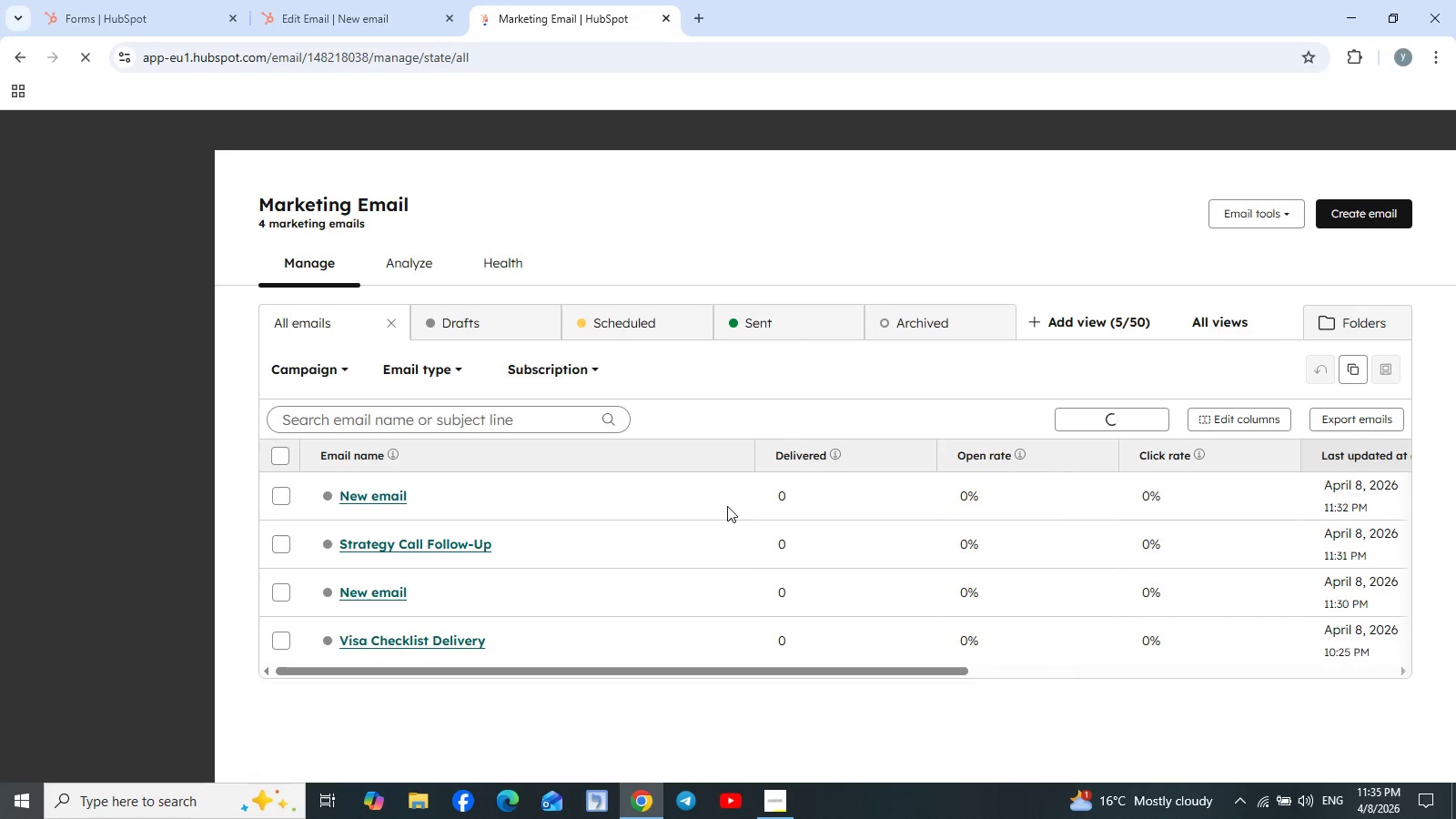 
wait(13.0)
 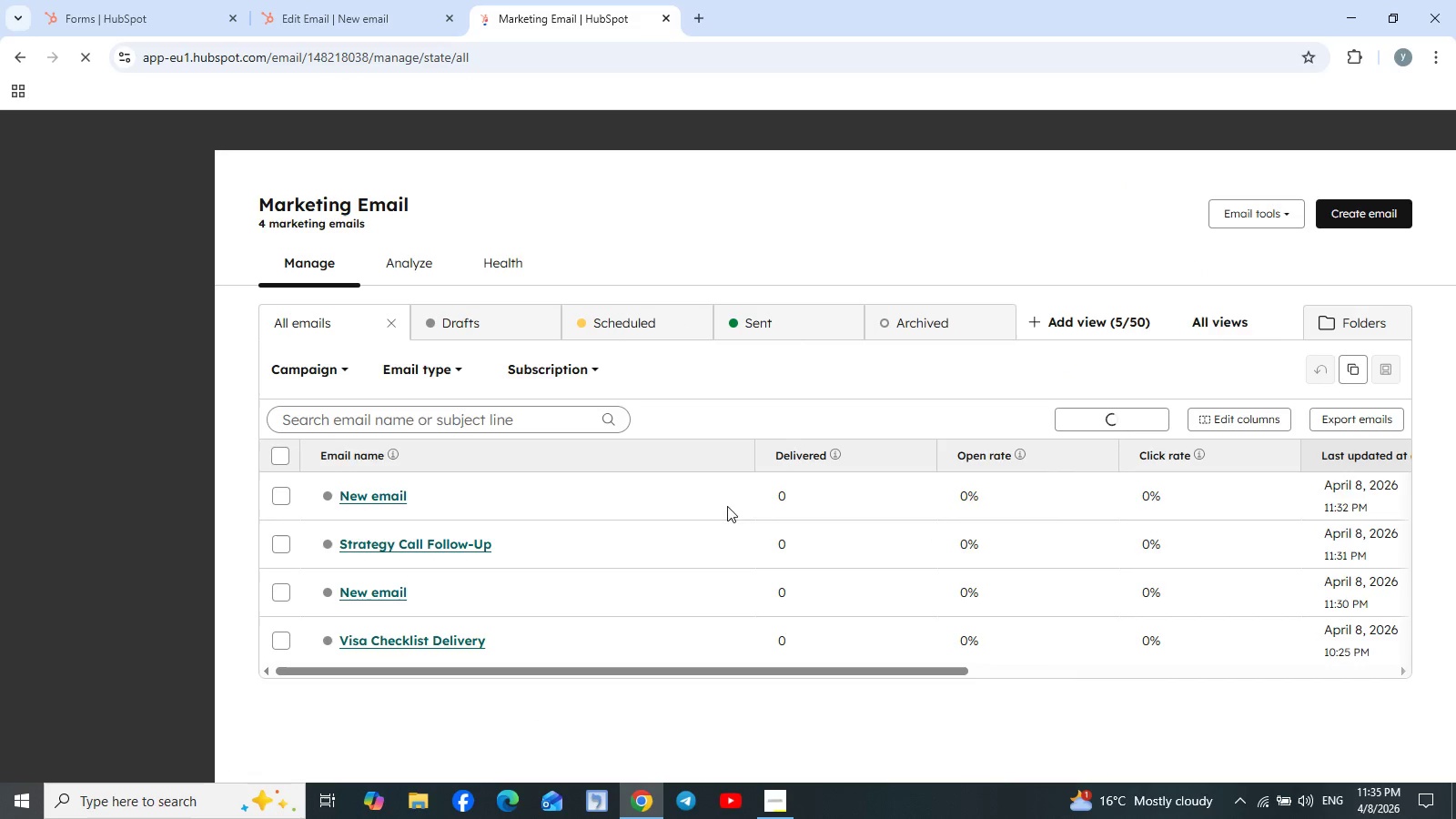 
left_click([570, 594])
 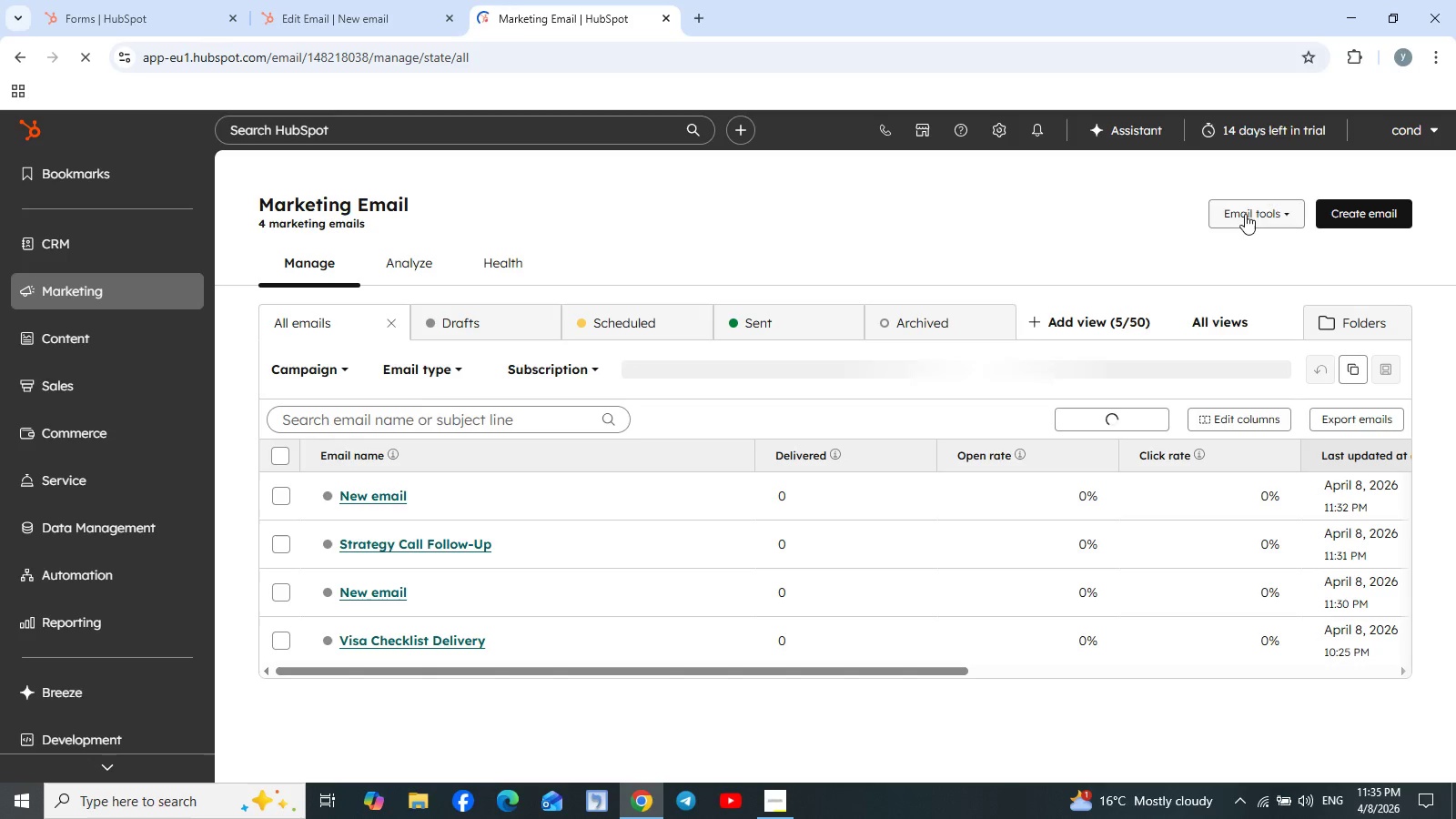 
wait(7.14)
 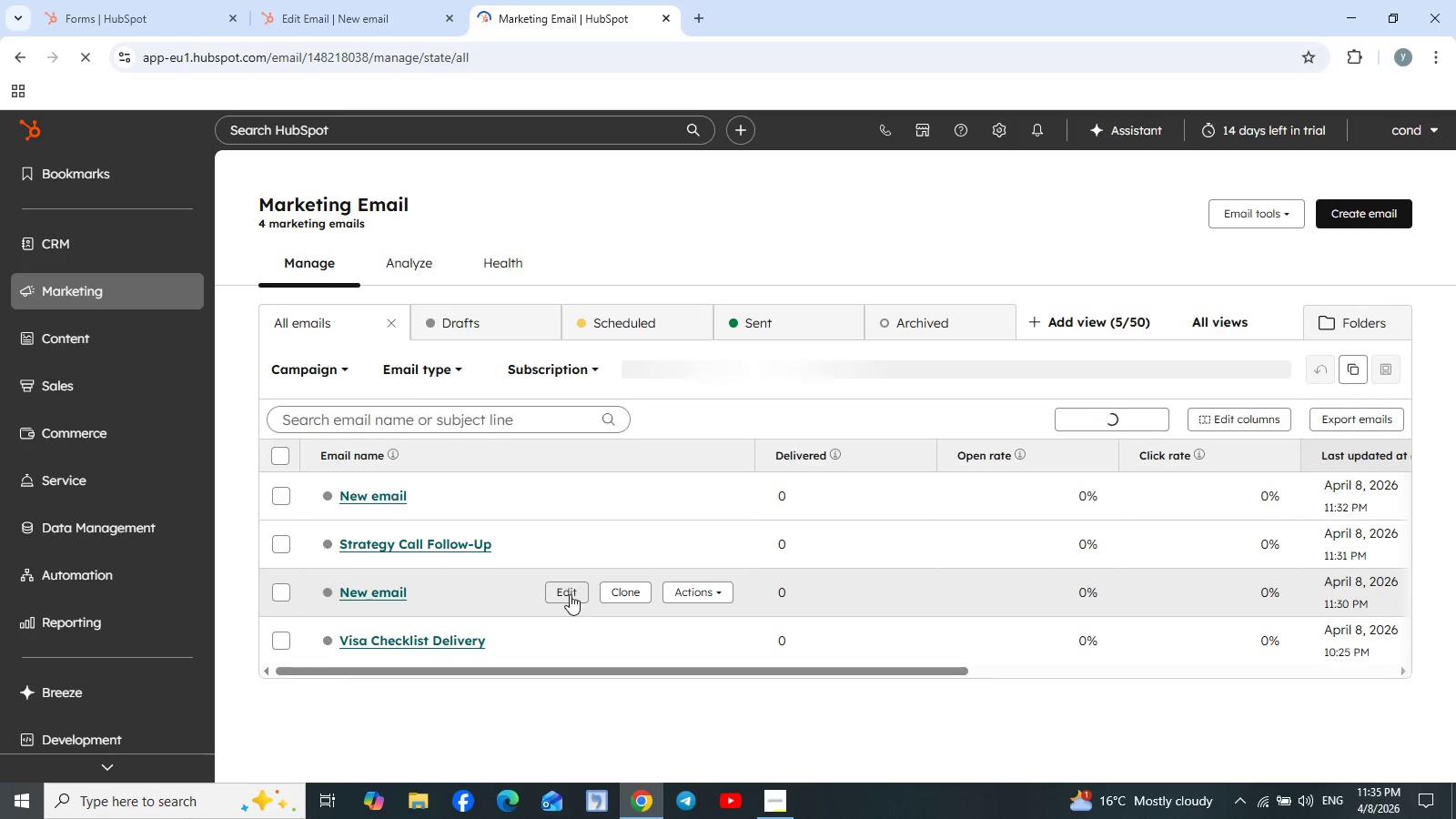 
left_click([1299, 209])
 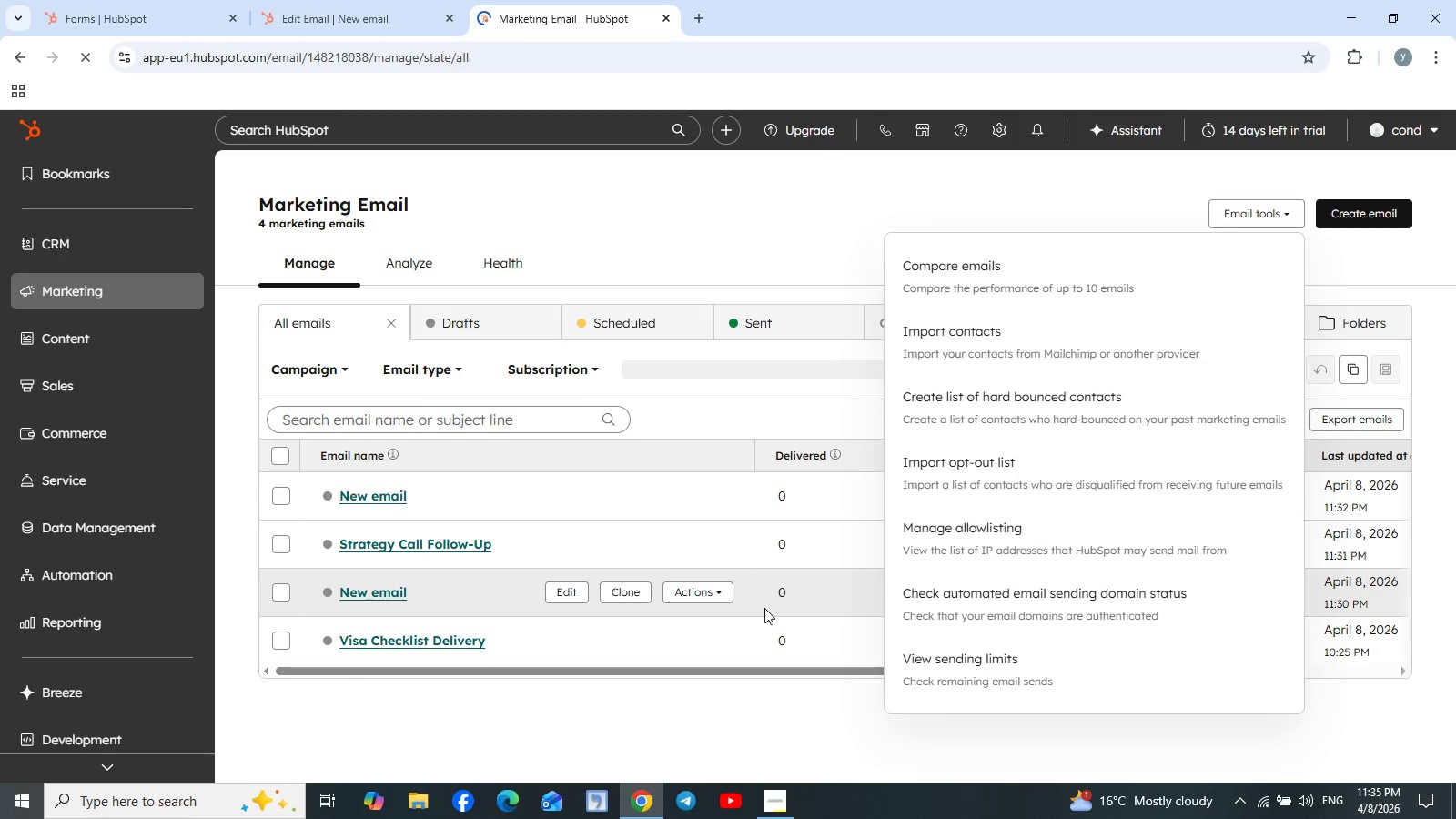 
left_click([721, 590])
 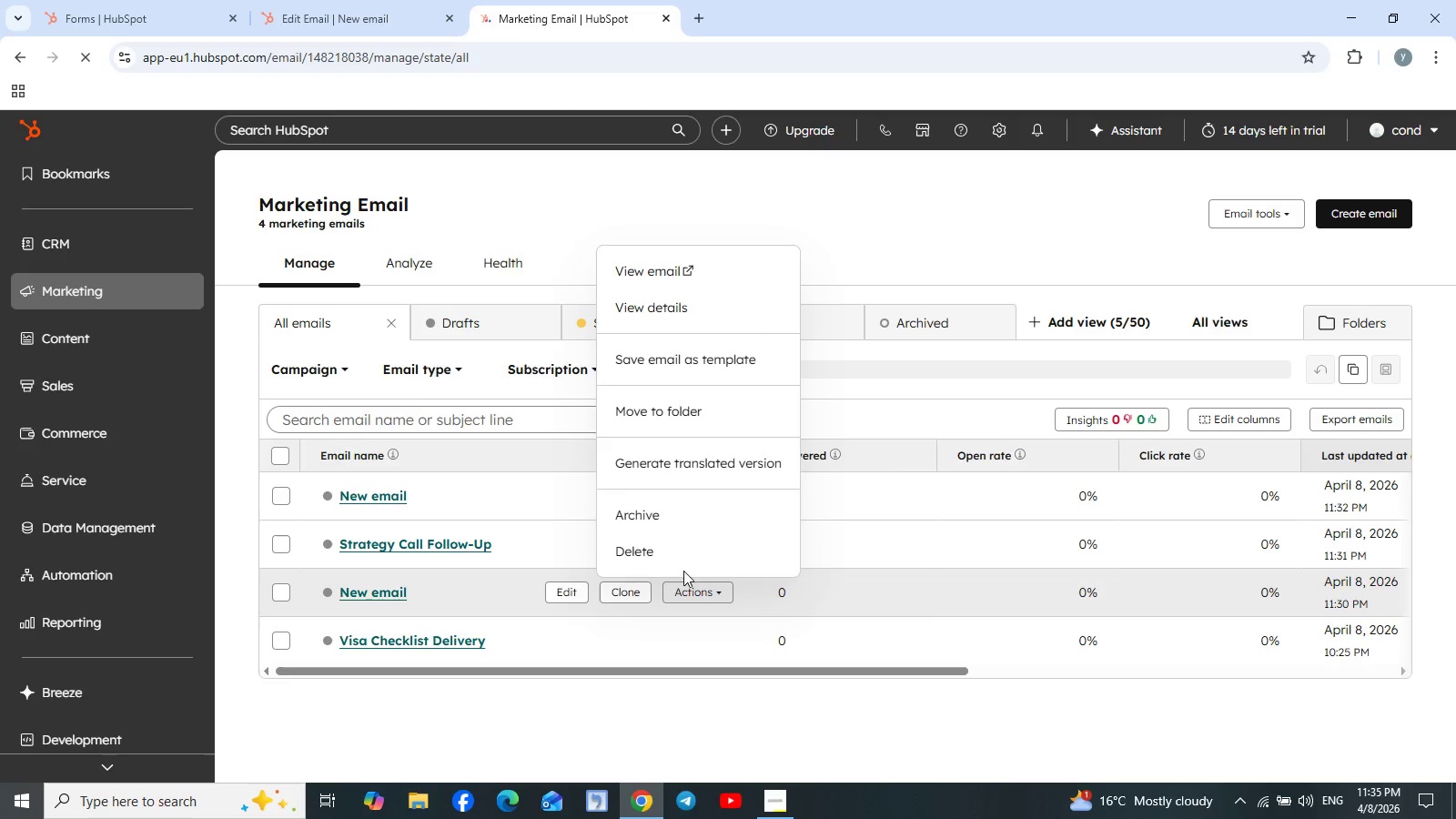 
left_click([653, 550])
 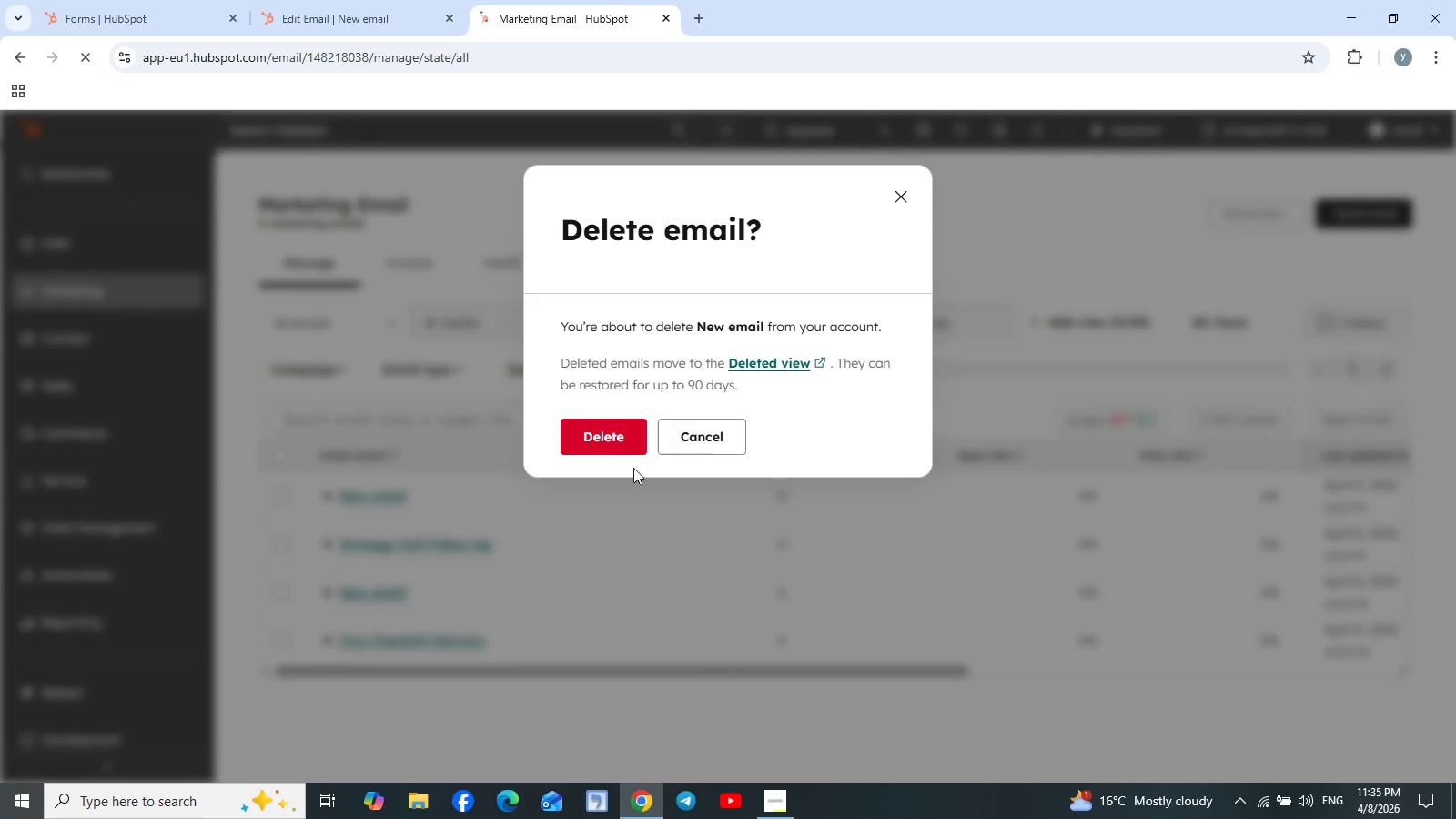 
left_click([612, 439])
 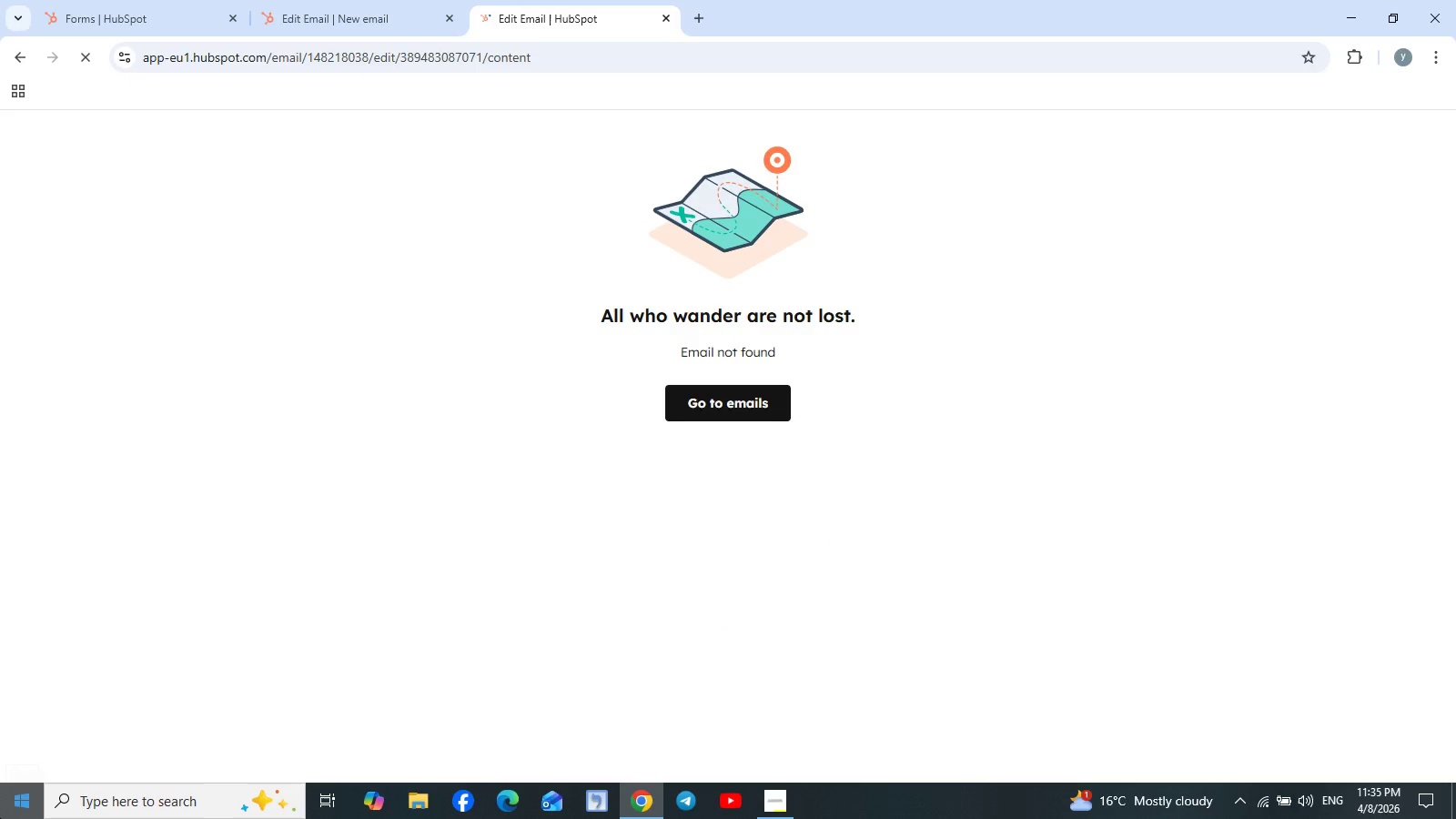 
wait(14.08)
 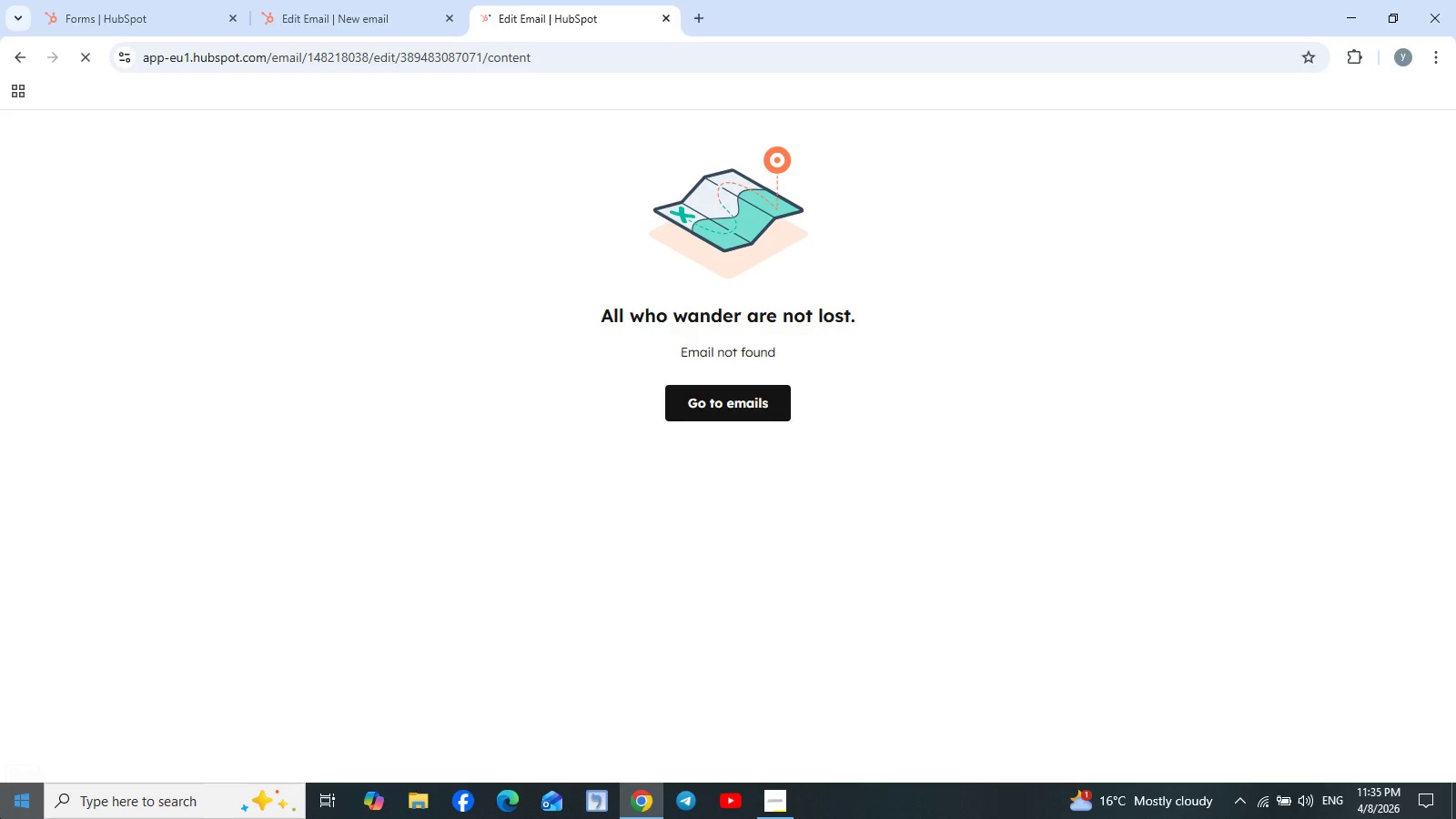 
left_click([321, 0])
 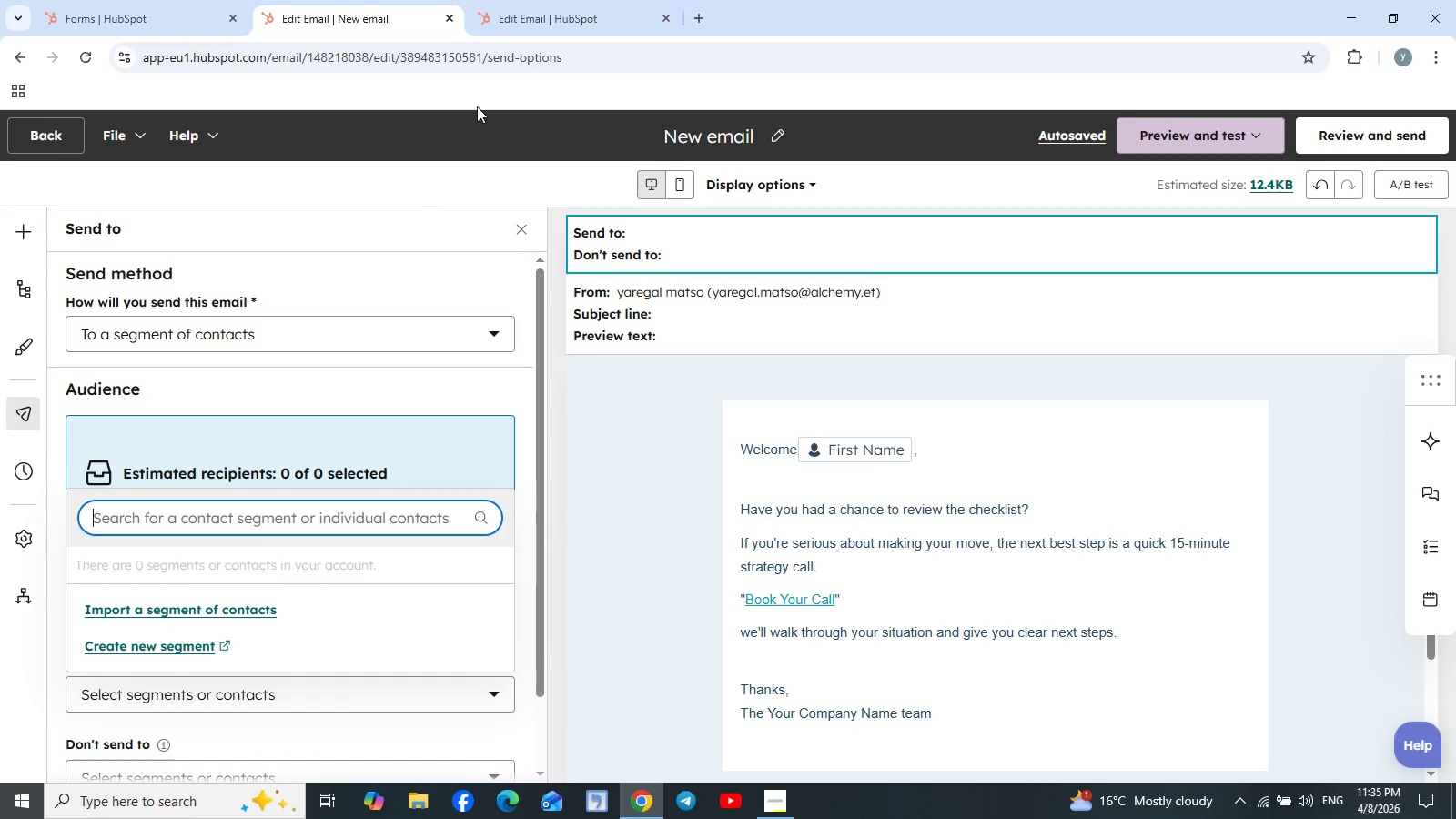 
left_click([545, 16])
 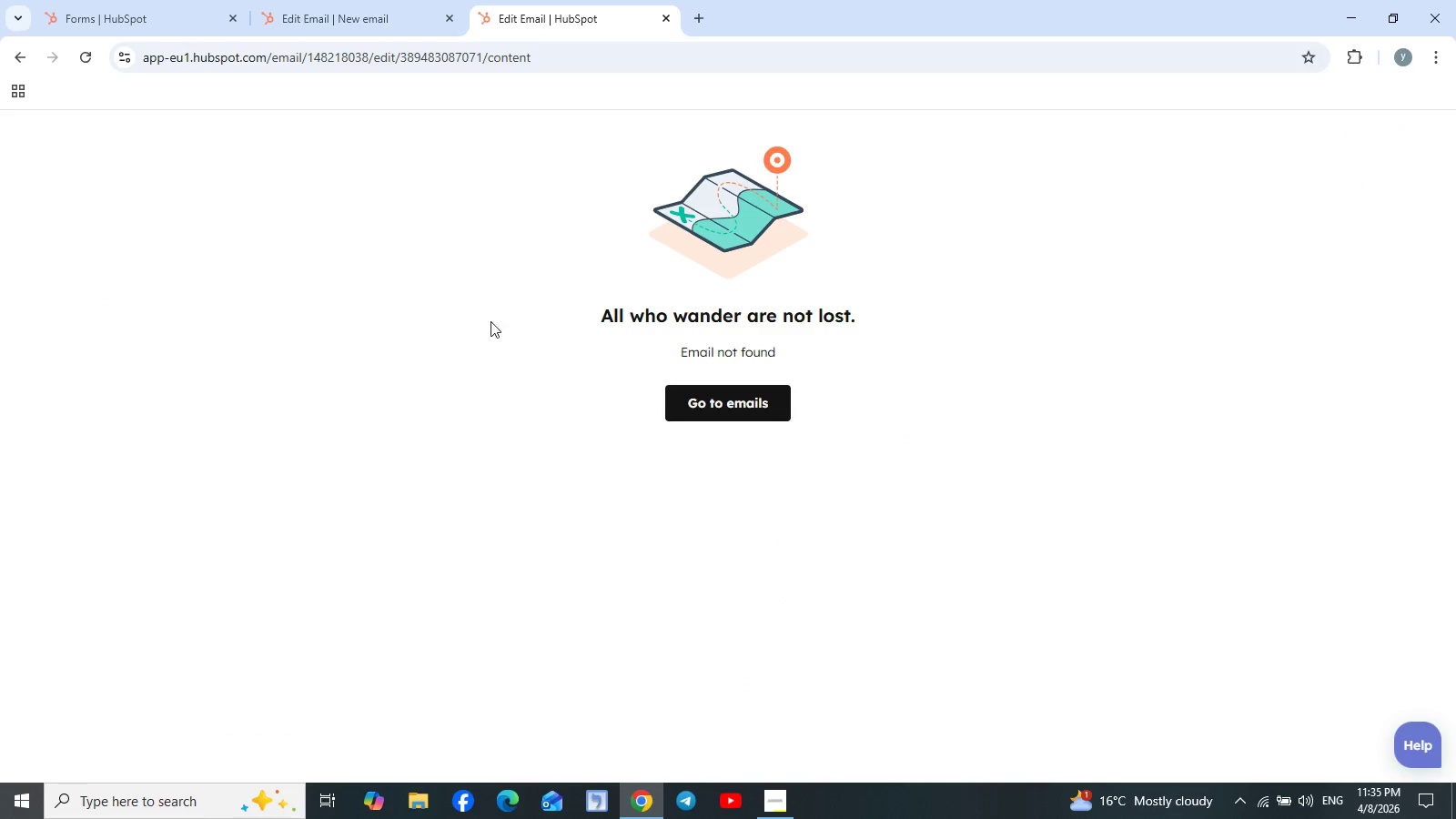 
left_click([725, 391])
 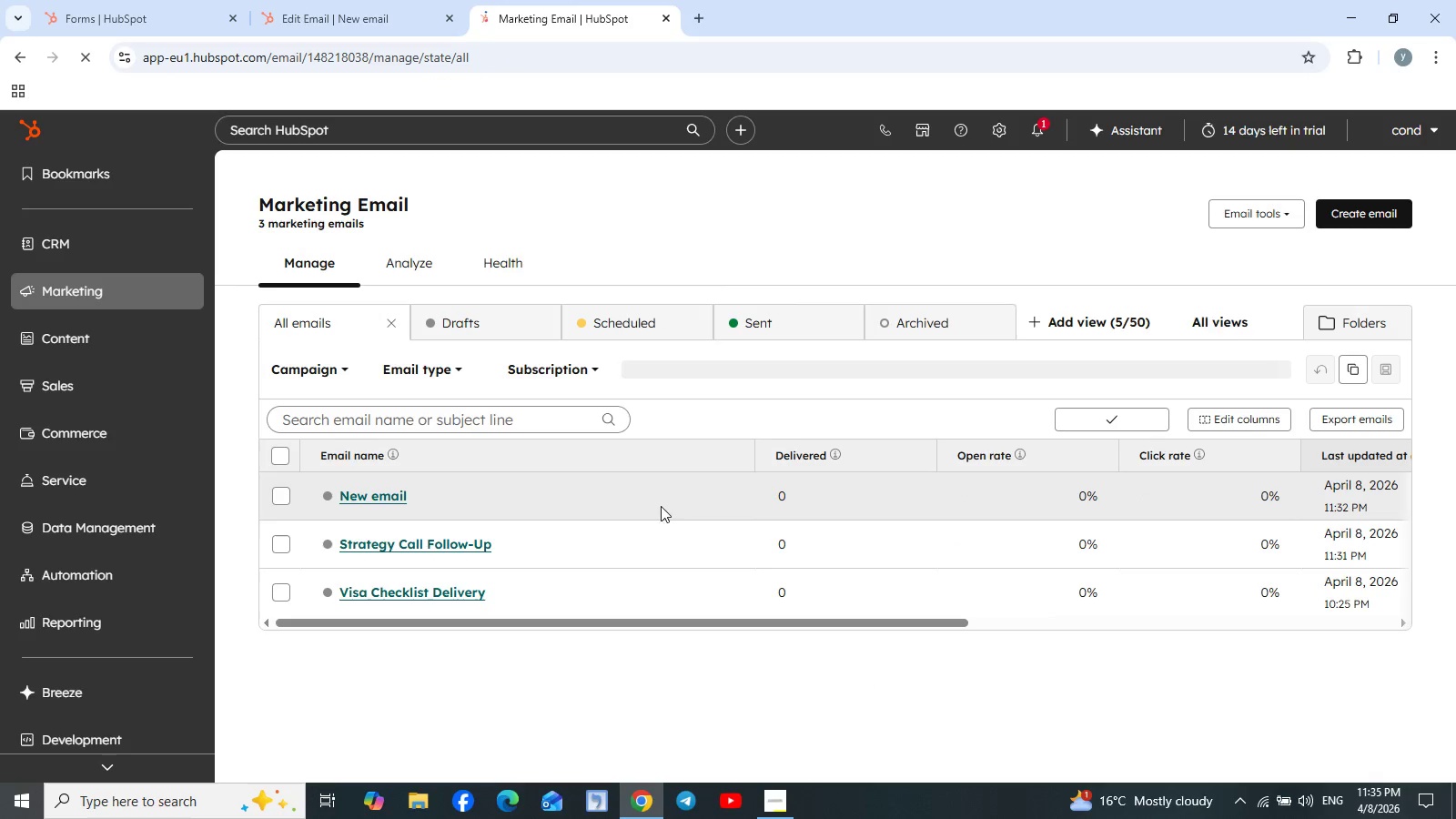 
wait(11.88)
 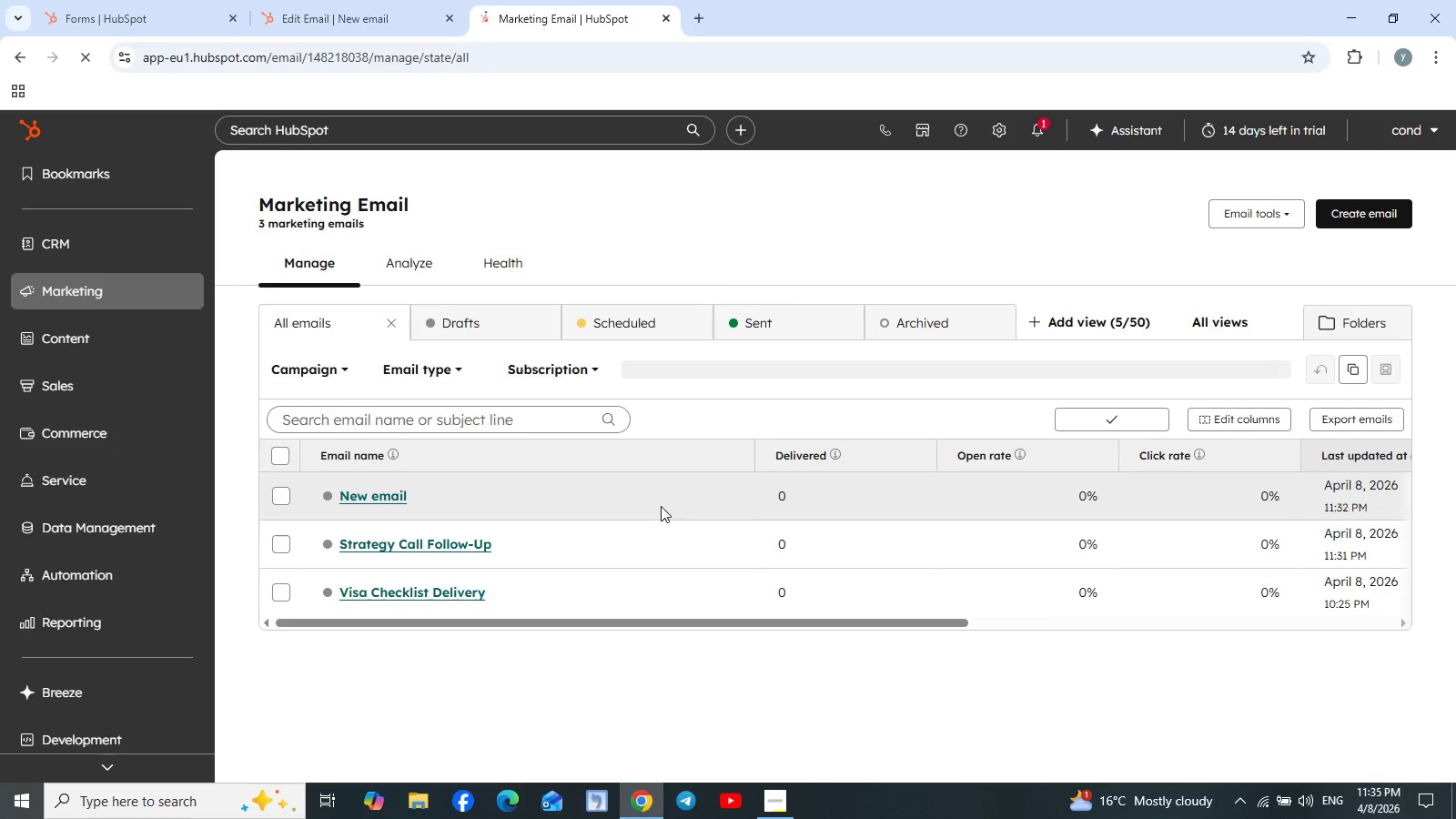 
left_click([647, 464])
 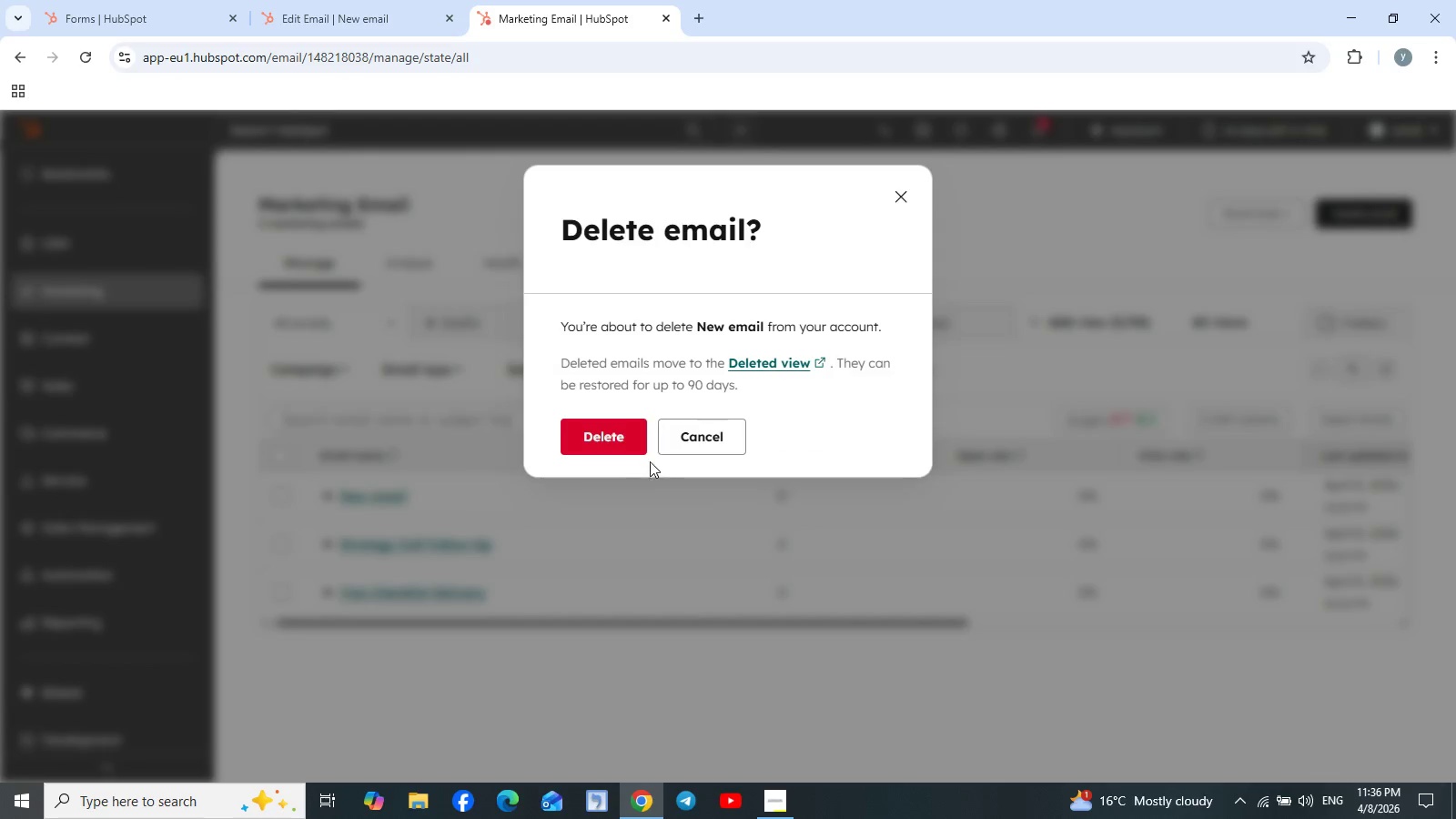 
left_click([630, 445])
 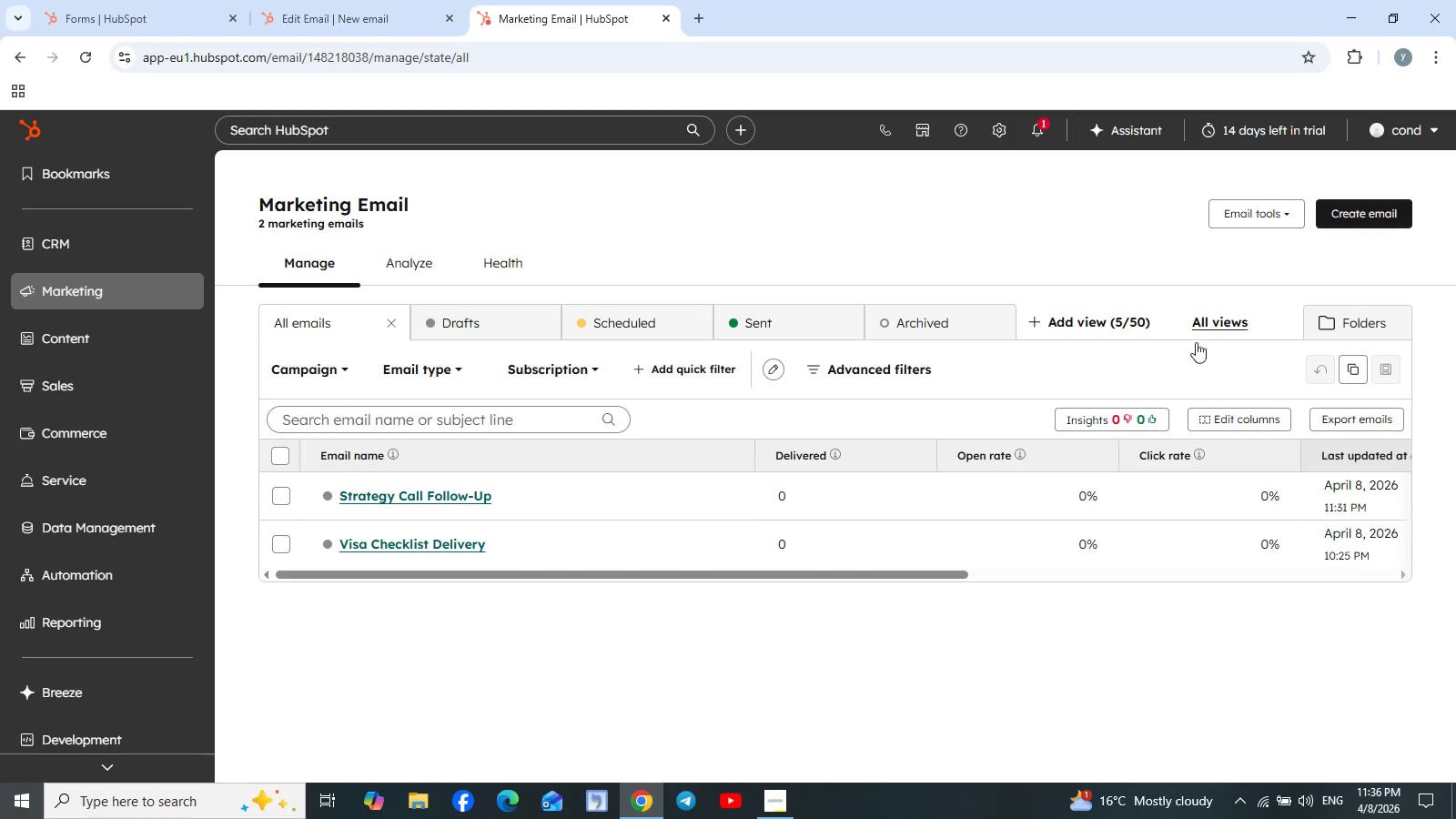 
wait(10.77)
 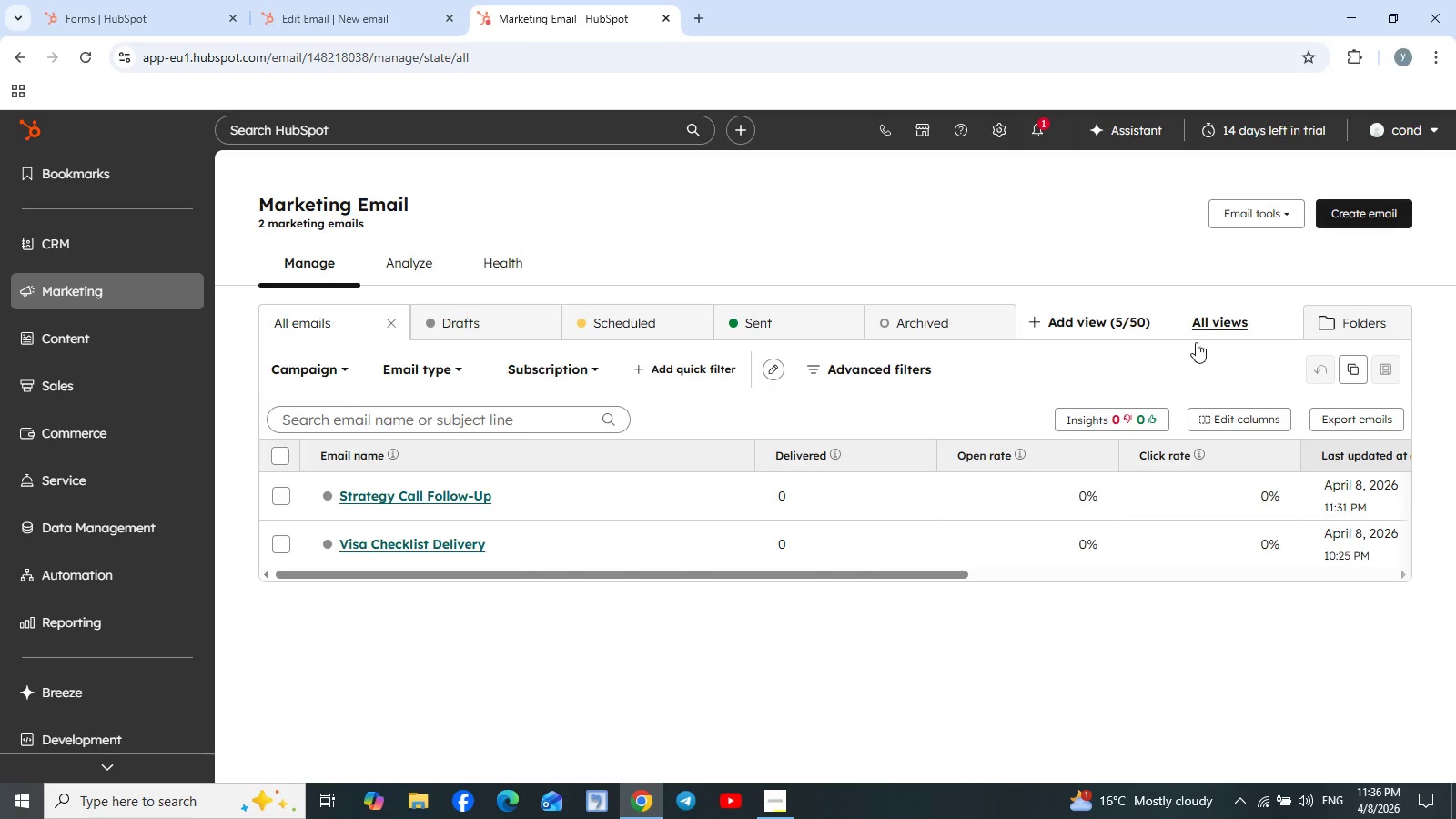 
left_click([725, 497])
 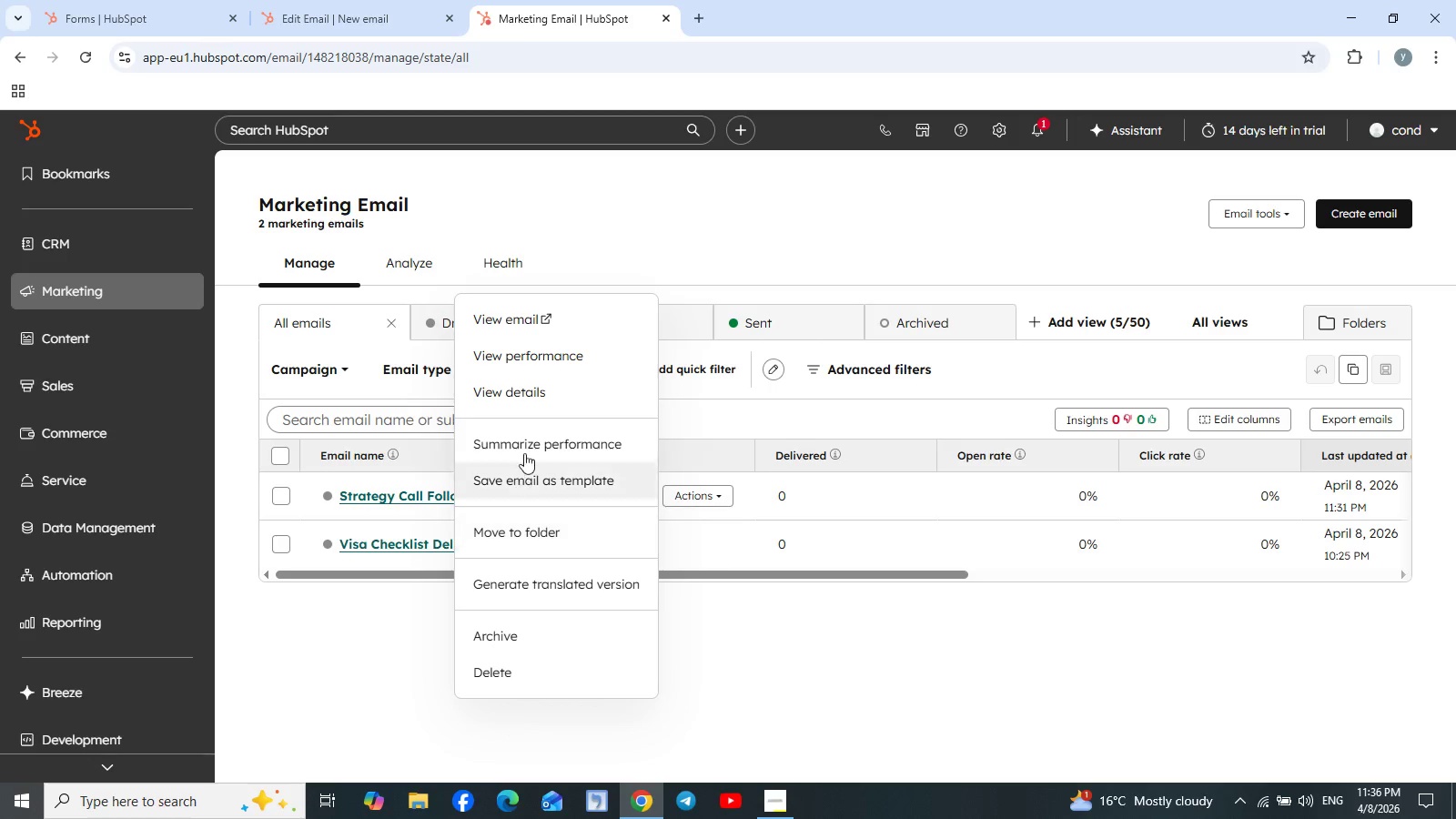 
wait(9.0)
 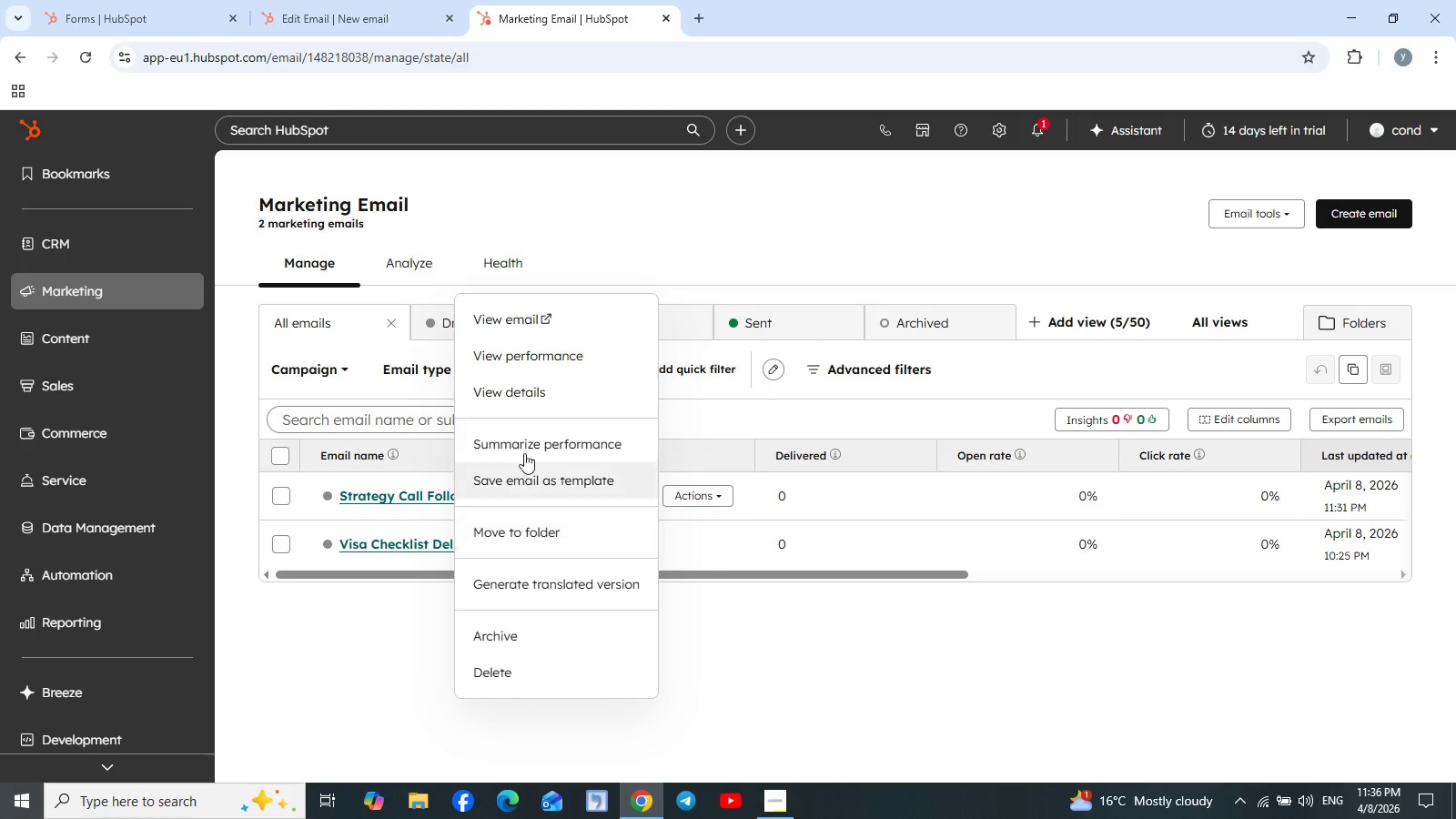 
left_click([901, 631])
 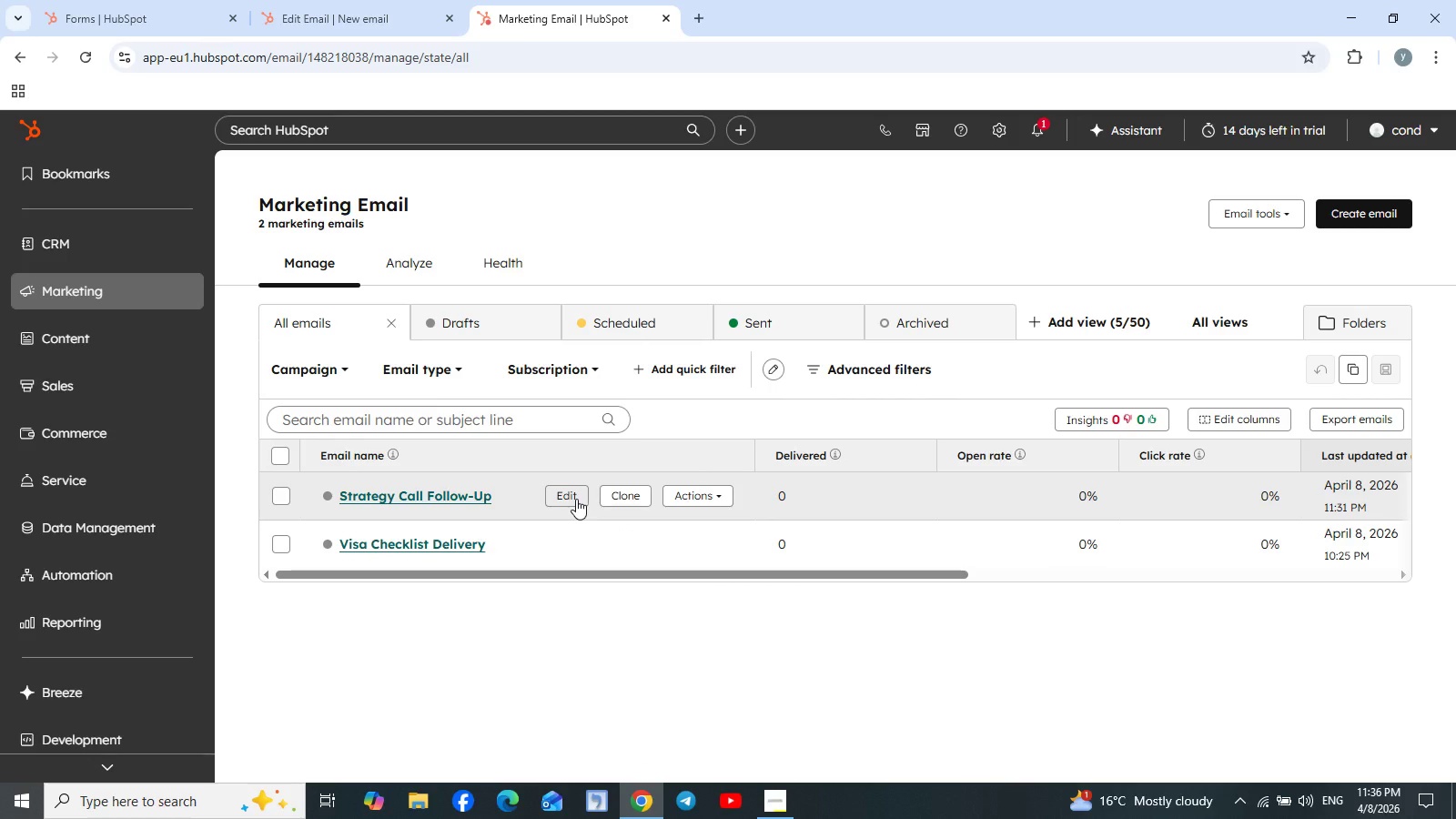 
left_click([576, 499])
 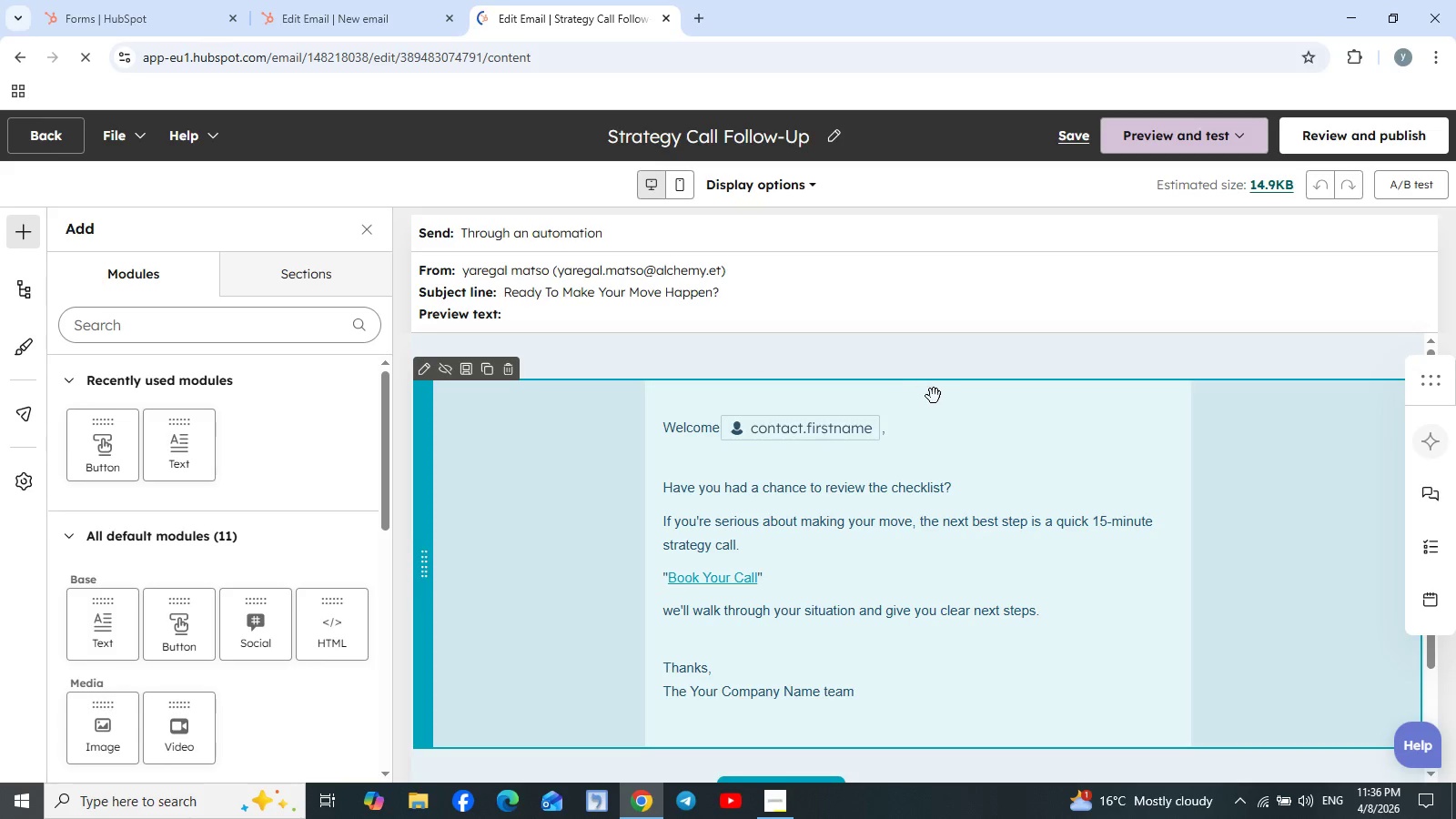 
wait(10.74)
 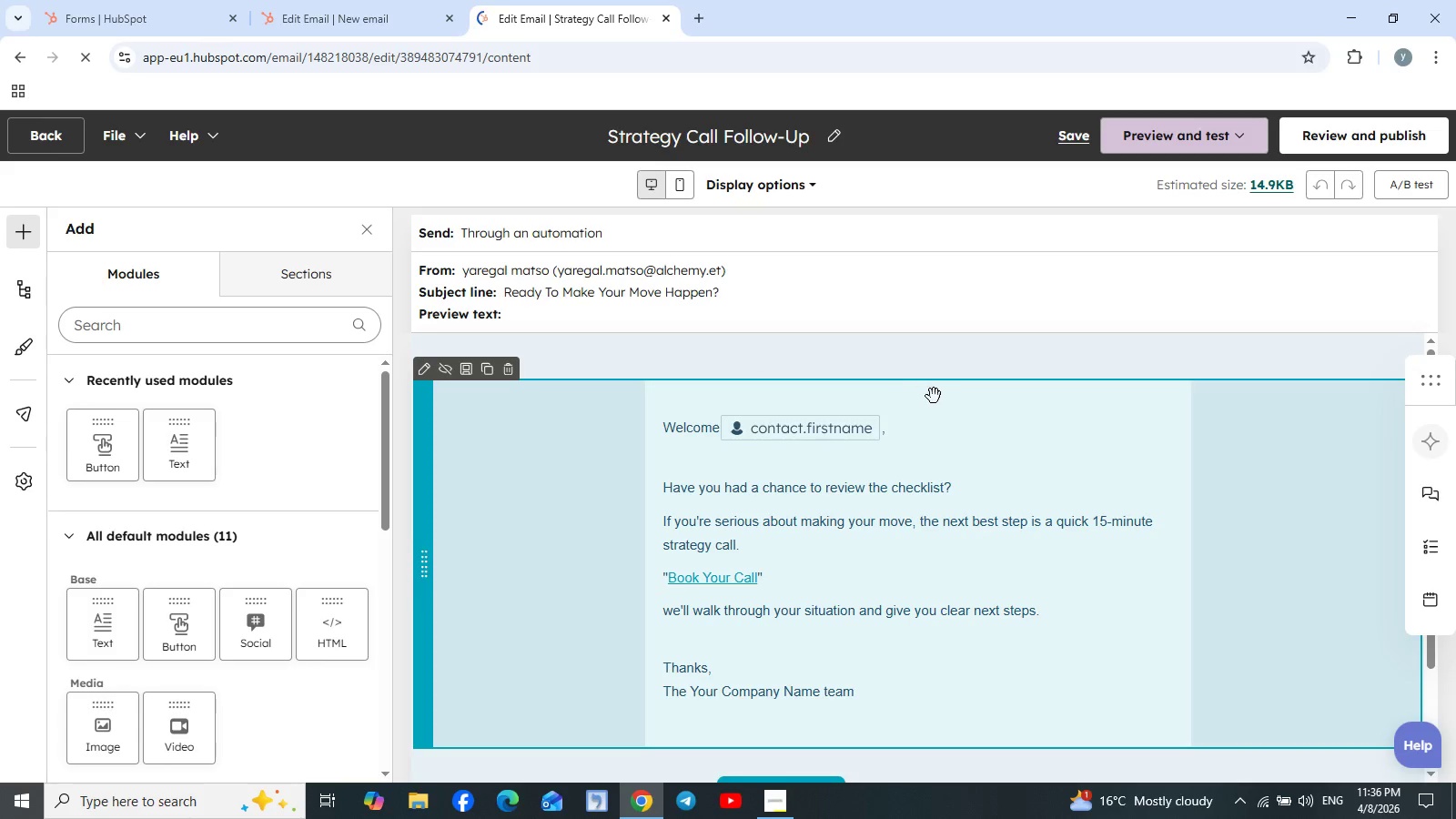 
left_click([47, 136])
 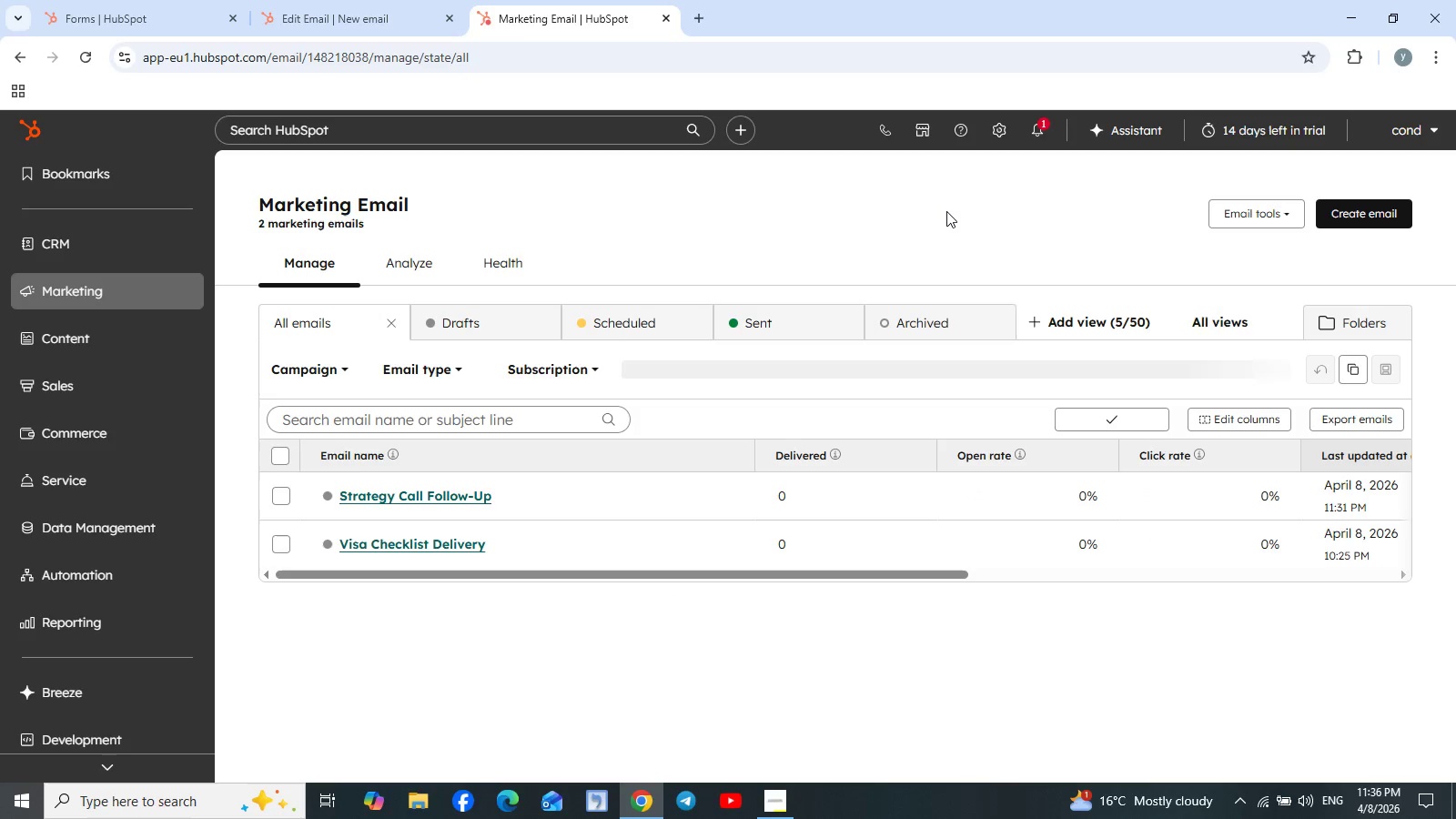 
wait(11.64)
 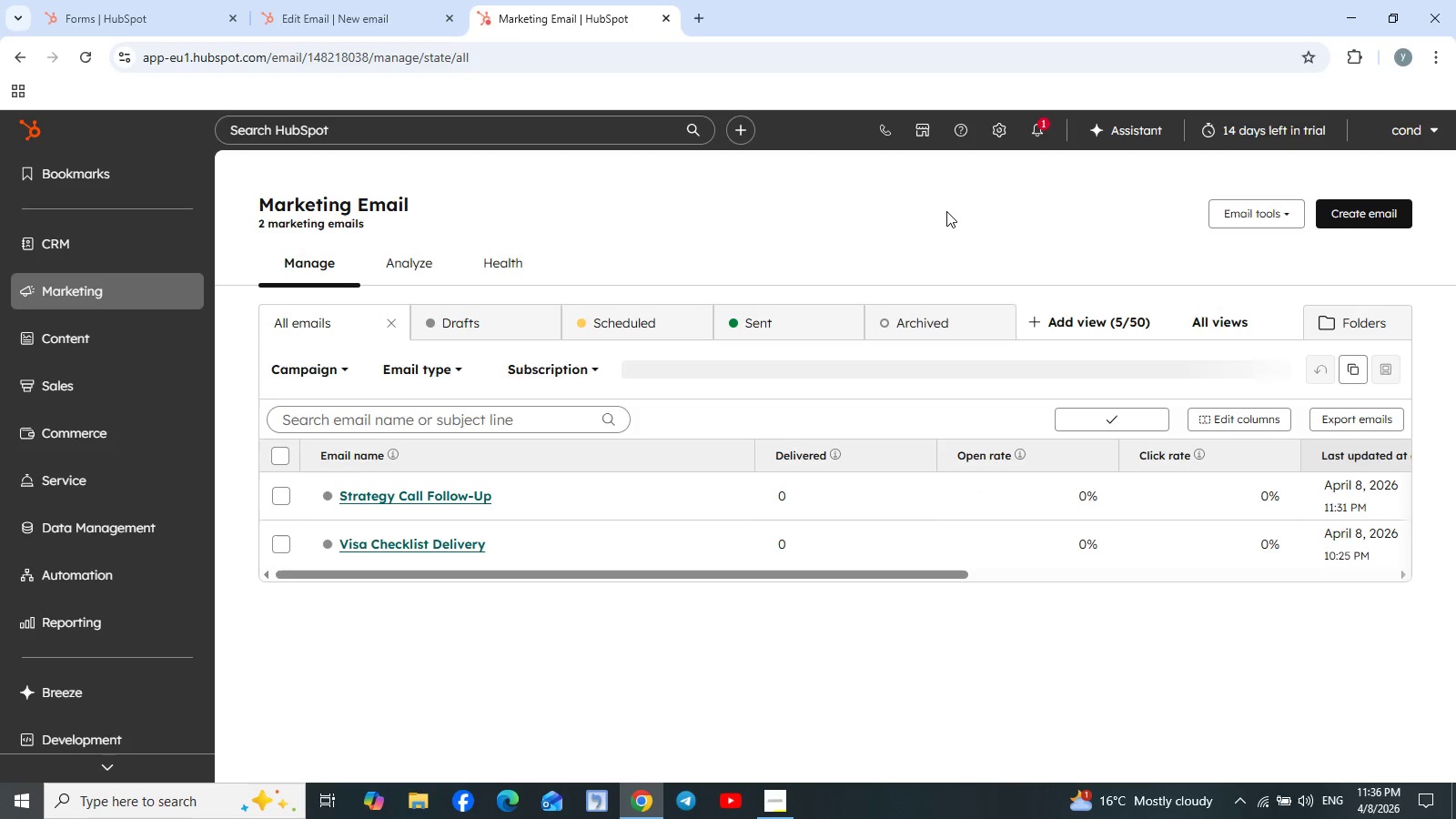 
left_click([1343, 213])
 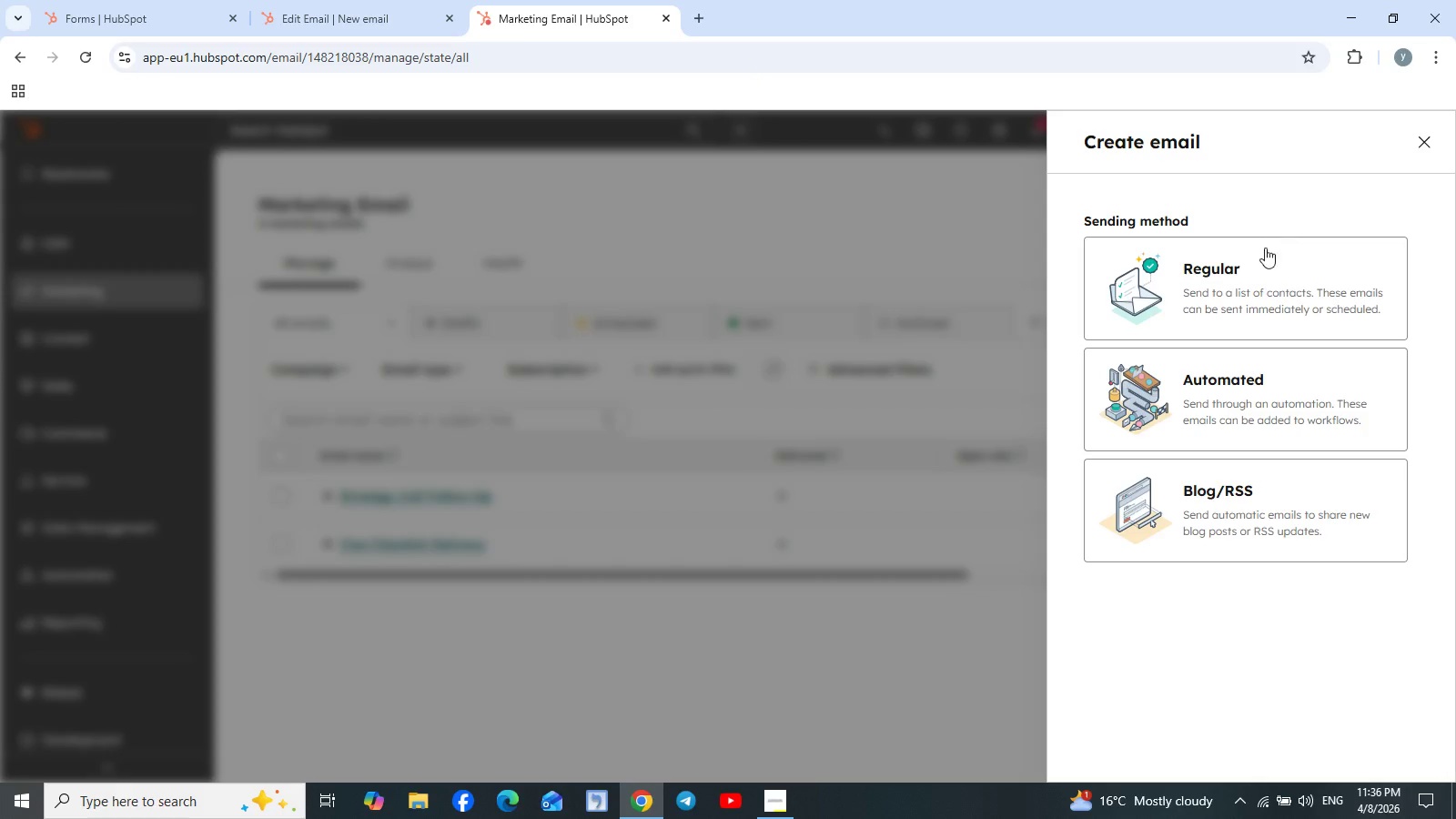 
left_click([1267, 268])
 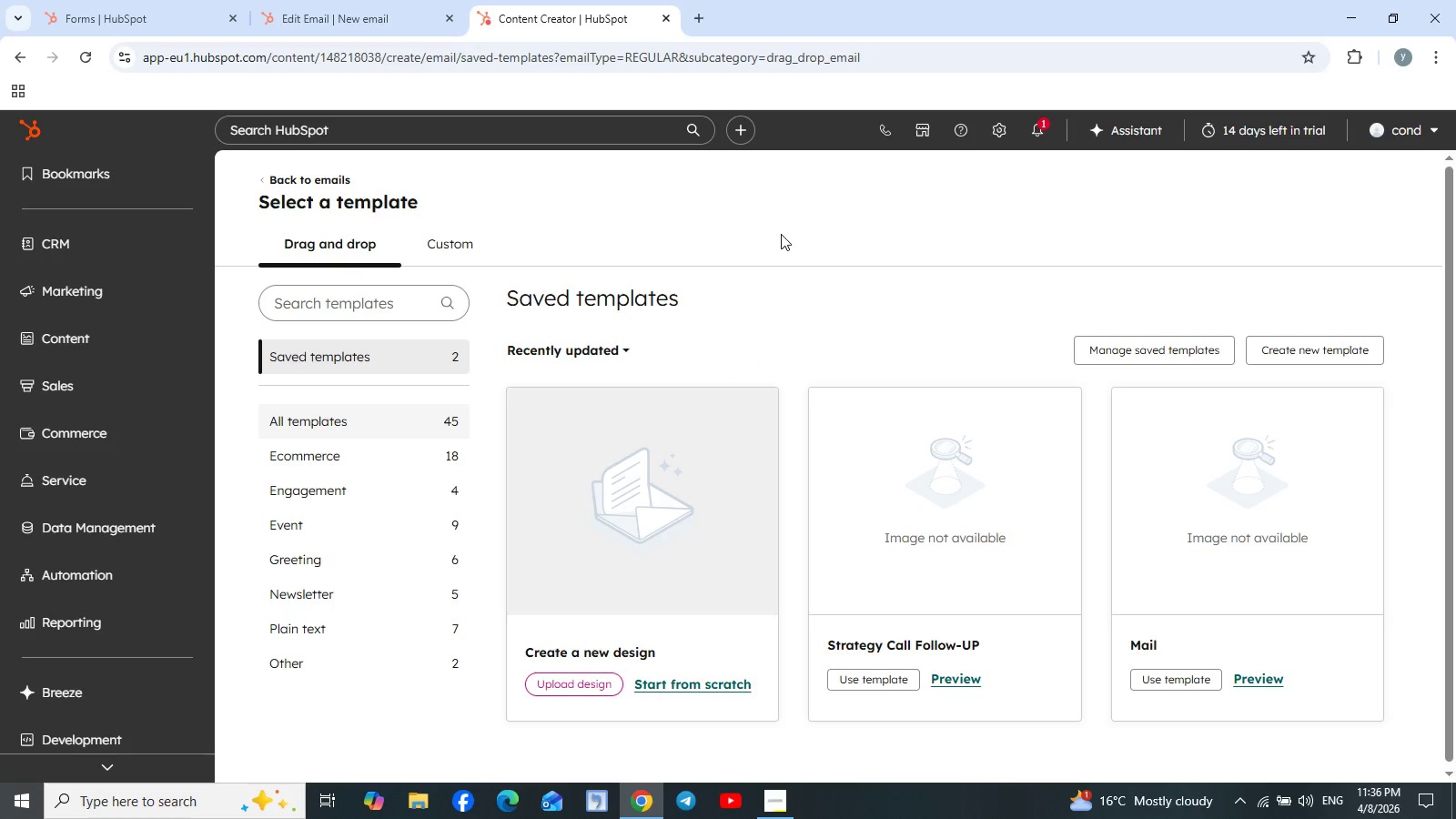 
wait(6.22)
 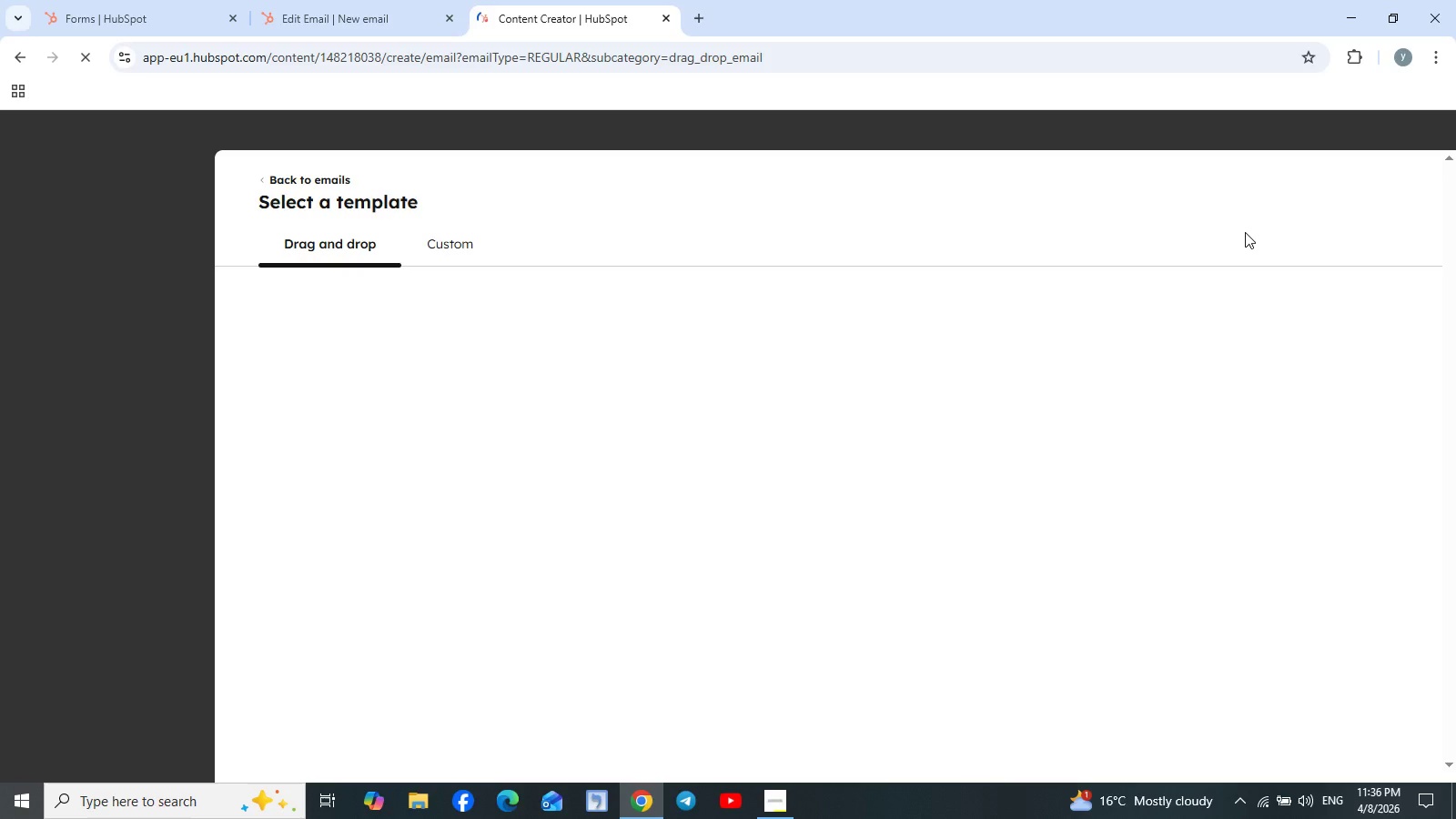 
scroll: coordinate [774, 412], scroll_direction: down, amount: 2.0
 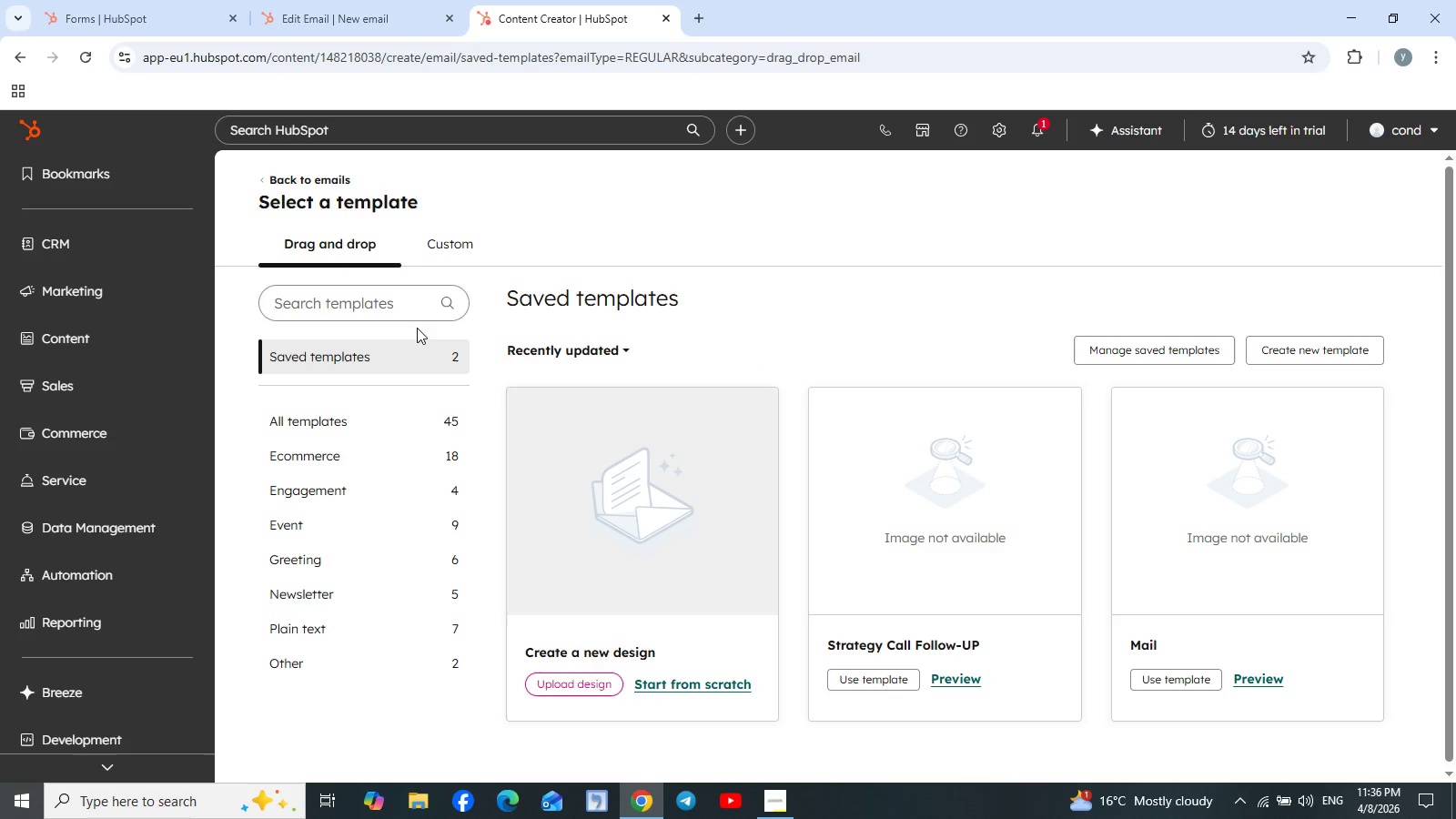 
left_click([362, 308])
 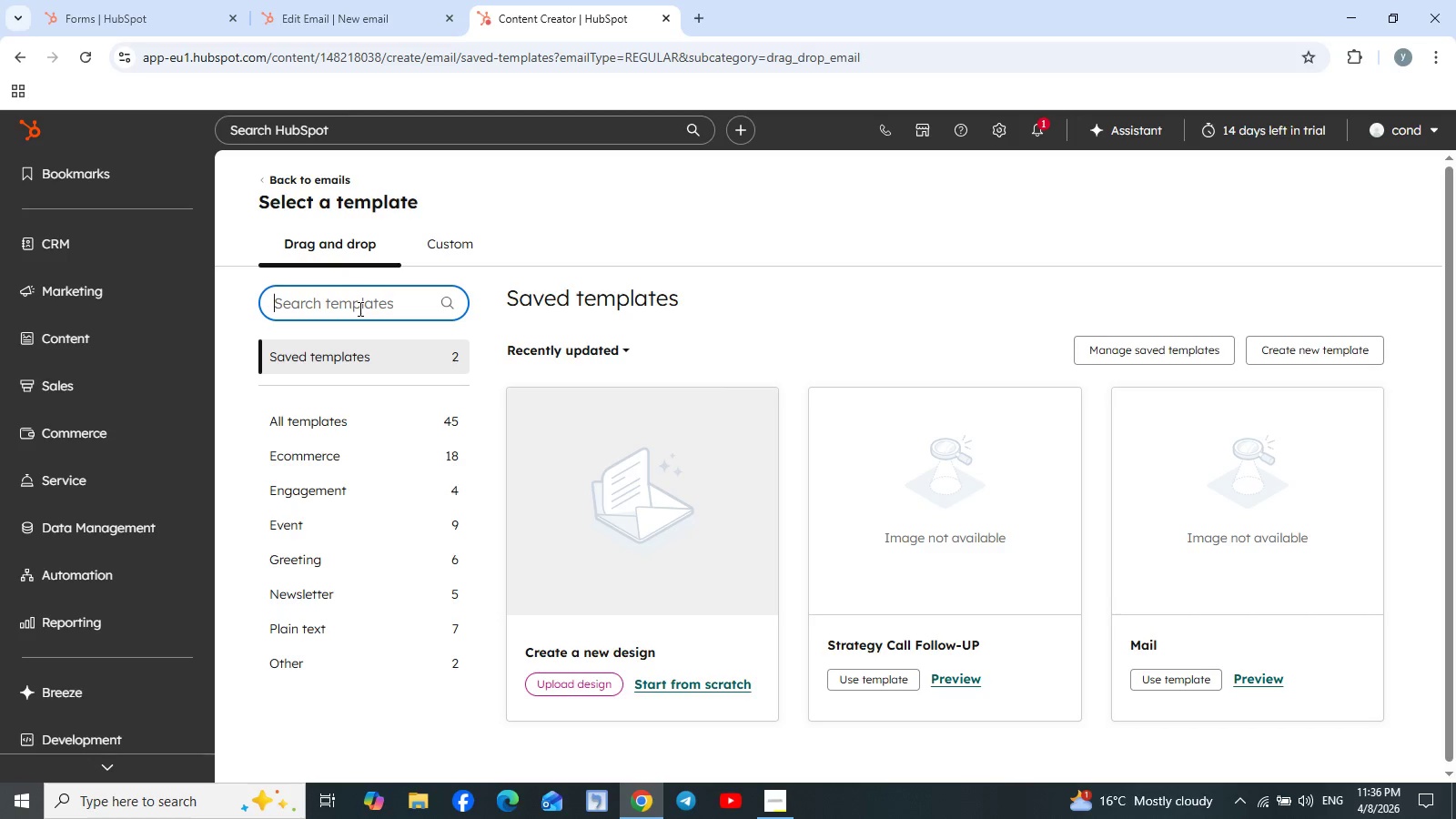 
type(send)
 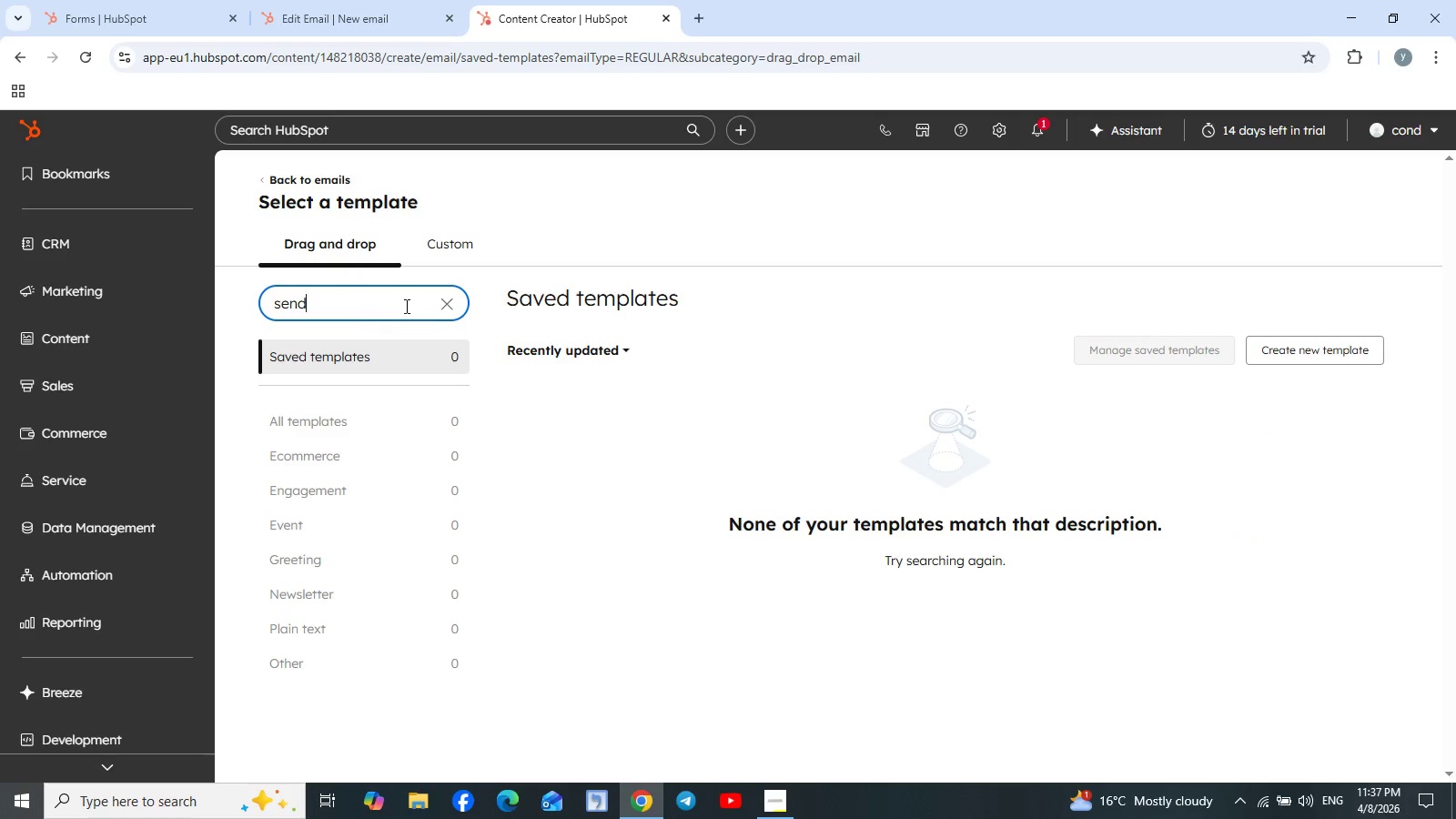 
left_click([441, 303])
 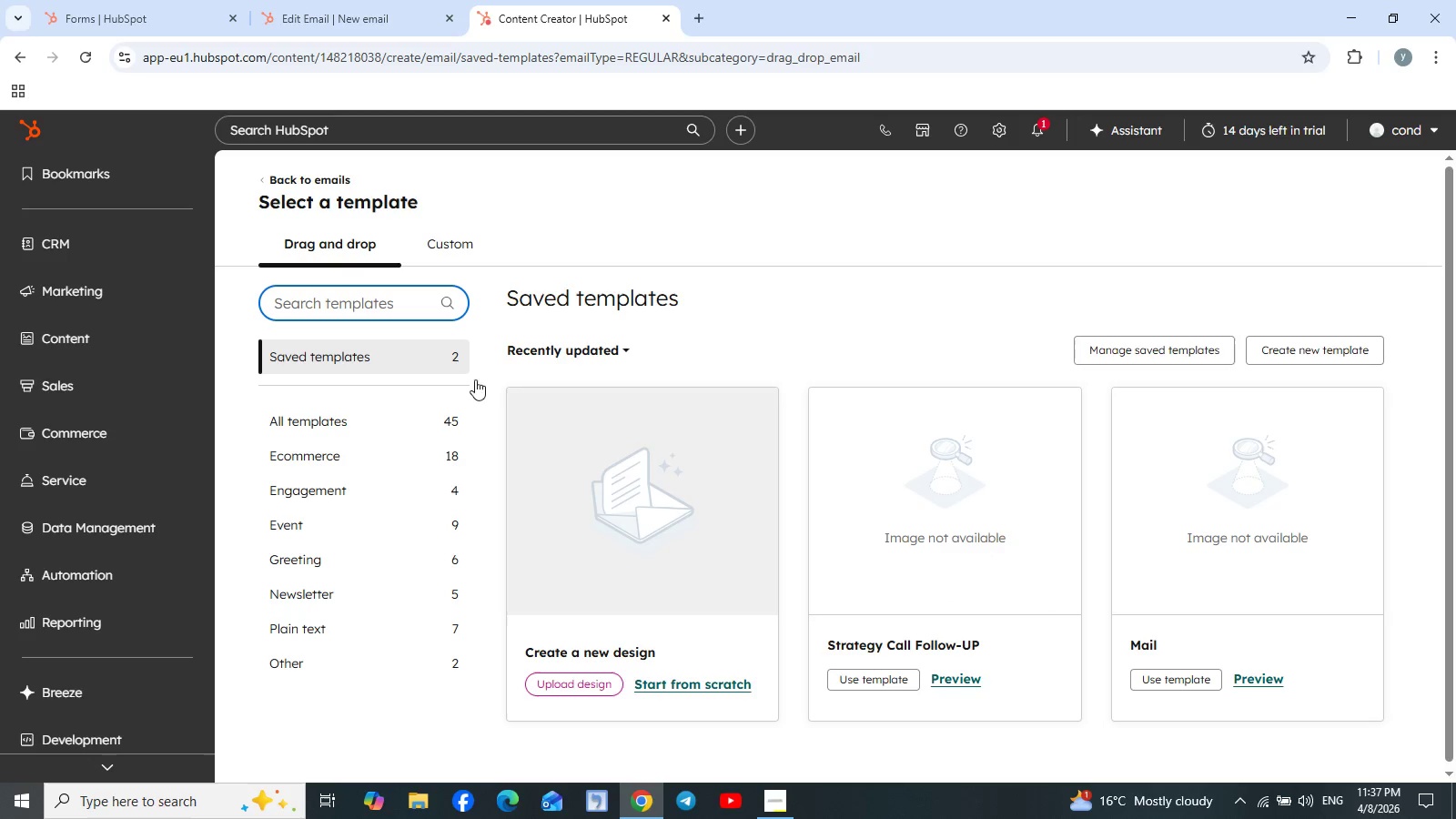 
scroll: coordinate [799, 437], scroll_direction: down, amount: 4.0
 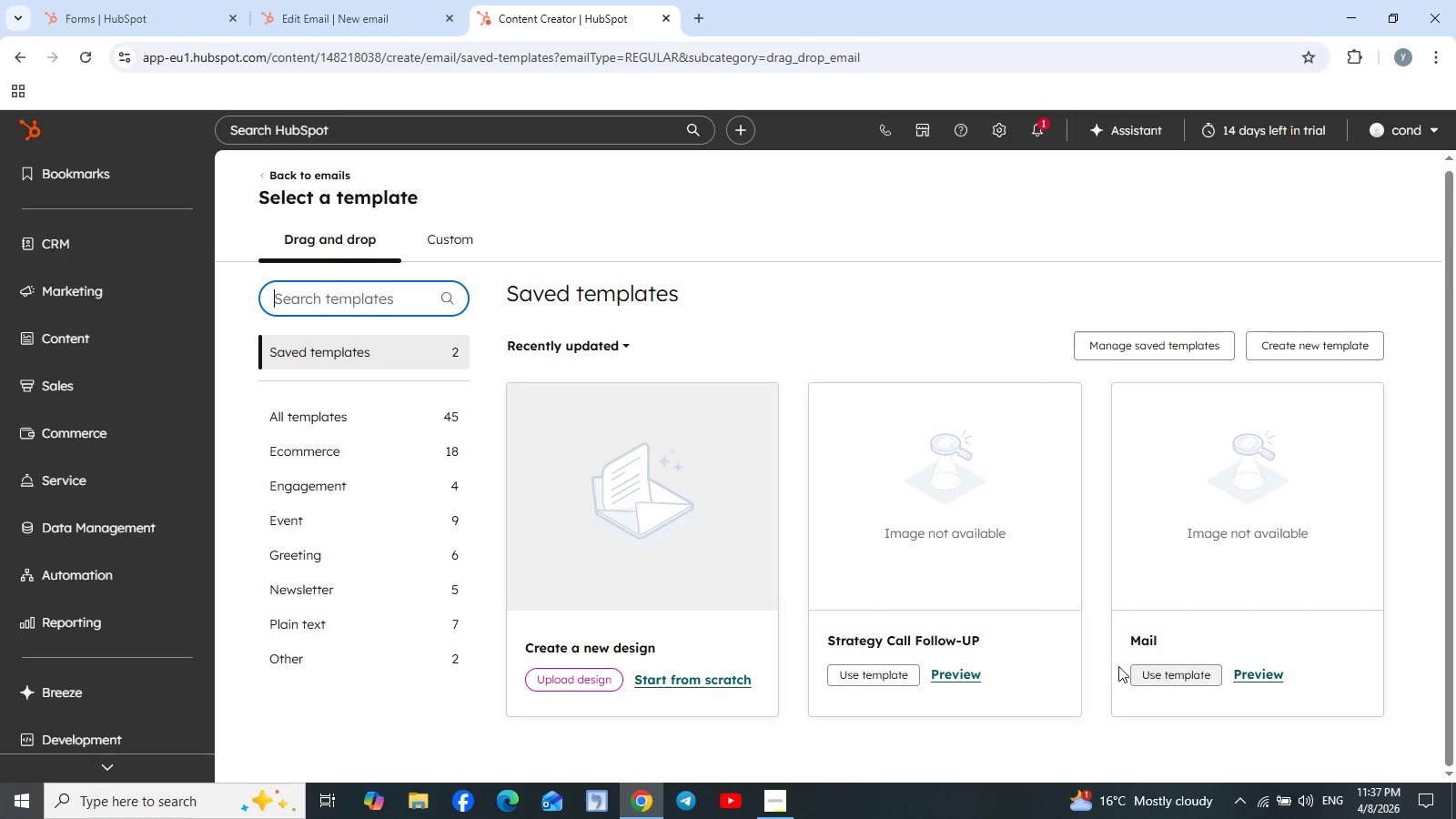 
wait(35.58)
 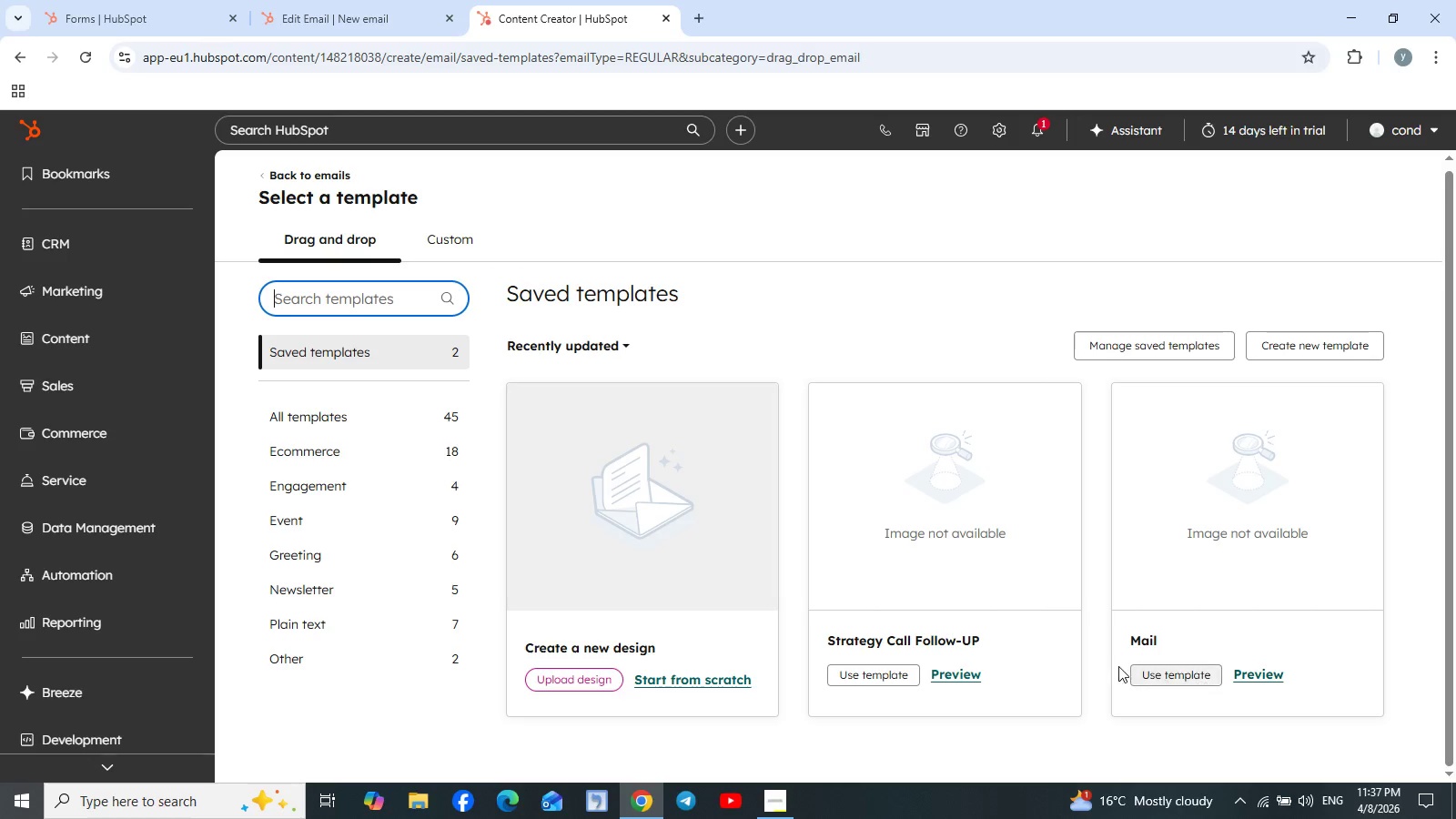 
left_click([895, 681])
 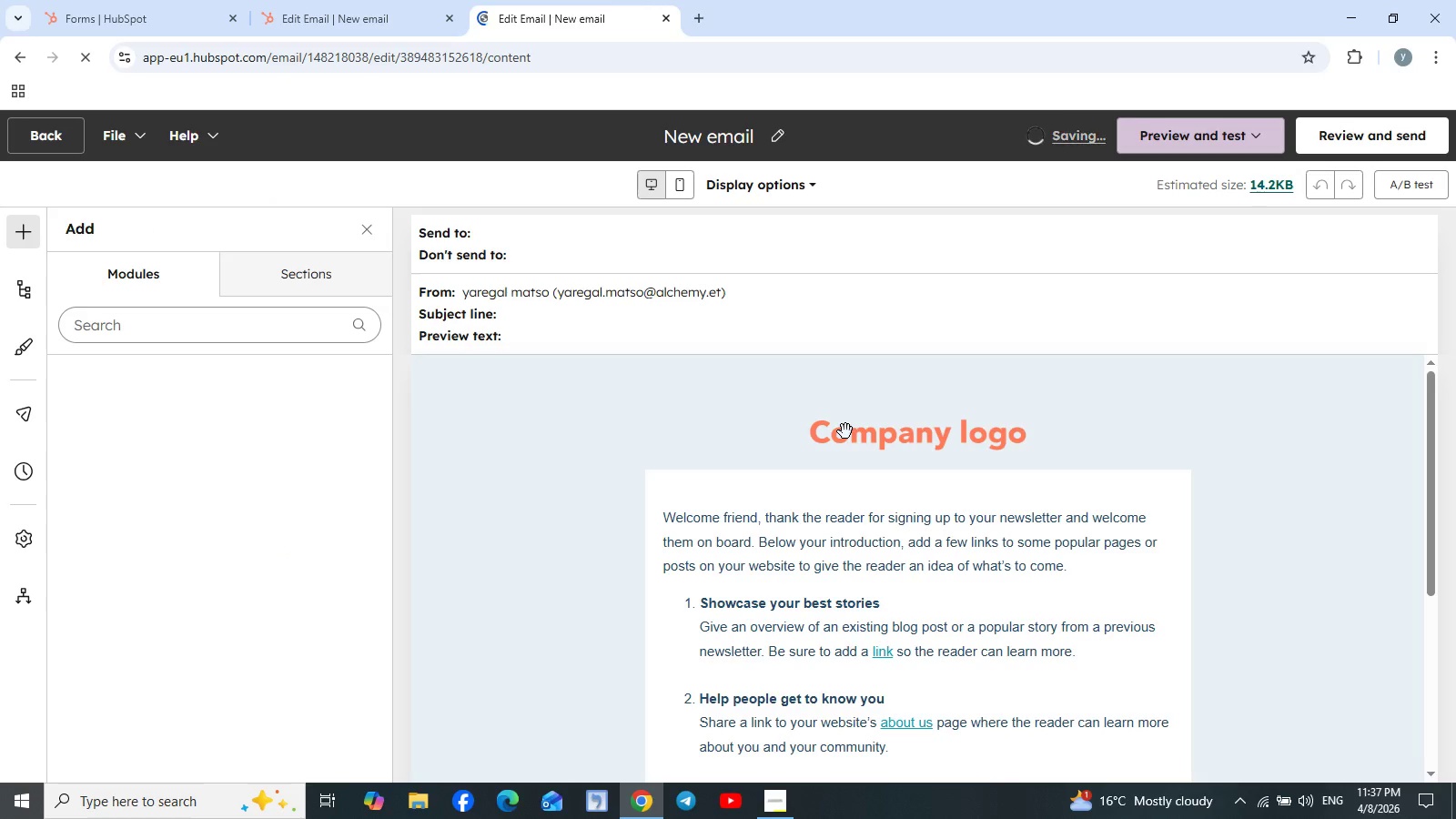 
wait(7.44)
 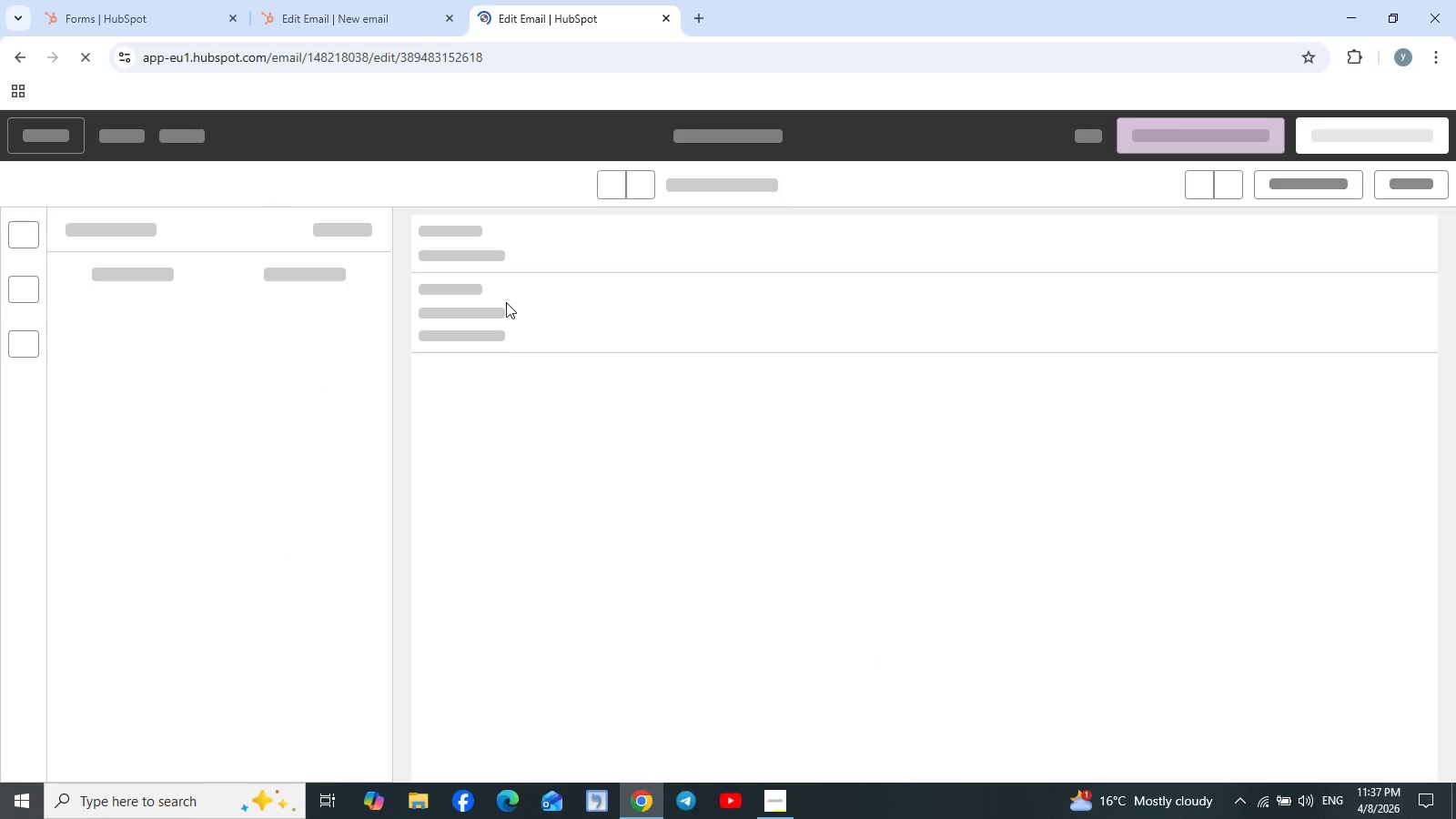 
mouse_move([1135, 422])
 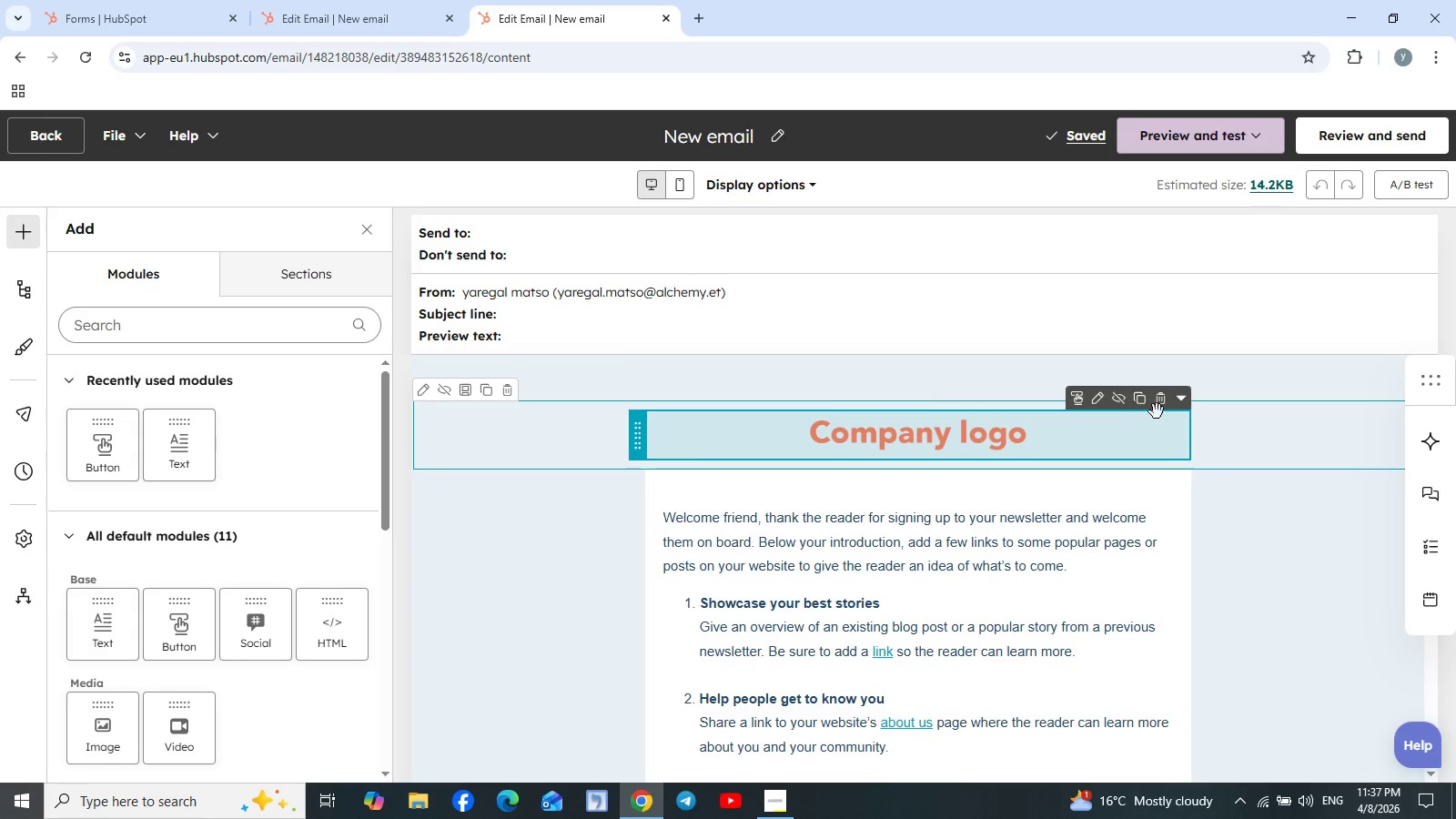 
left_click([1164, 409])
 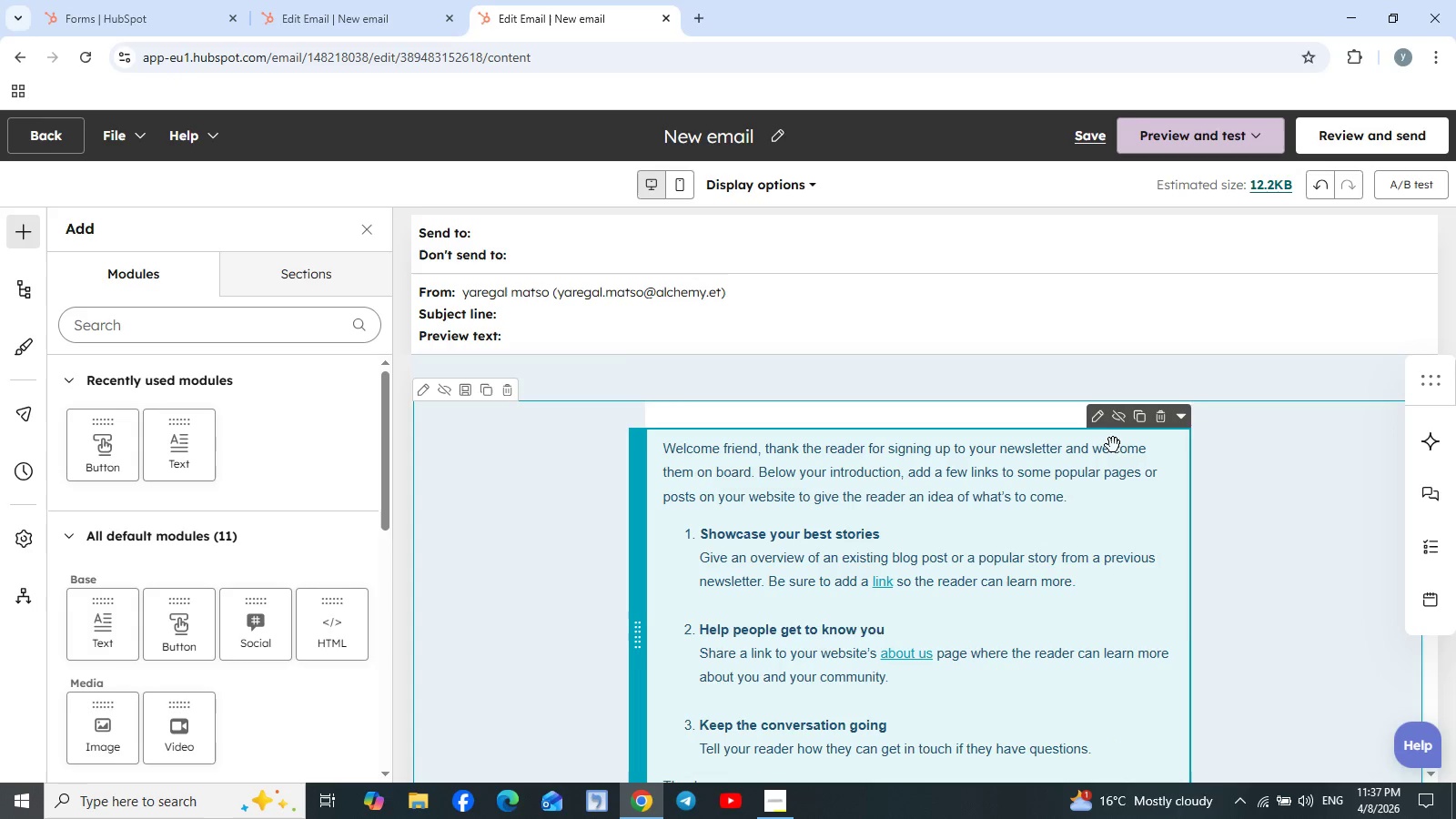 
left_click([1099, 428])
 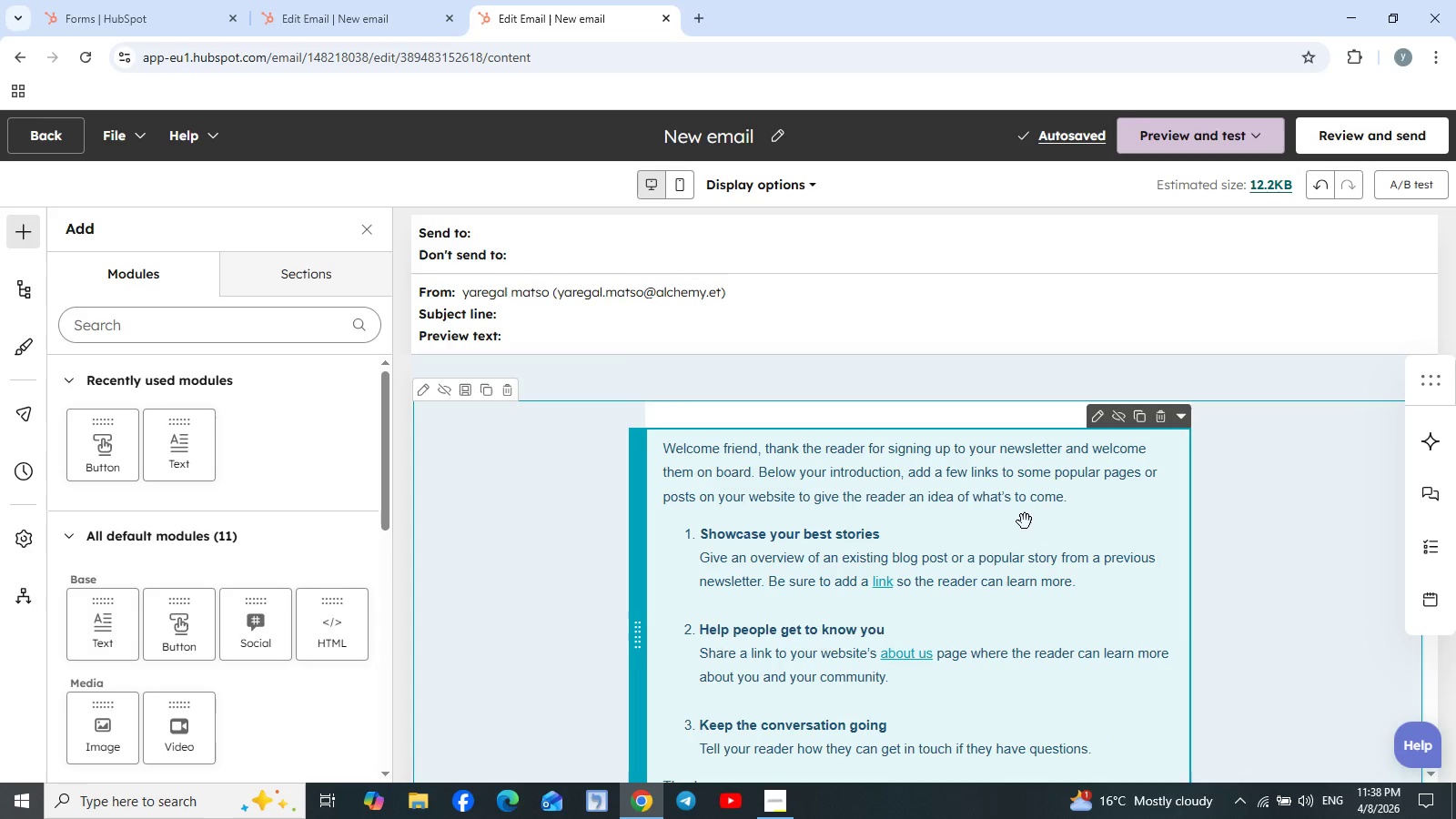 
wait(5.89)
 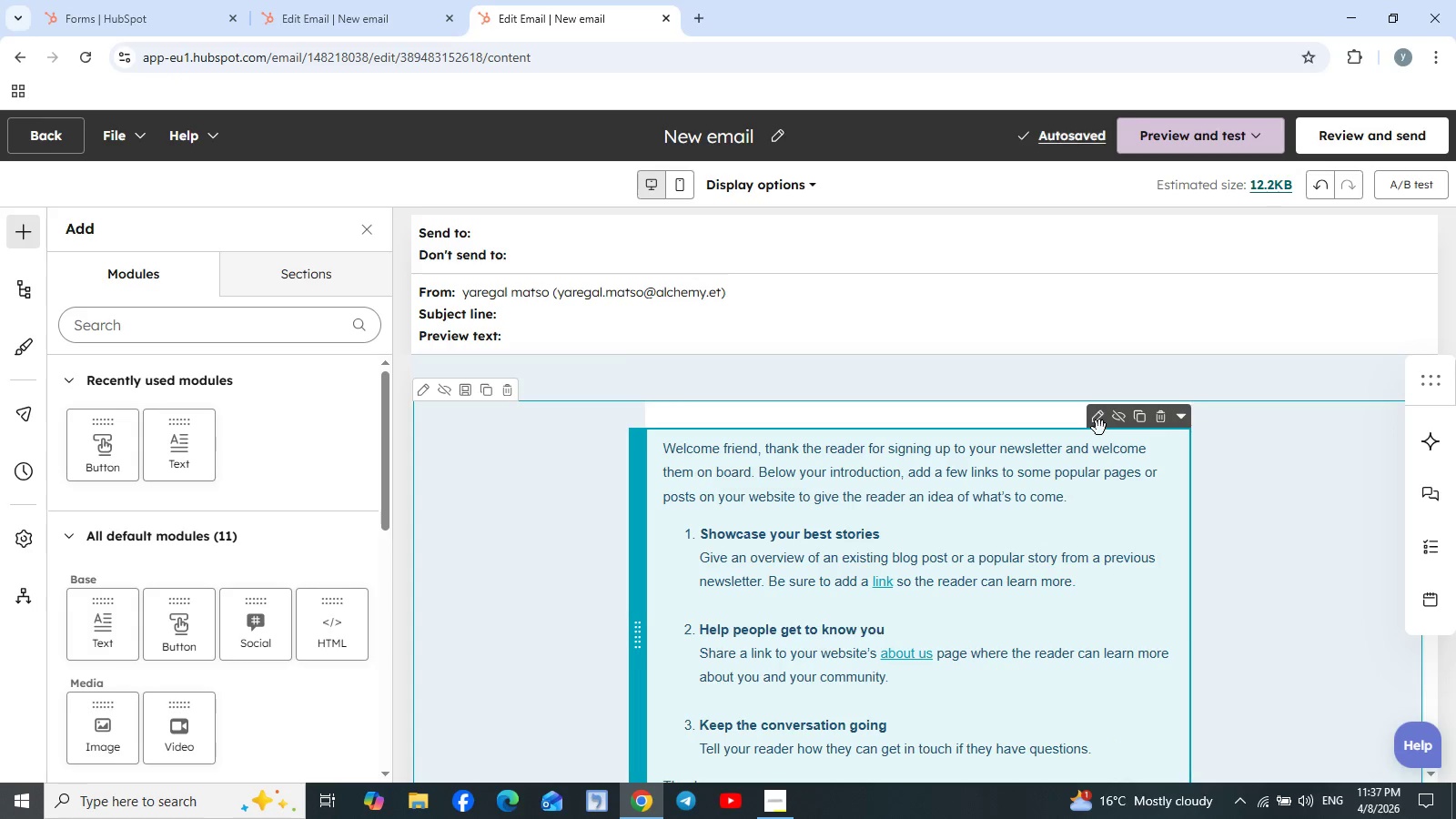 
mouse_move([1097, 423])
 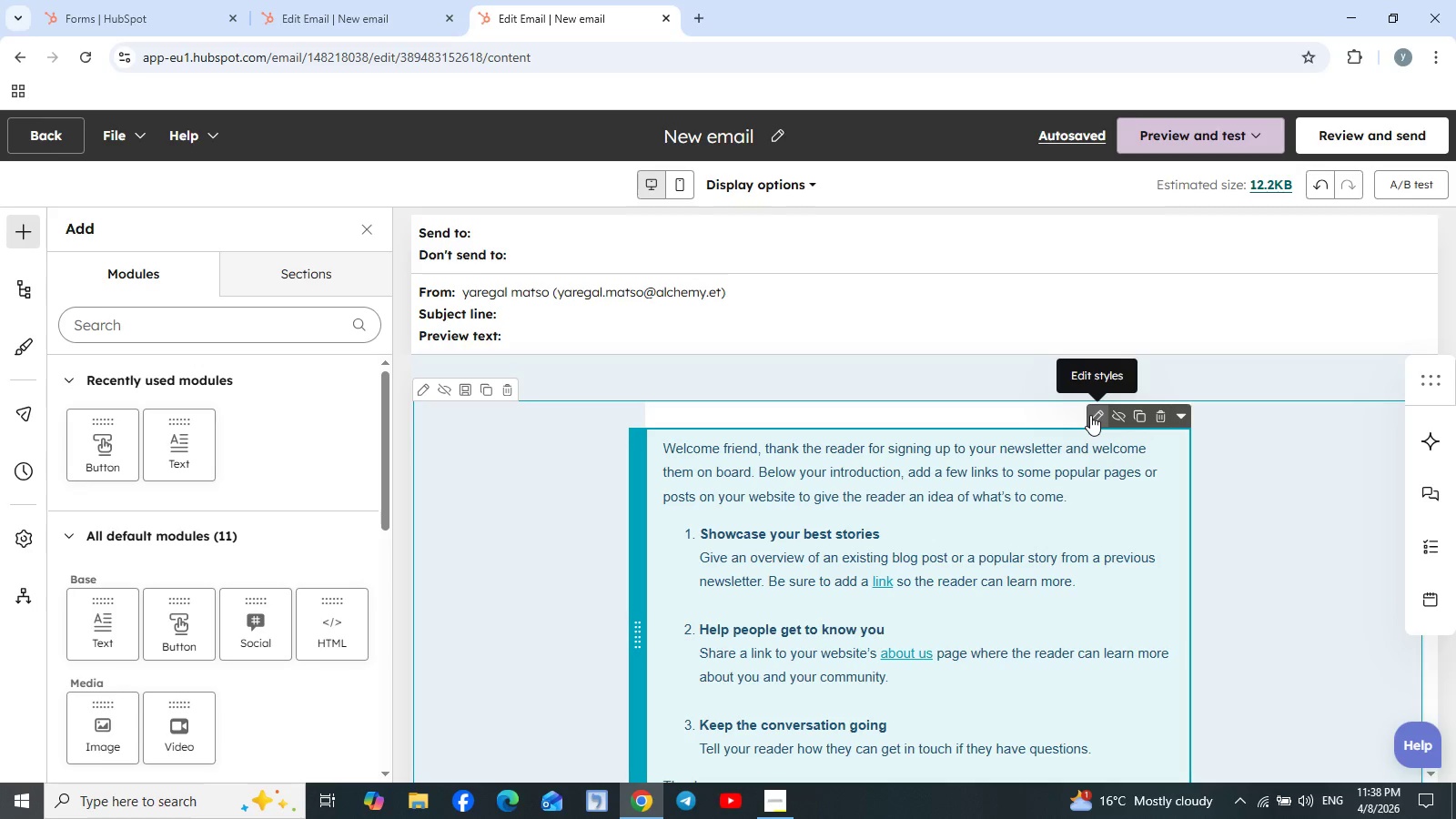 
left_click([1090, 415])
 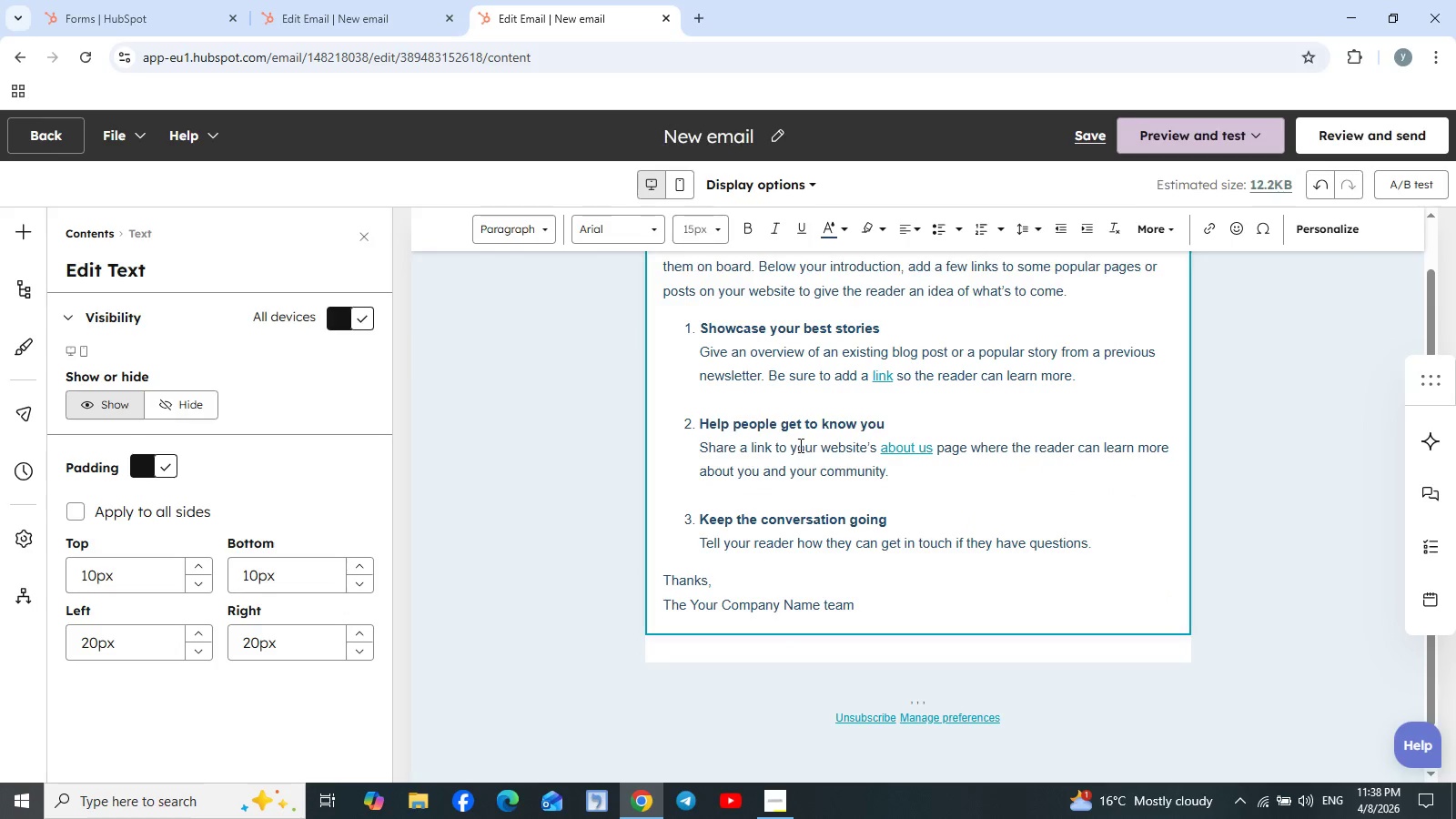 
left_click([809, 450])
 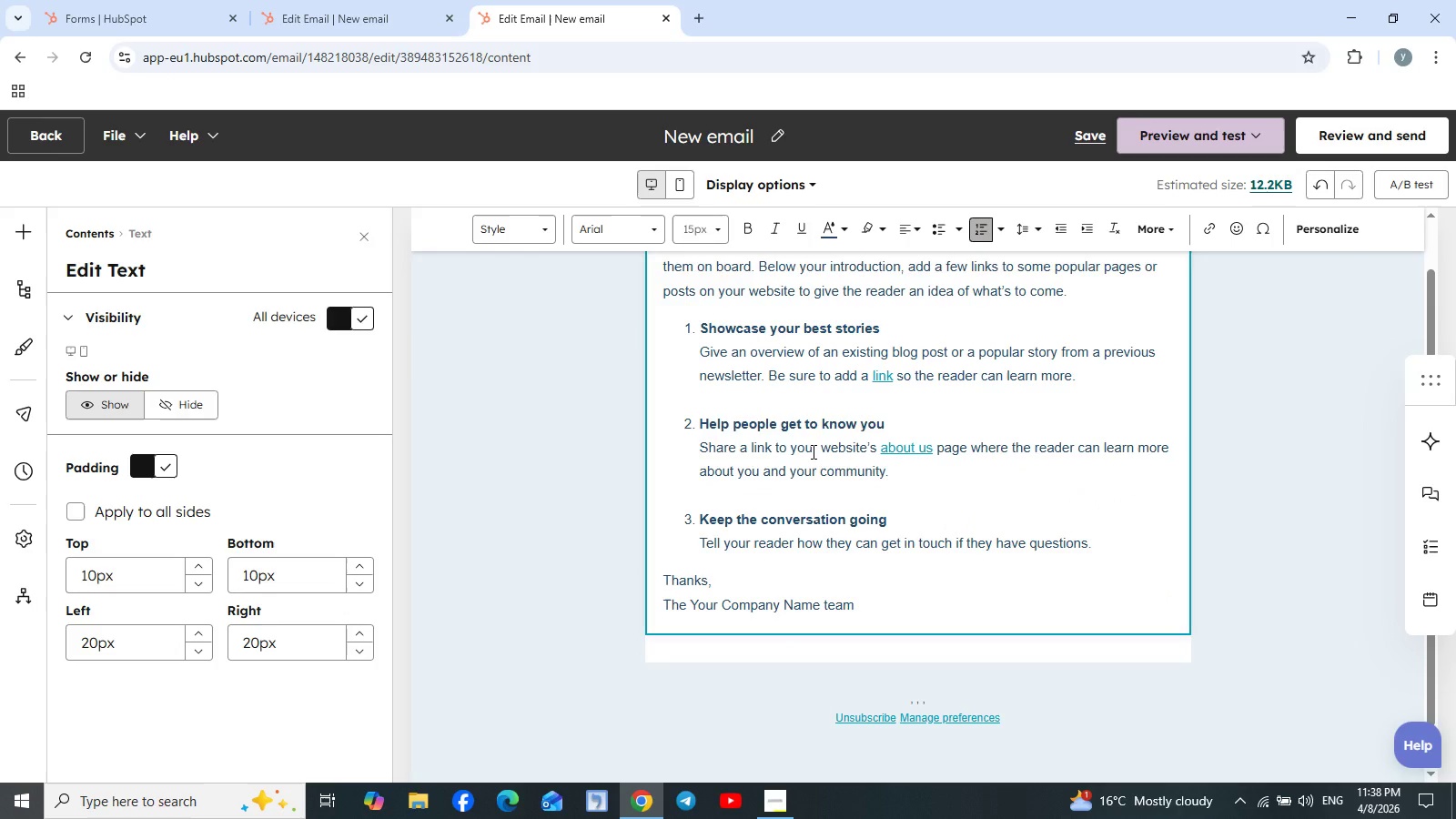 
key(Control+A)
 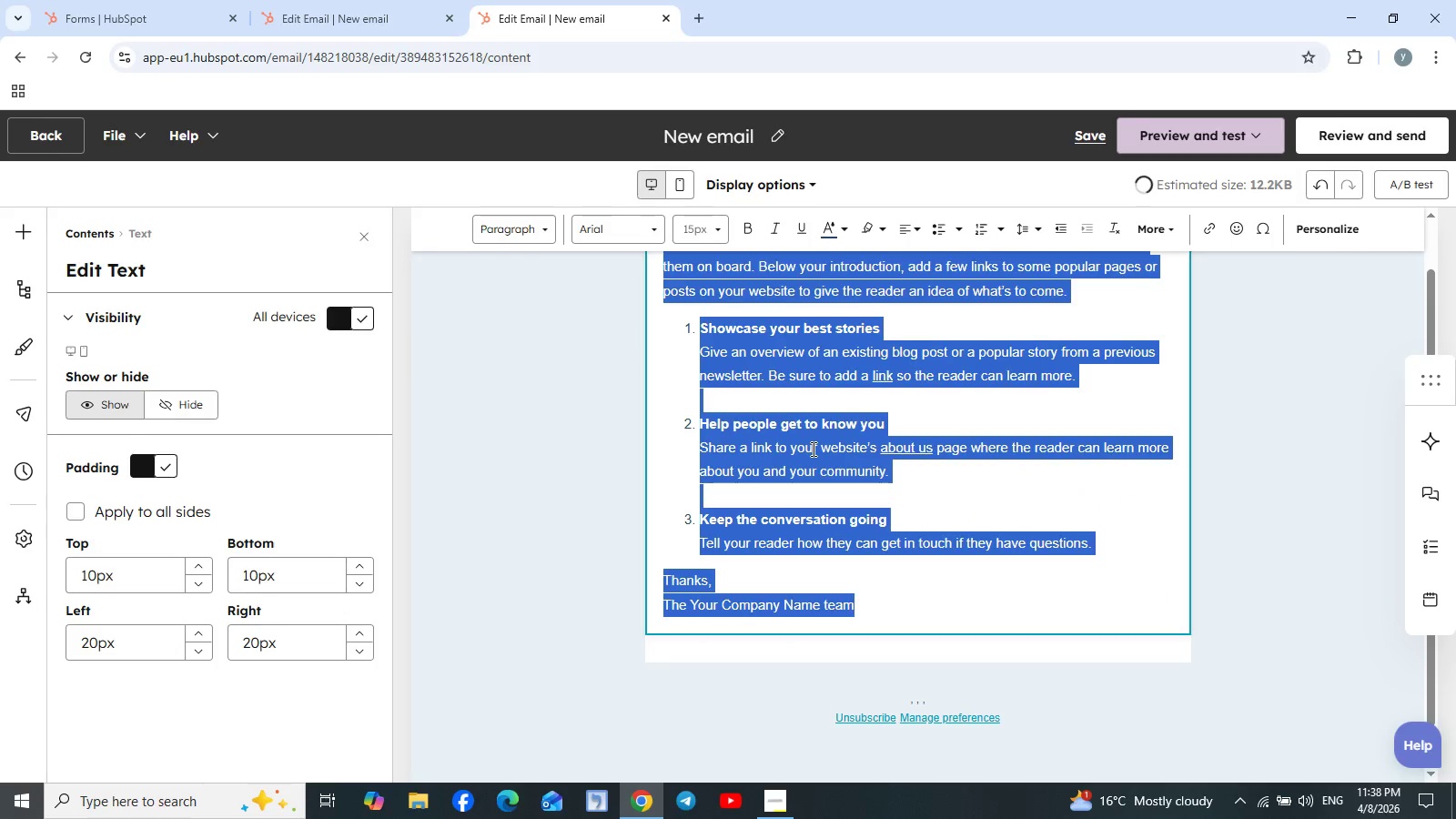 
key(Control+V)
 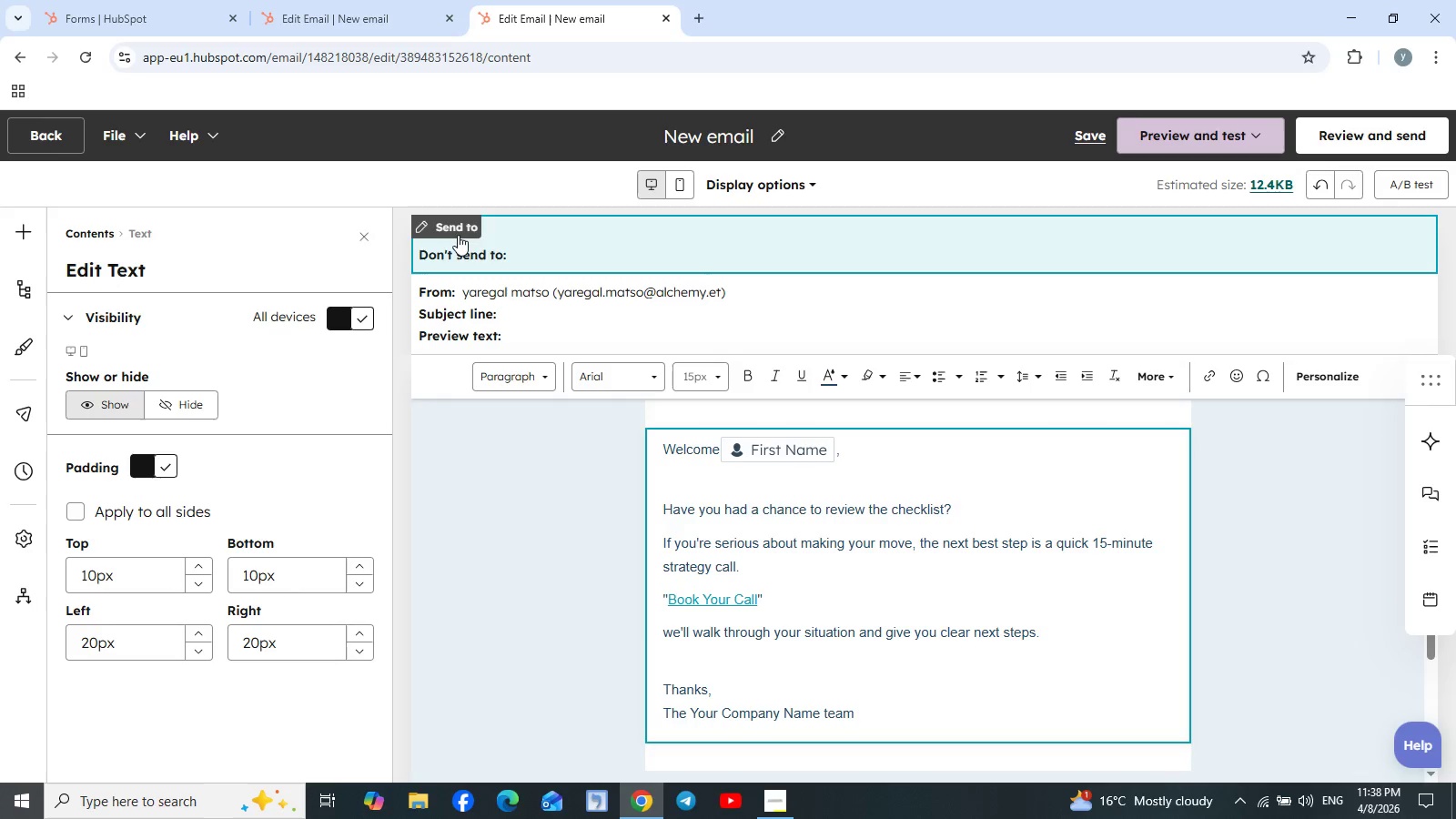 
left_click([417, 225])
 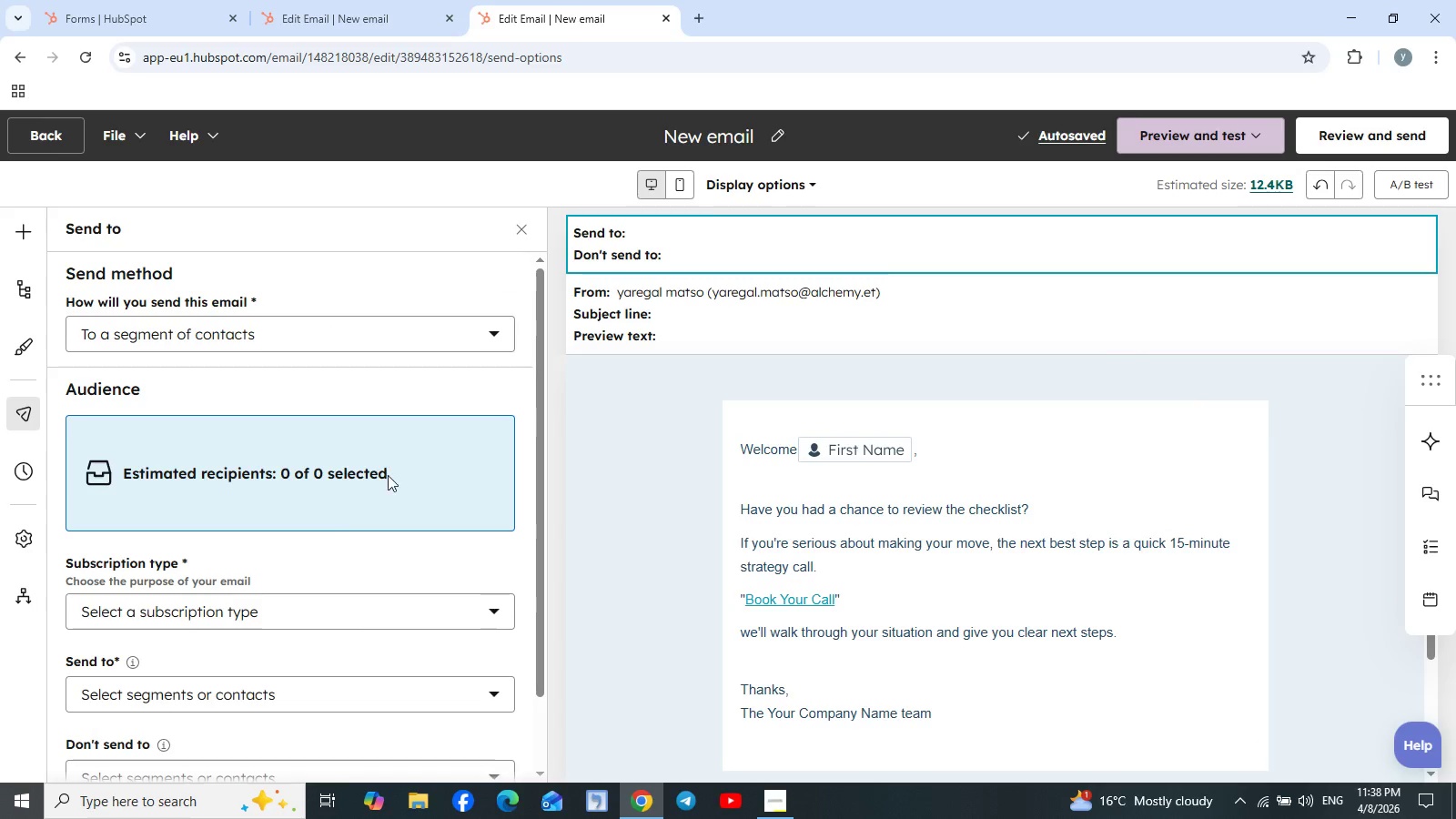 
scroll: coordinate [365, 573], scroll_direction: down, amount: 4.0
 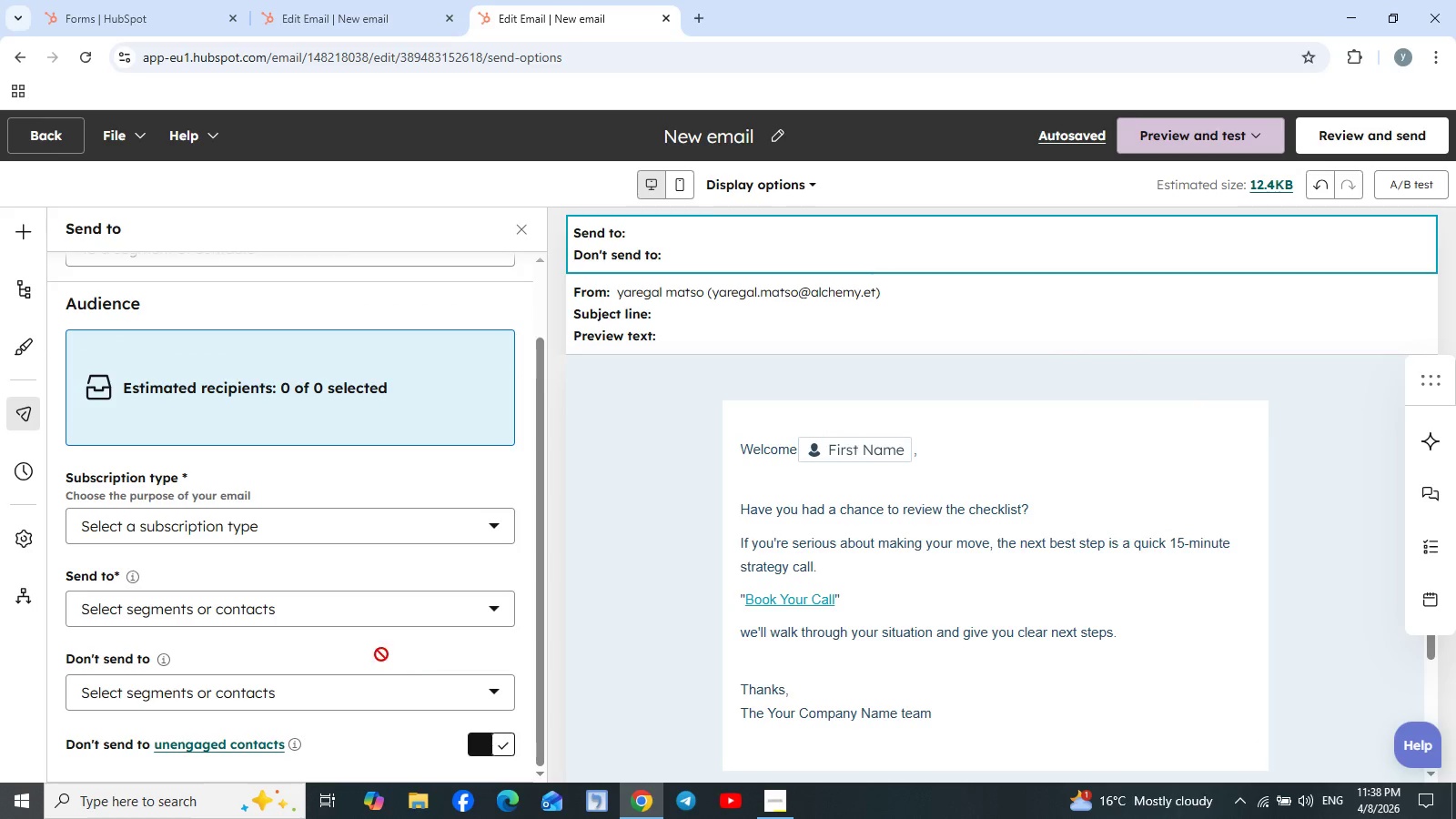 
left_click([303, 602])
 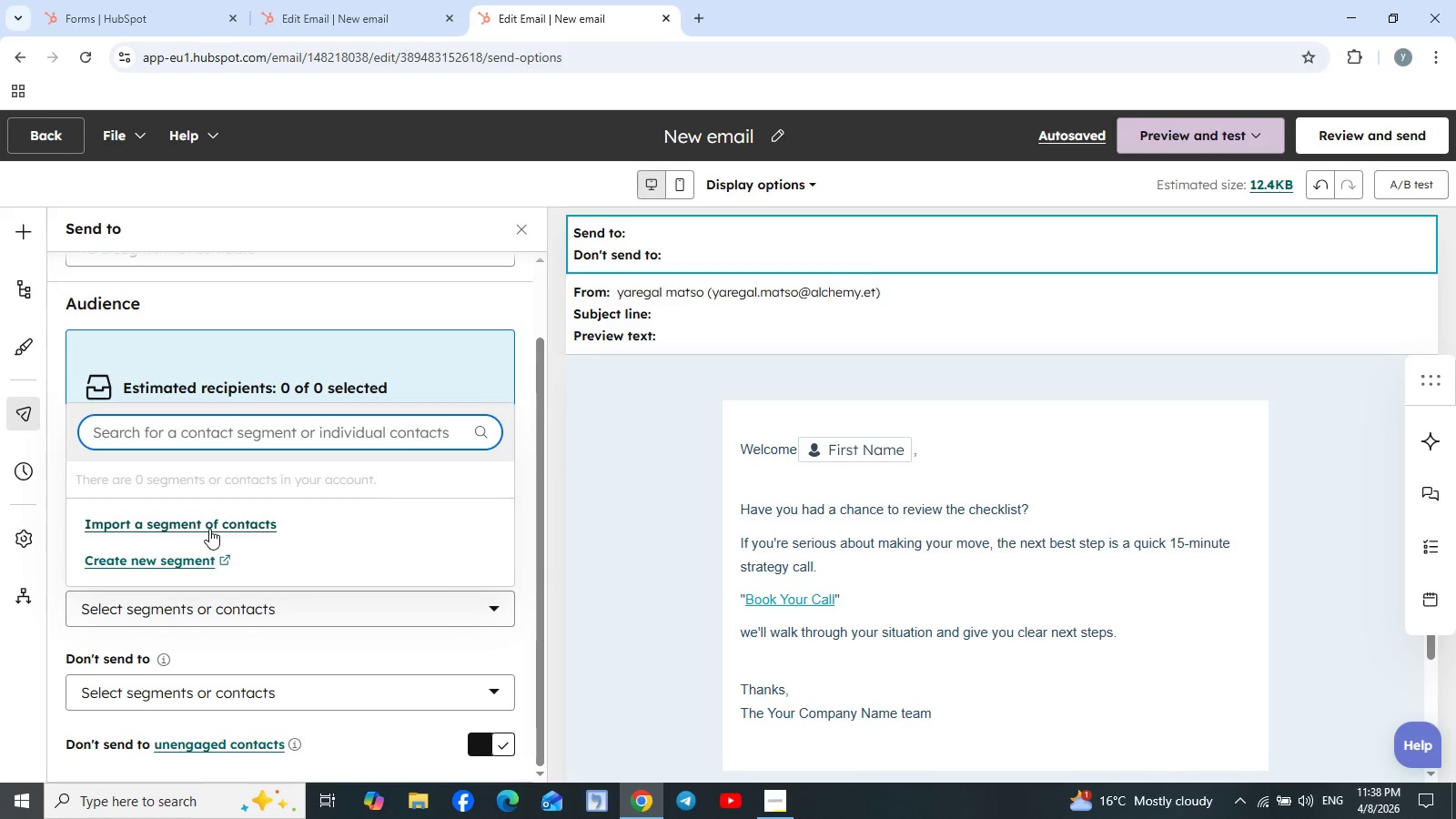 
left_click([210, 521])
 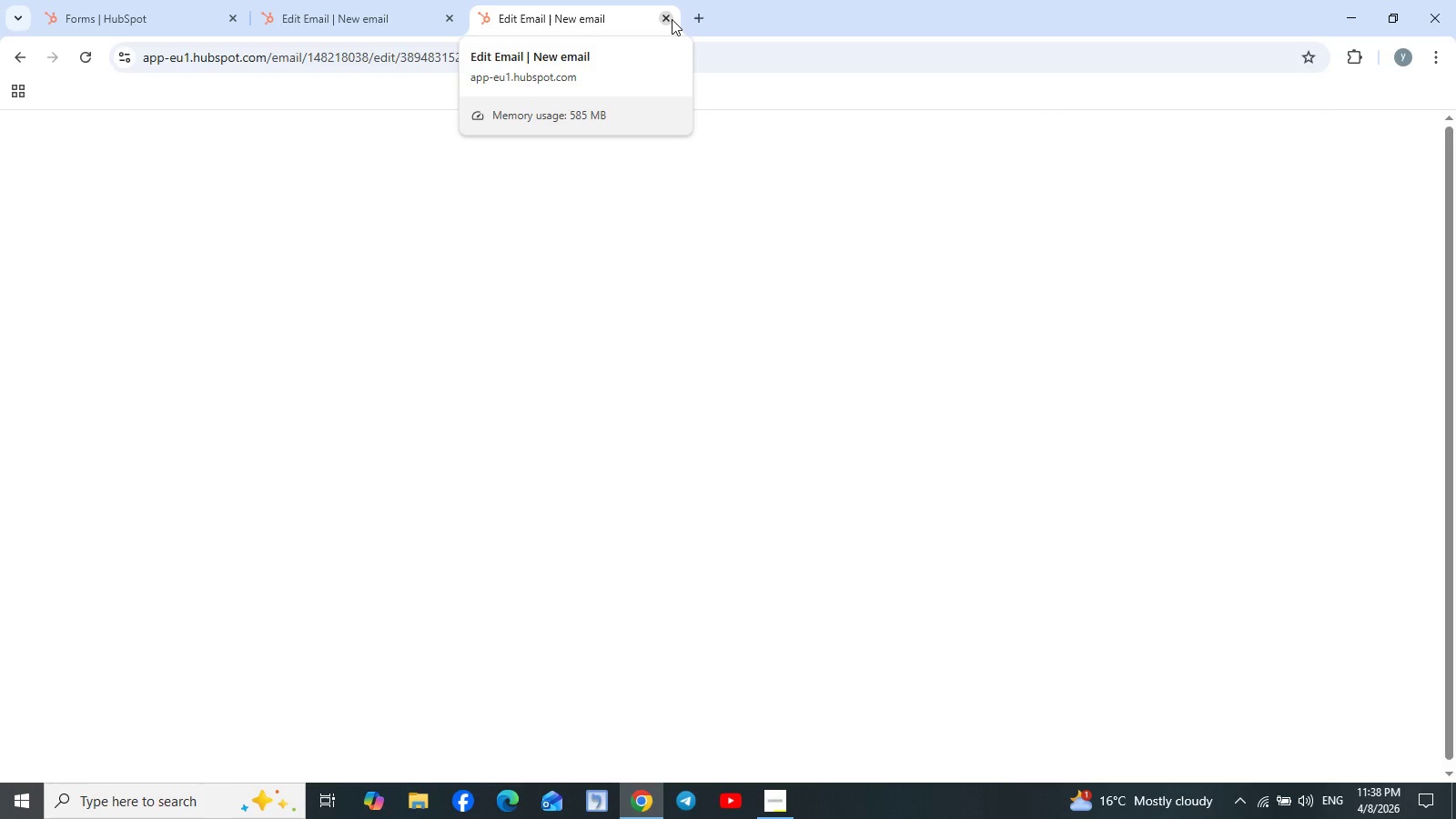 
wait(13.94)
 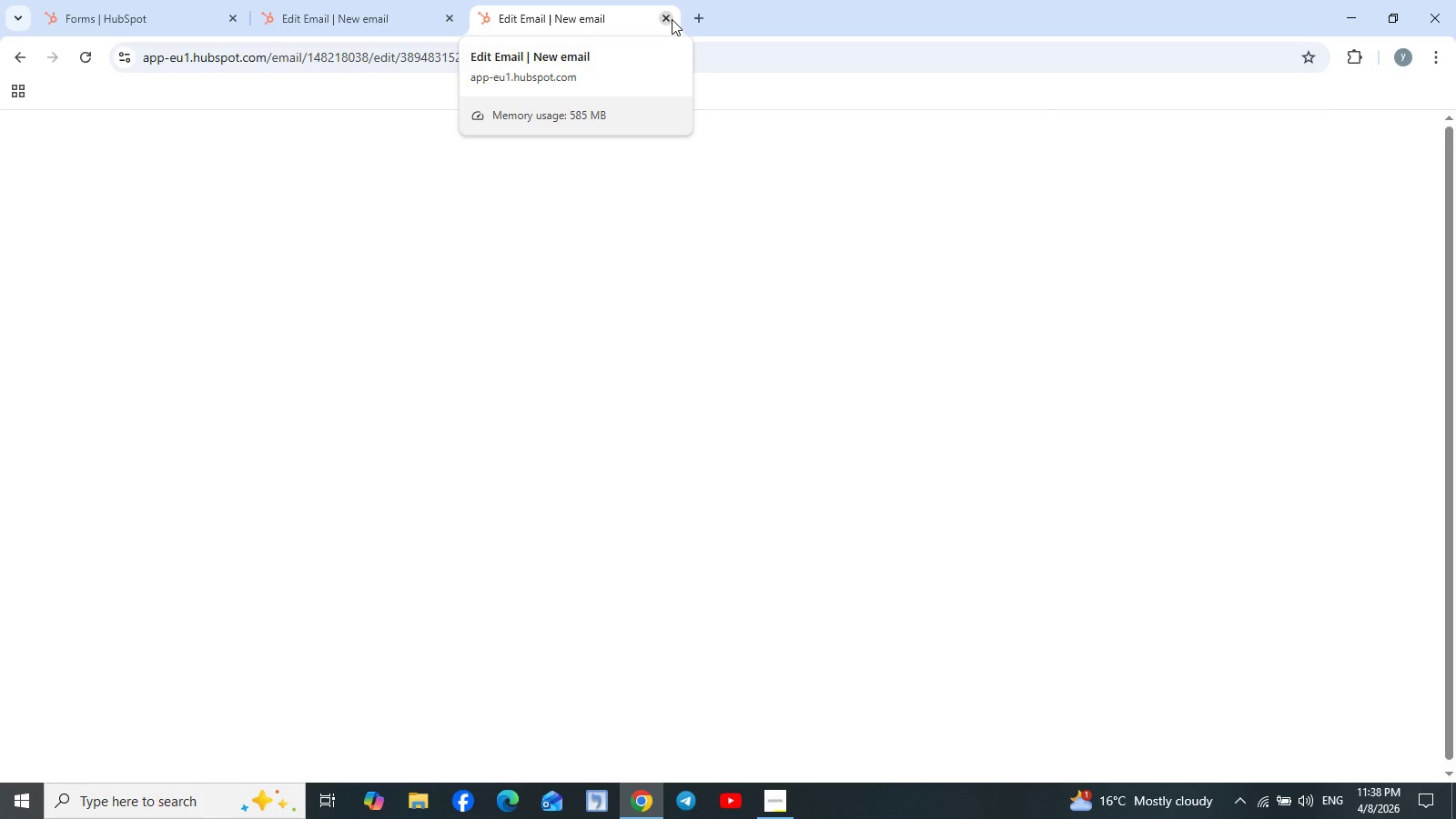 
scroll: coordinate [945, 388], scroll_direction: down, amount: 4.0
 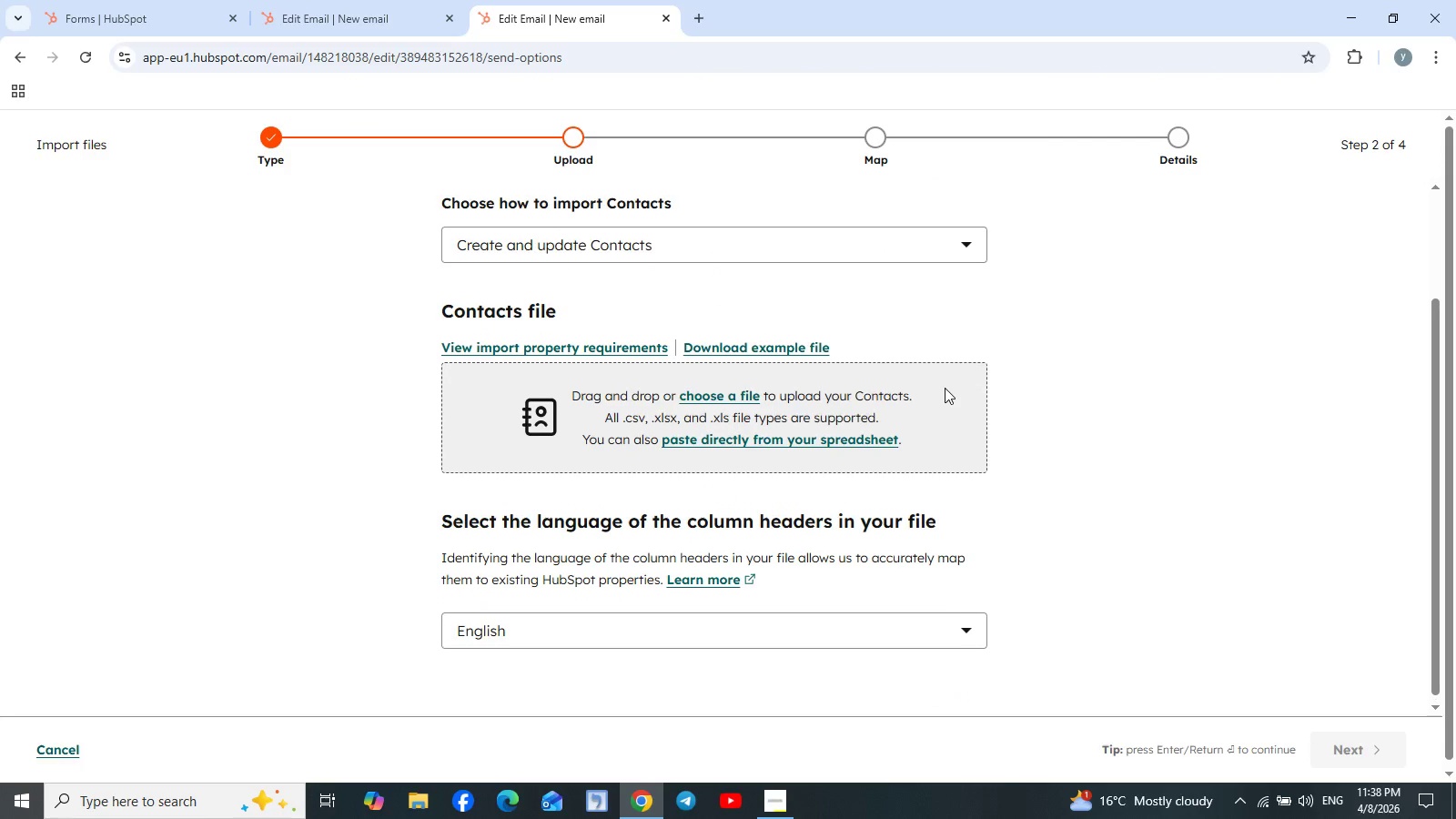 
scroll: coordinate [403, 224], scroll_direction: up, amount: 12.0
 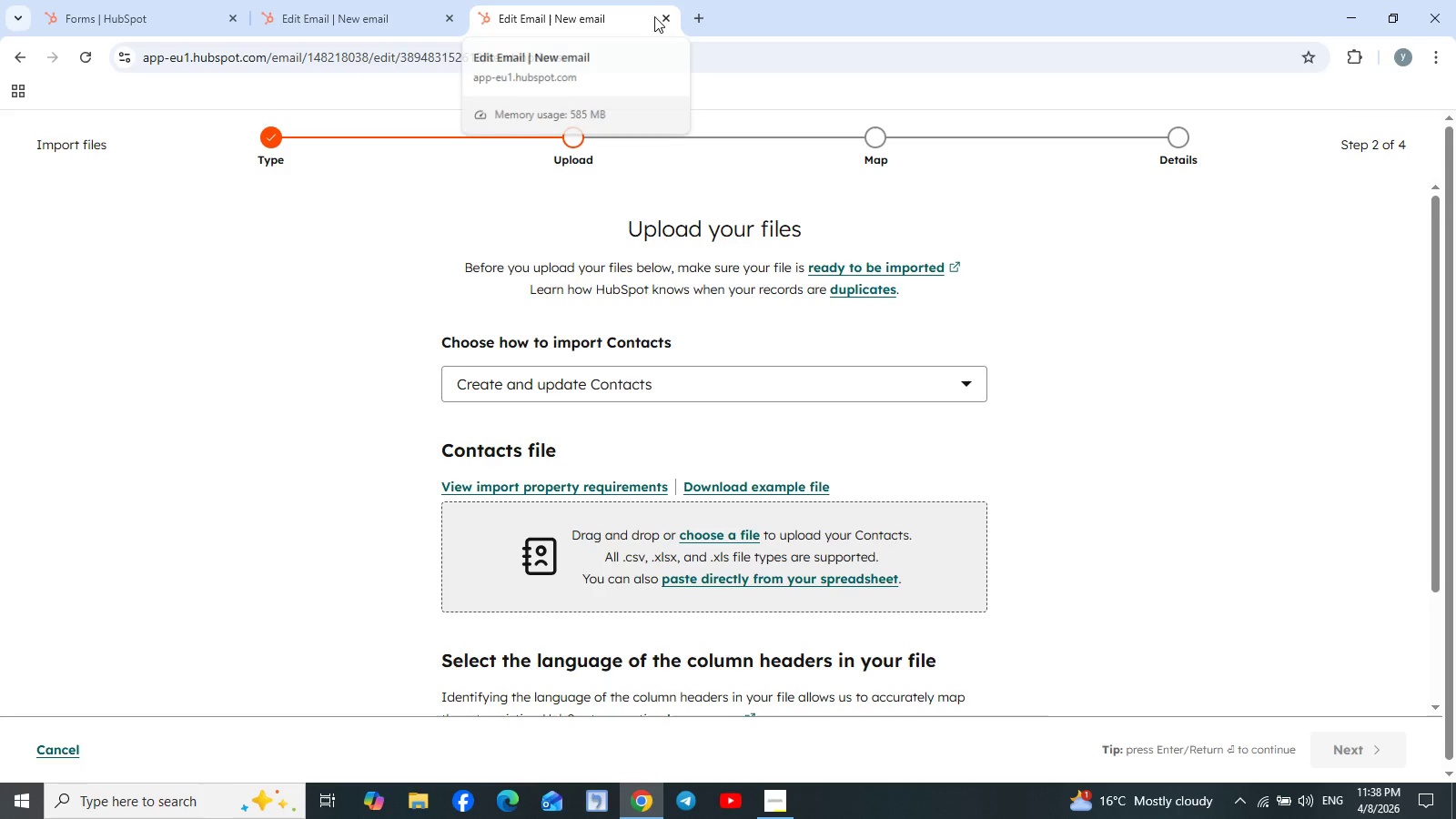 
left_click([670, 16])
 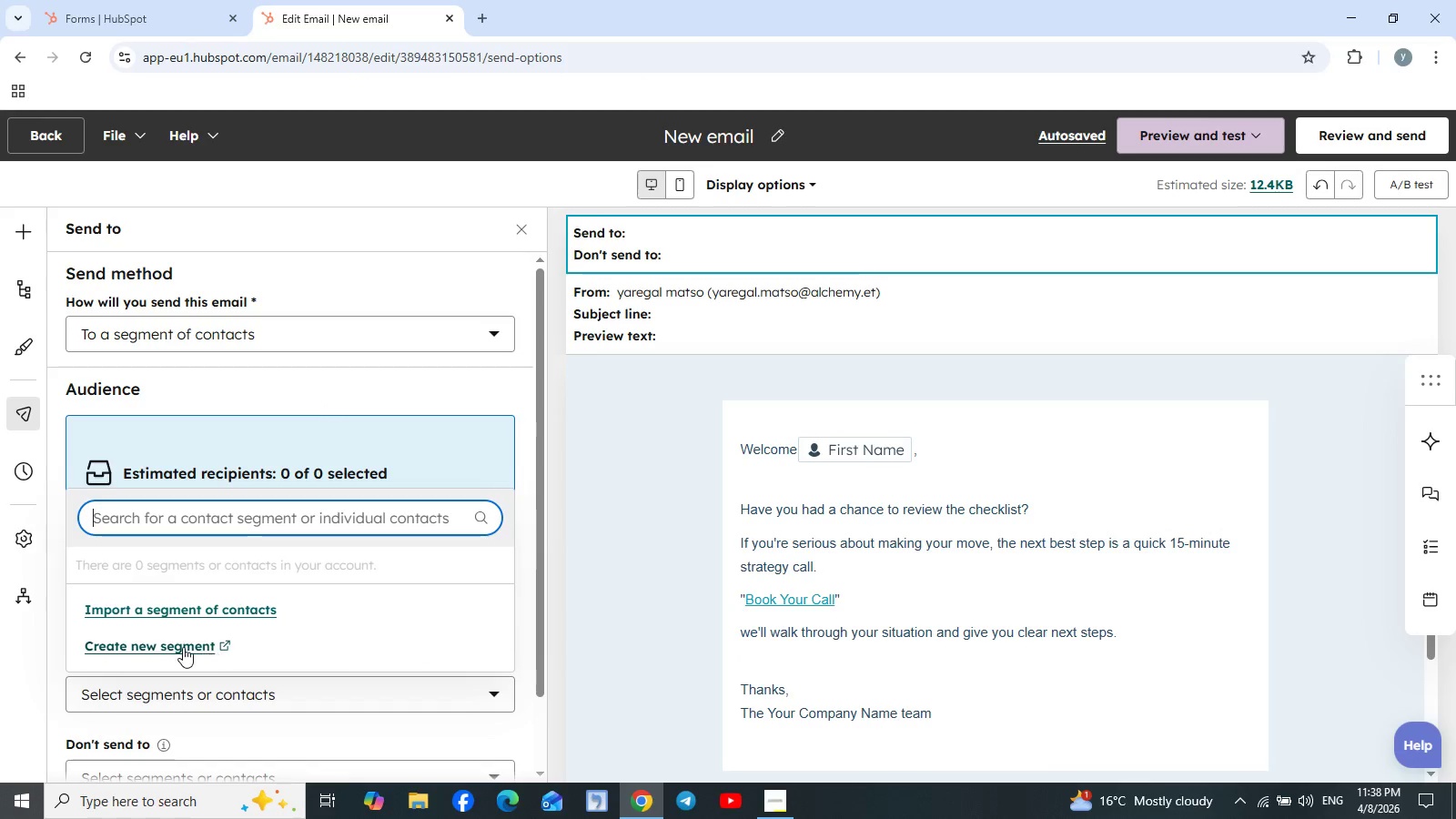 
wait(10.51)
 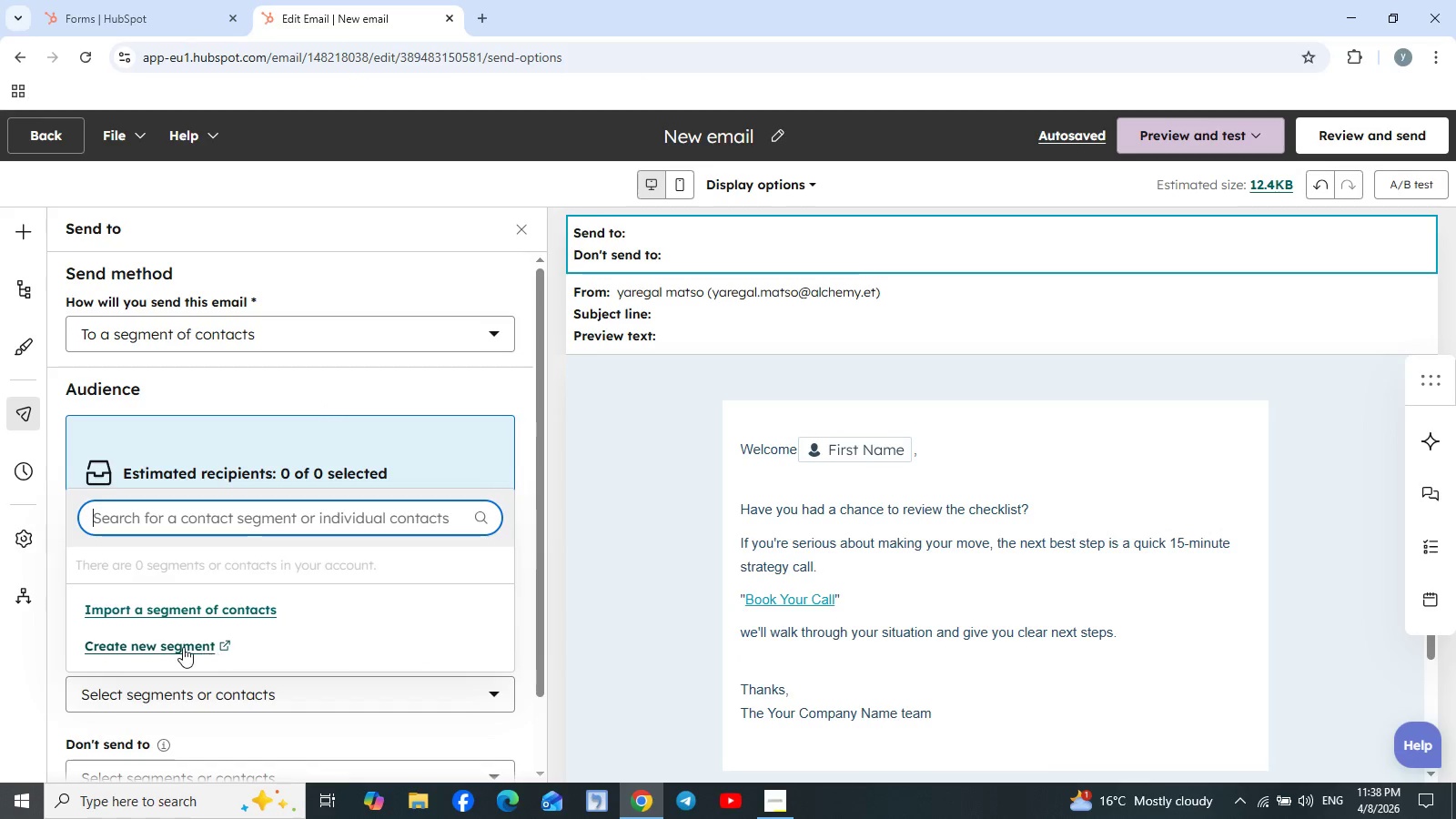 
left_click([493, 692])
 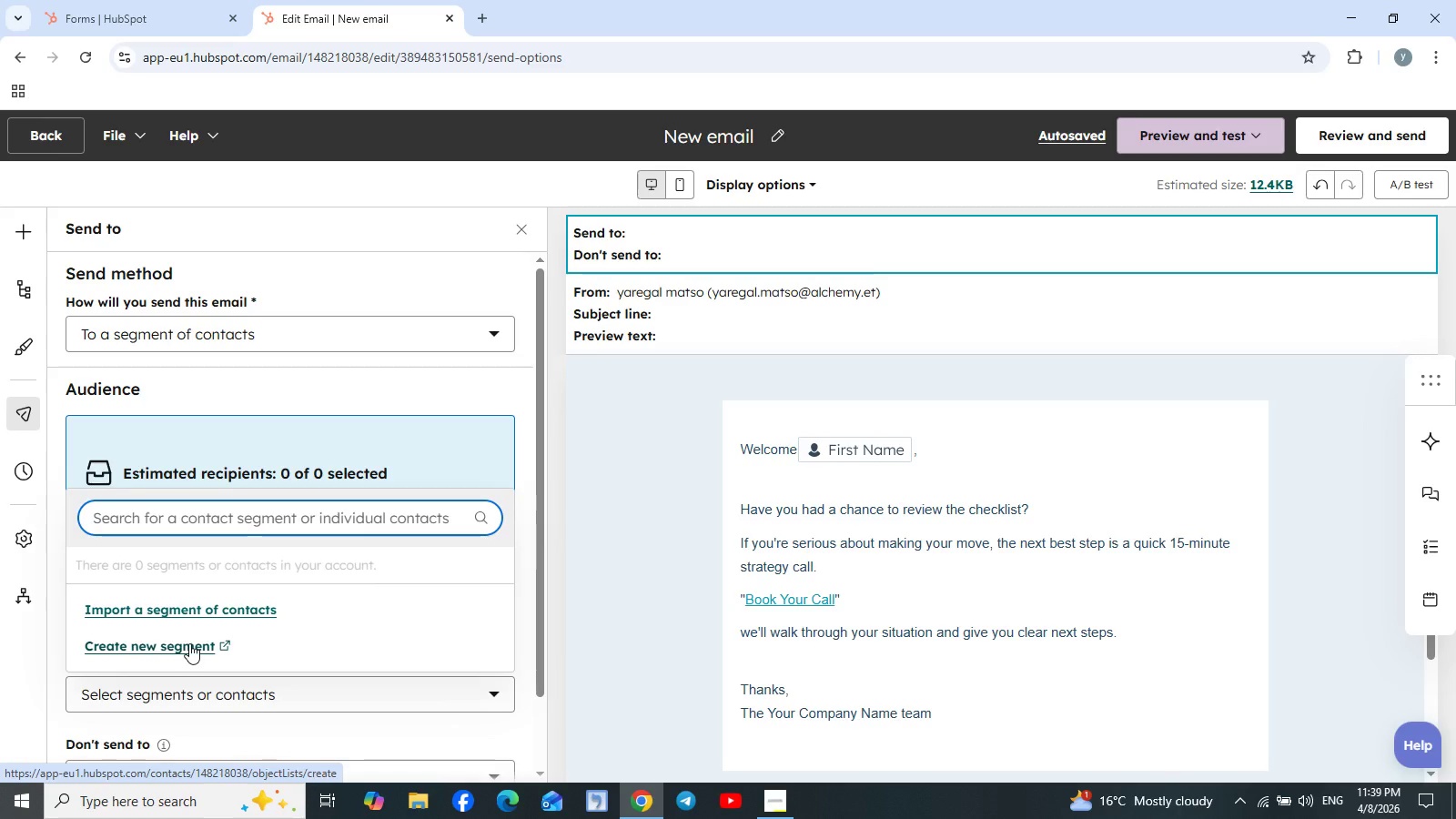 
wait(6.88)
 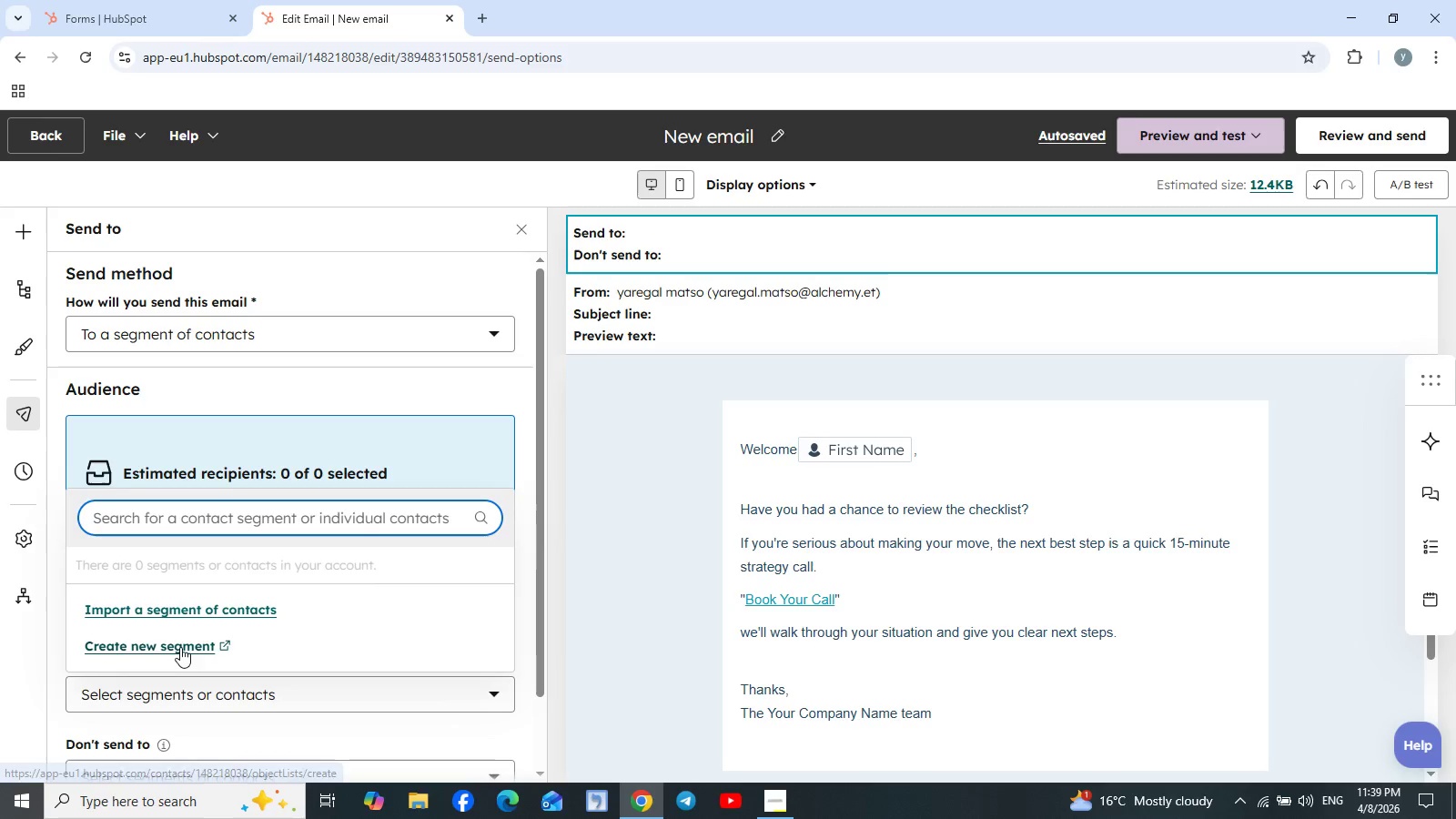 
left_click([189, 643])
 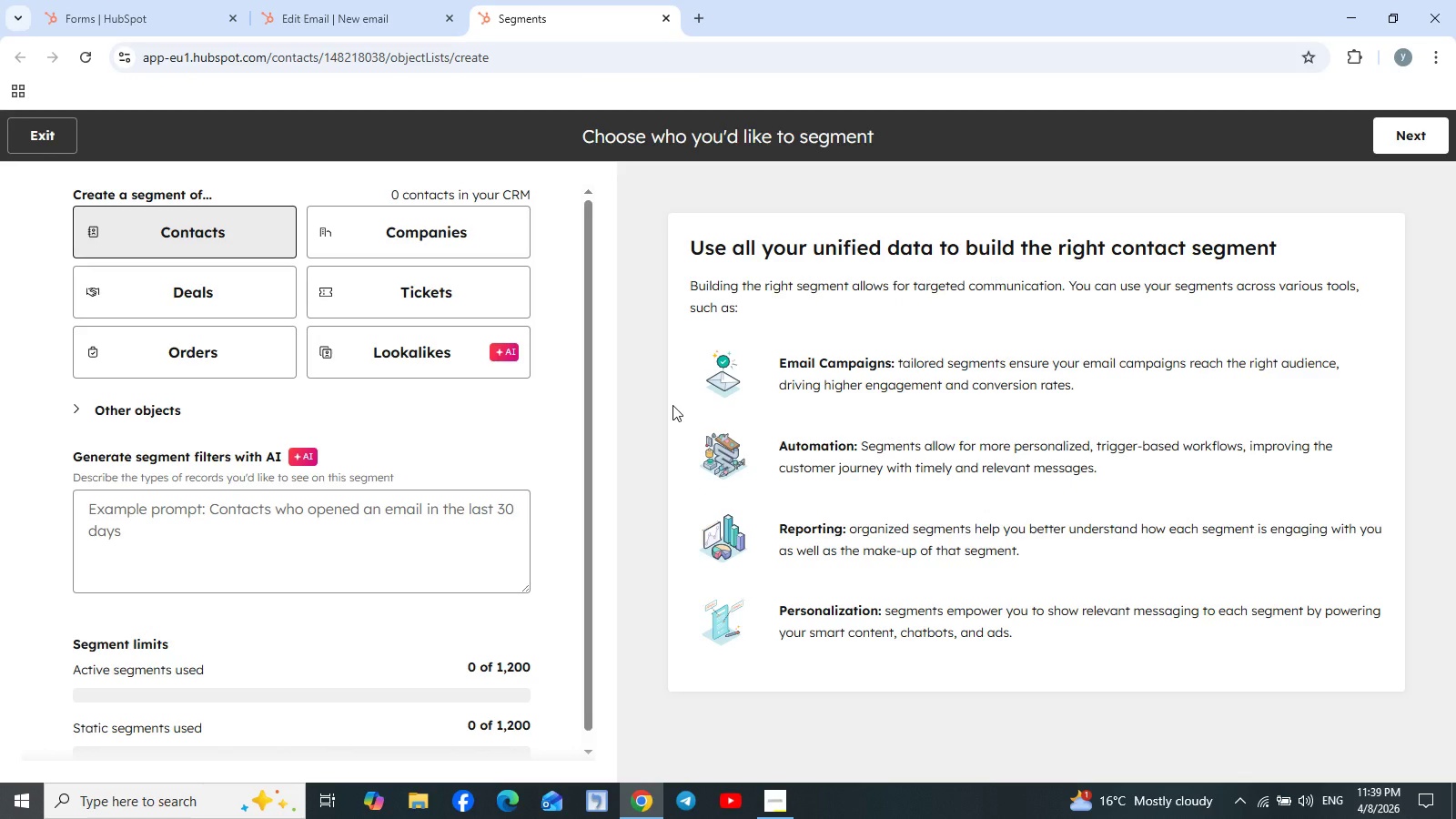 
wait(11.5)
 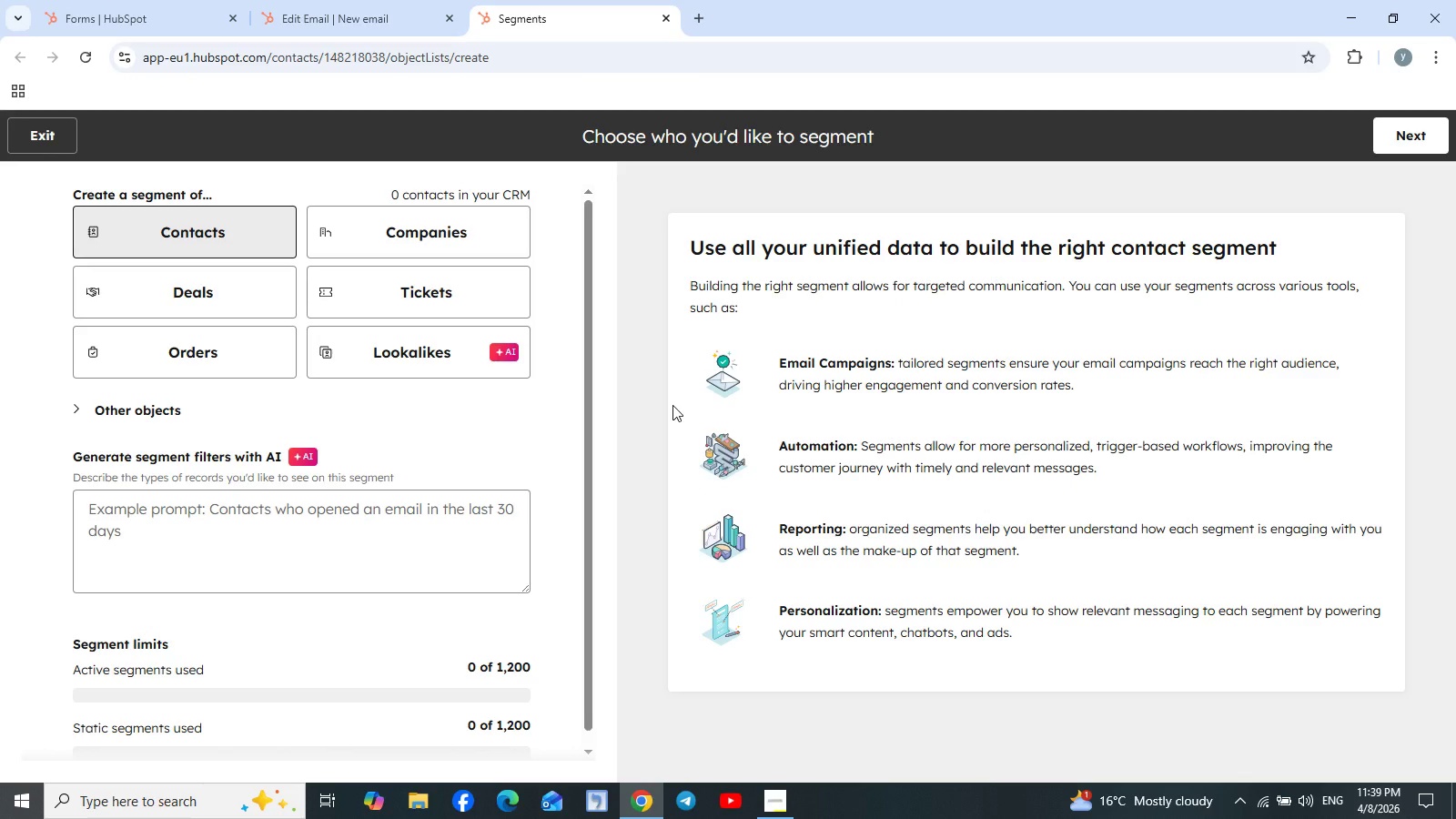 
scroll: coordinate [349, 521], scroll_direction: down, amount: 11.0
 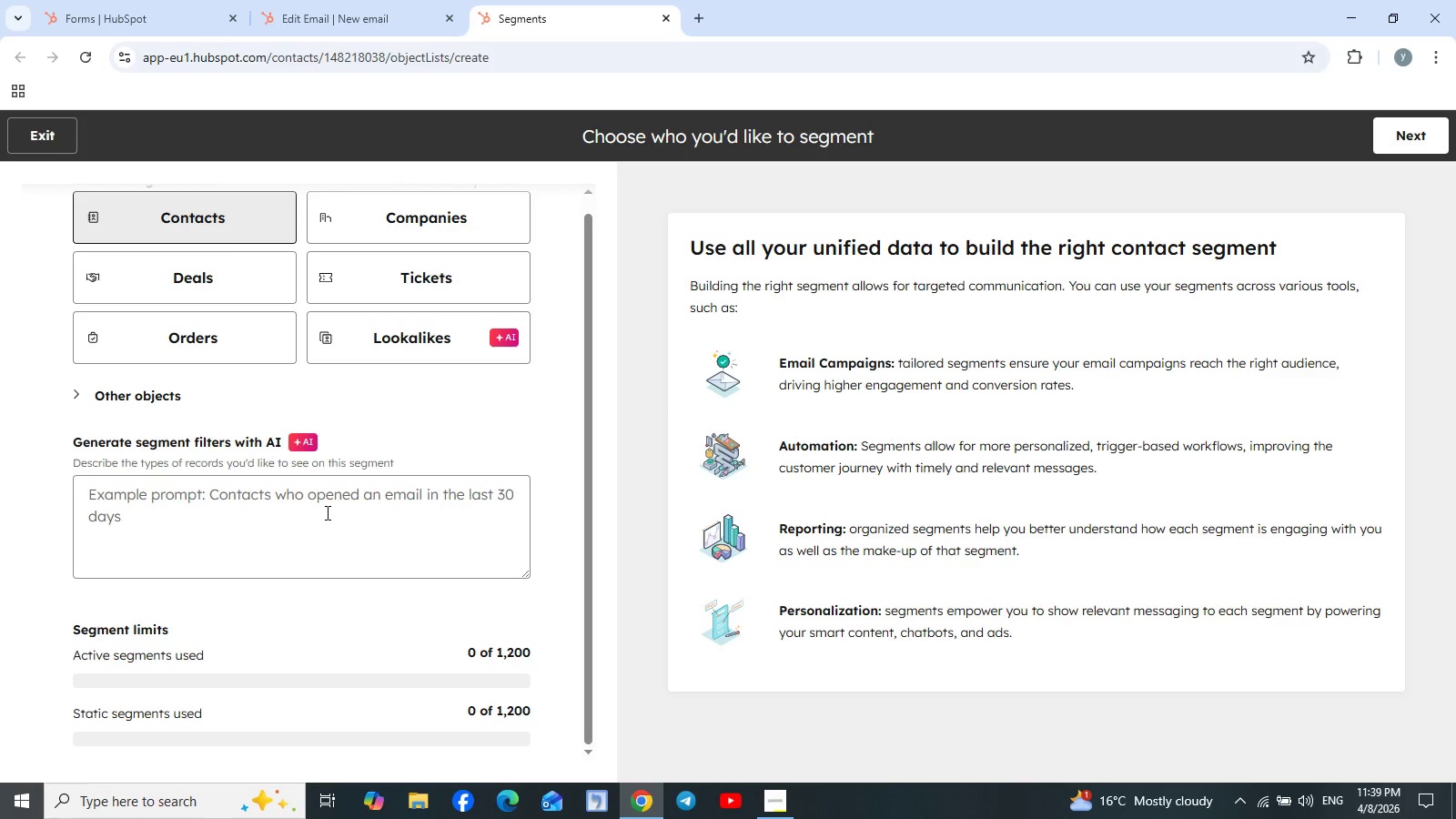 
scroll: coordinate [326, 512], scroll_direction: up, amount: 4.0
 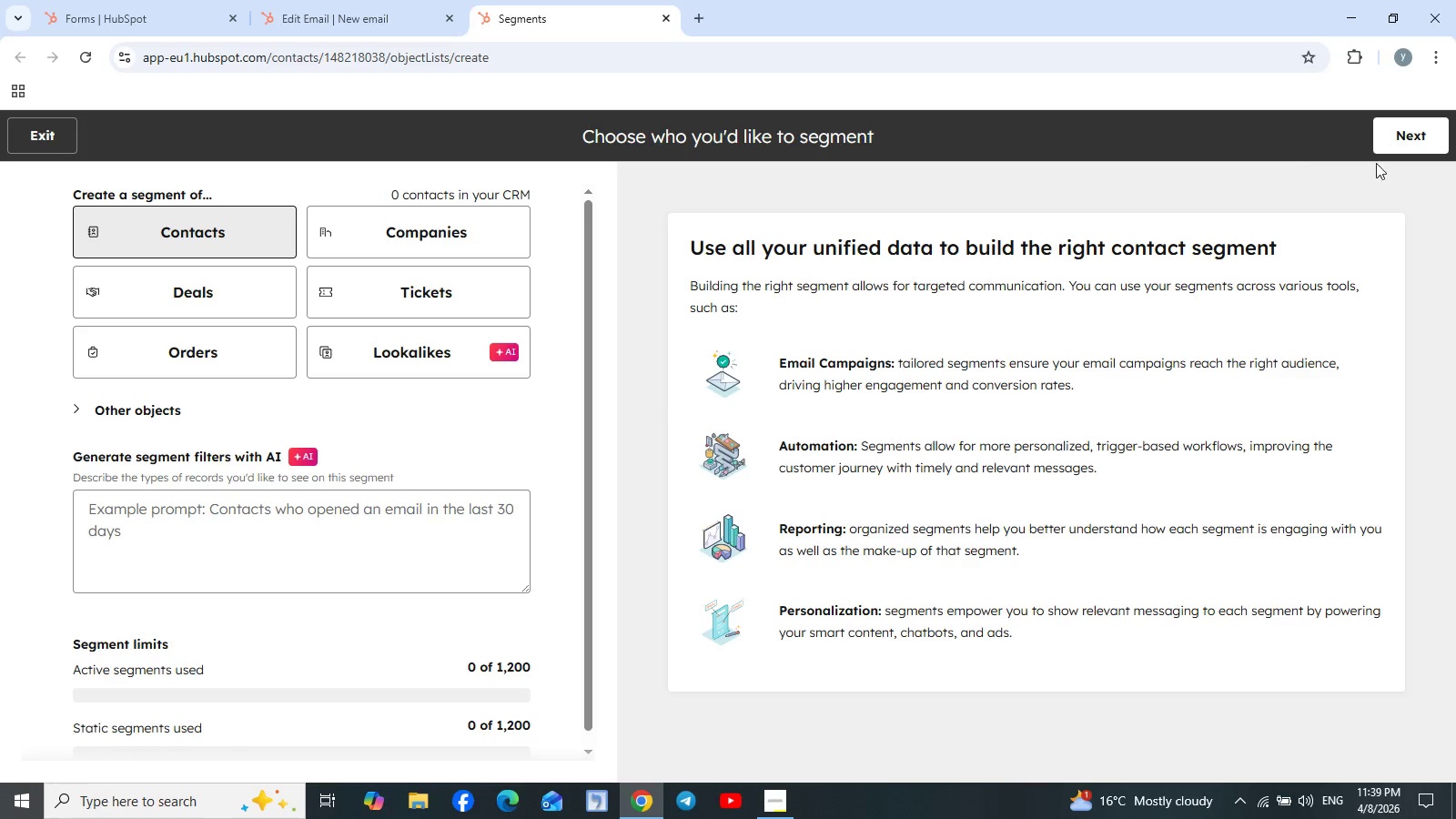 
left_click([1411, 127])
 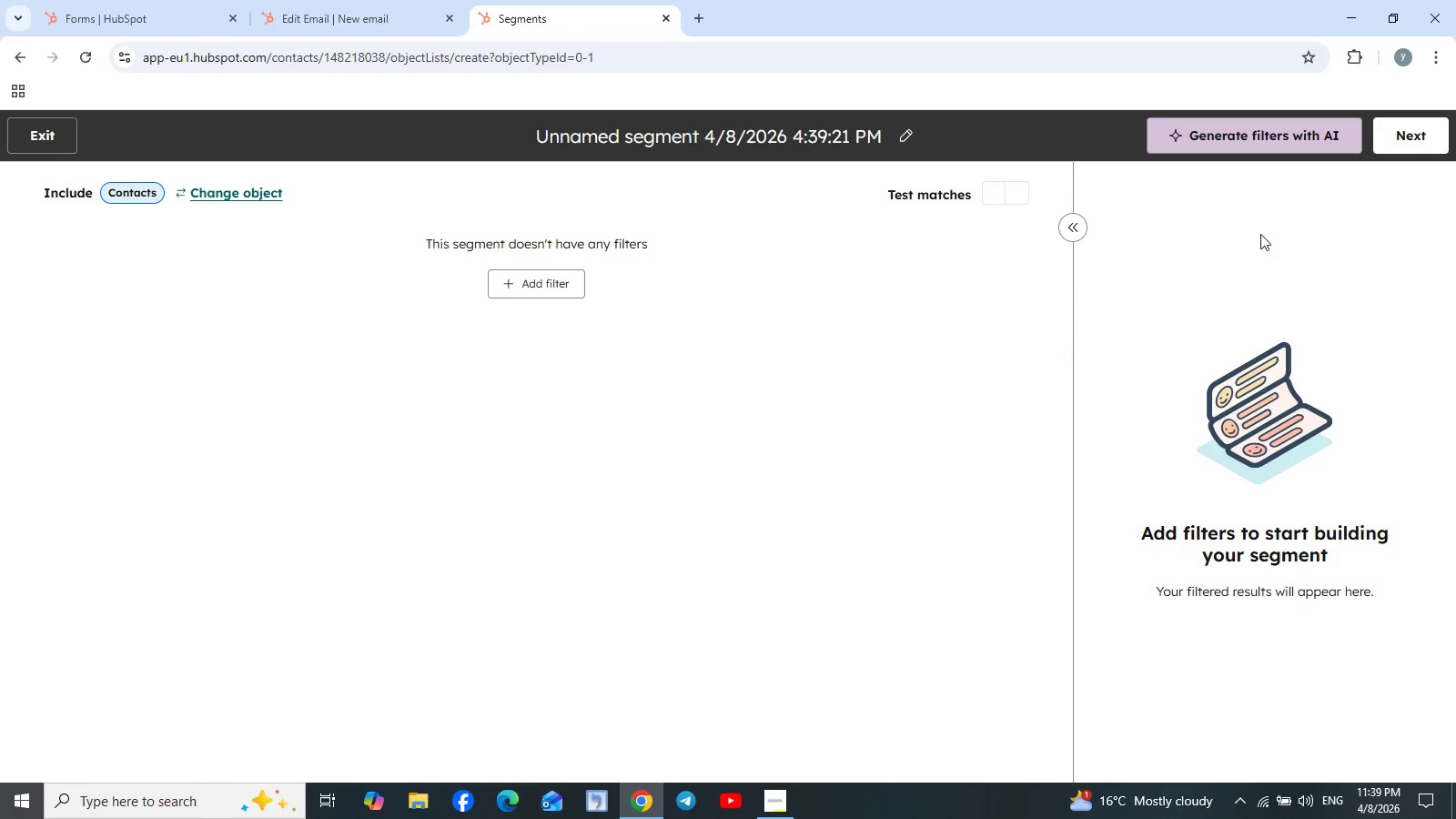 
wait(6.81)
 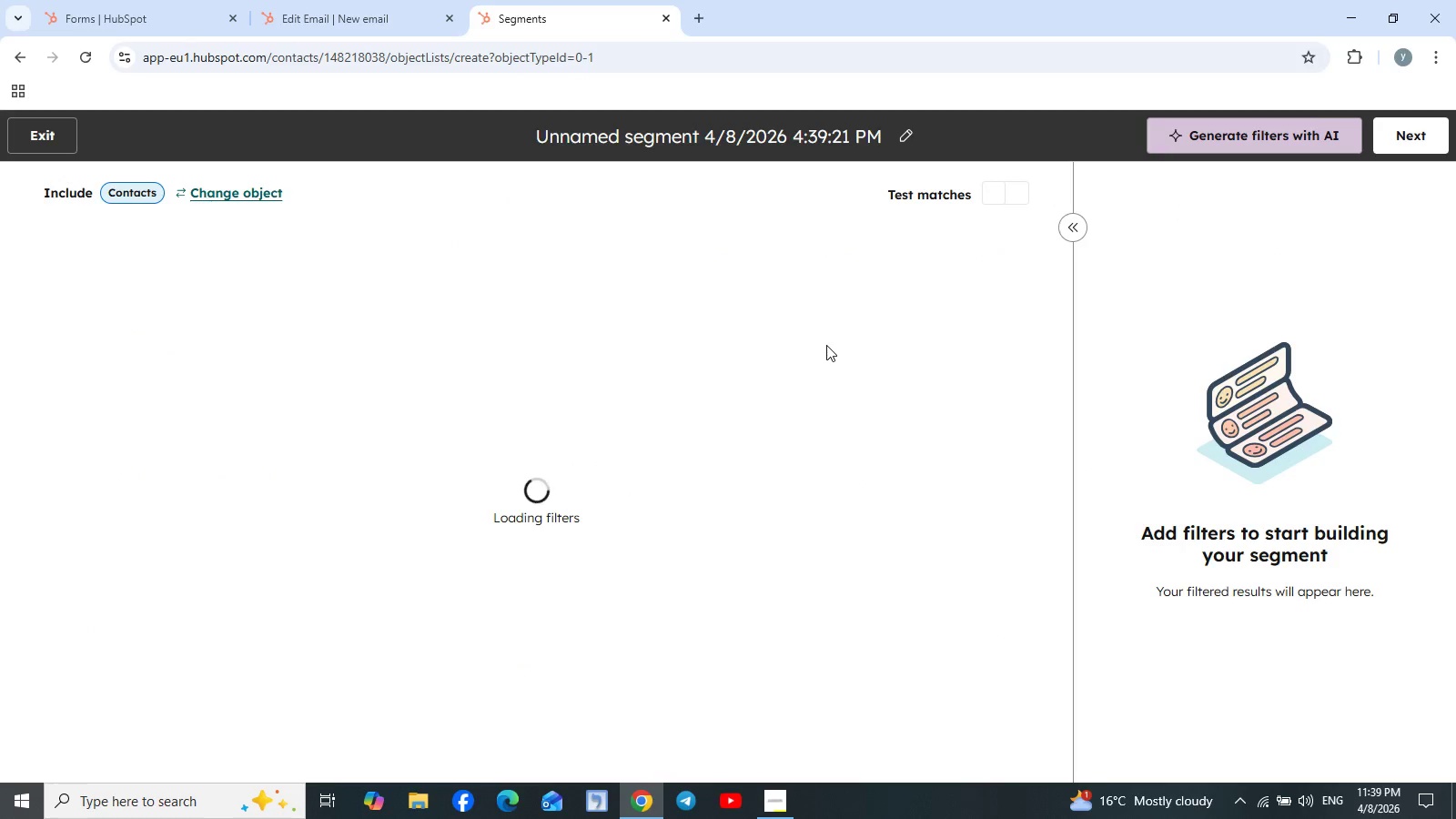 
left_click([1410, 141])
 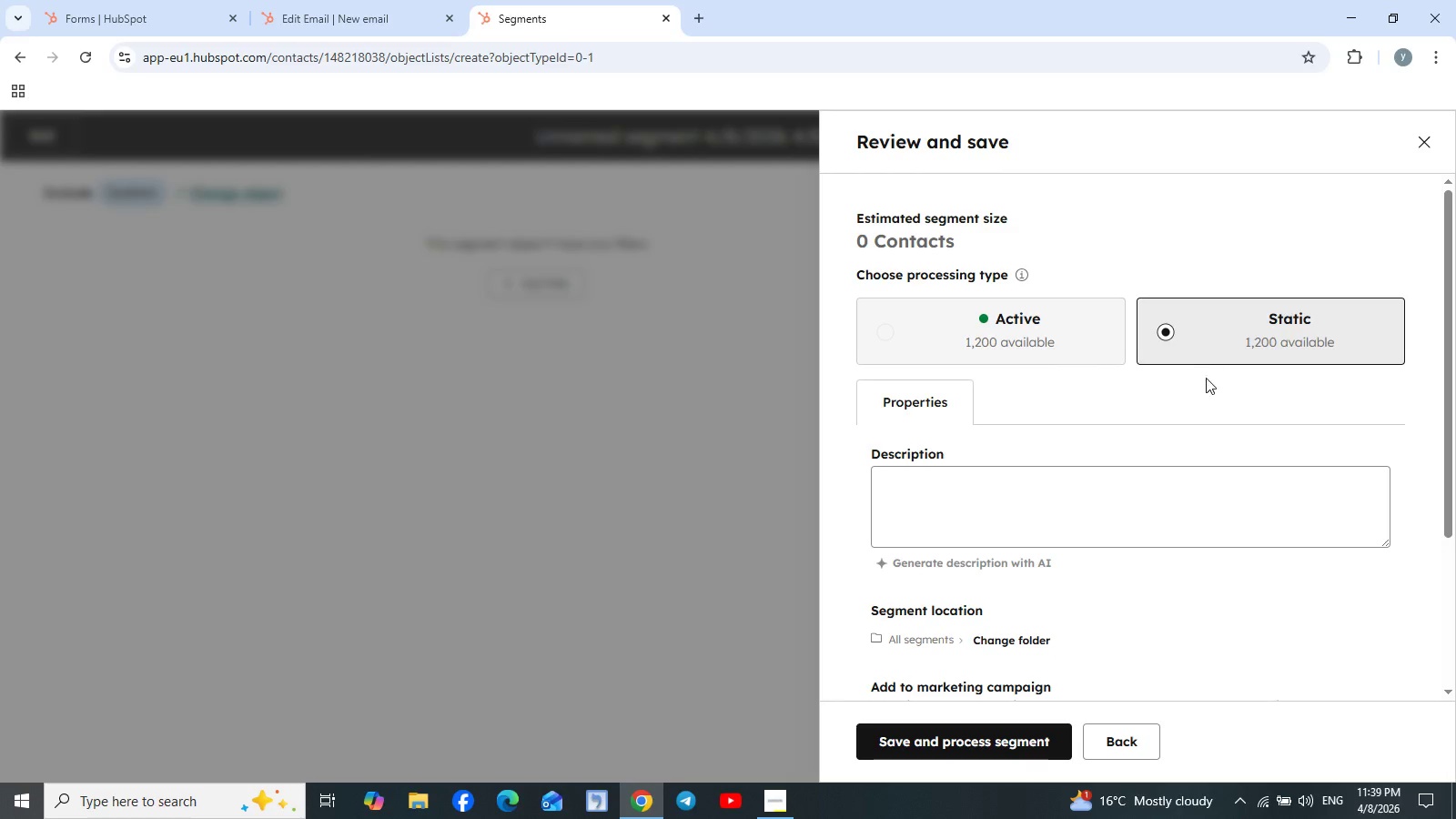 
wait(13.39)
 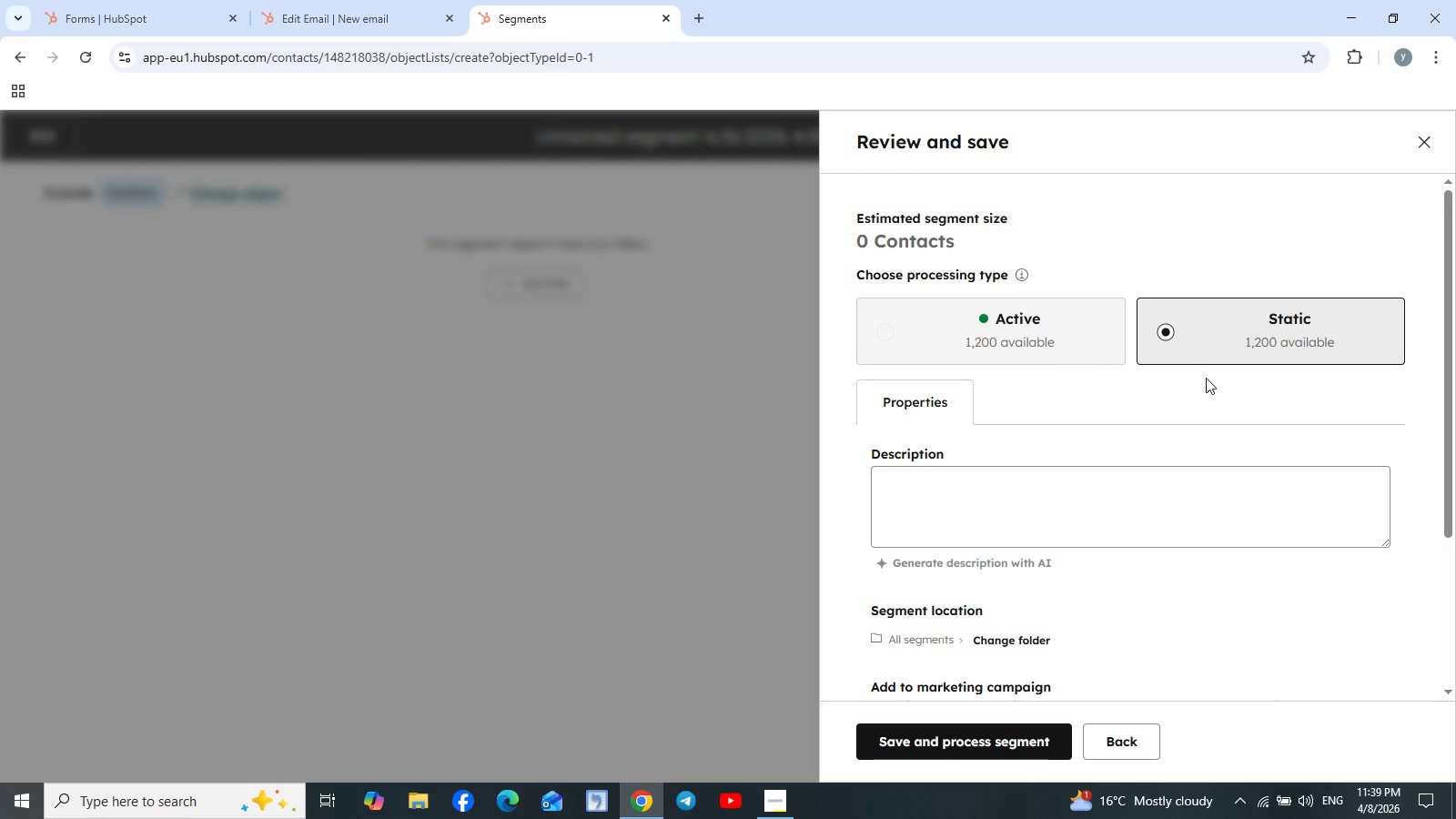 
left_click([934, 503])
 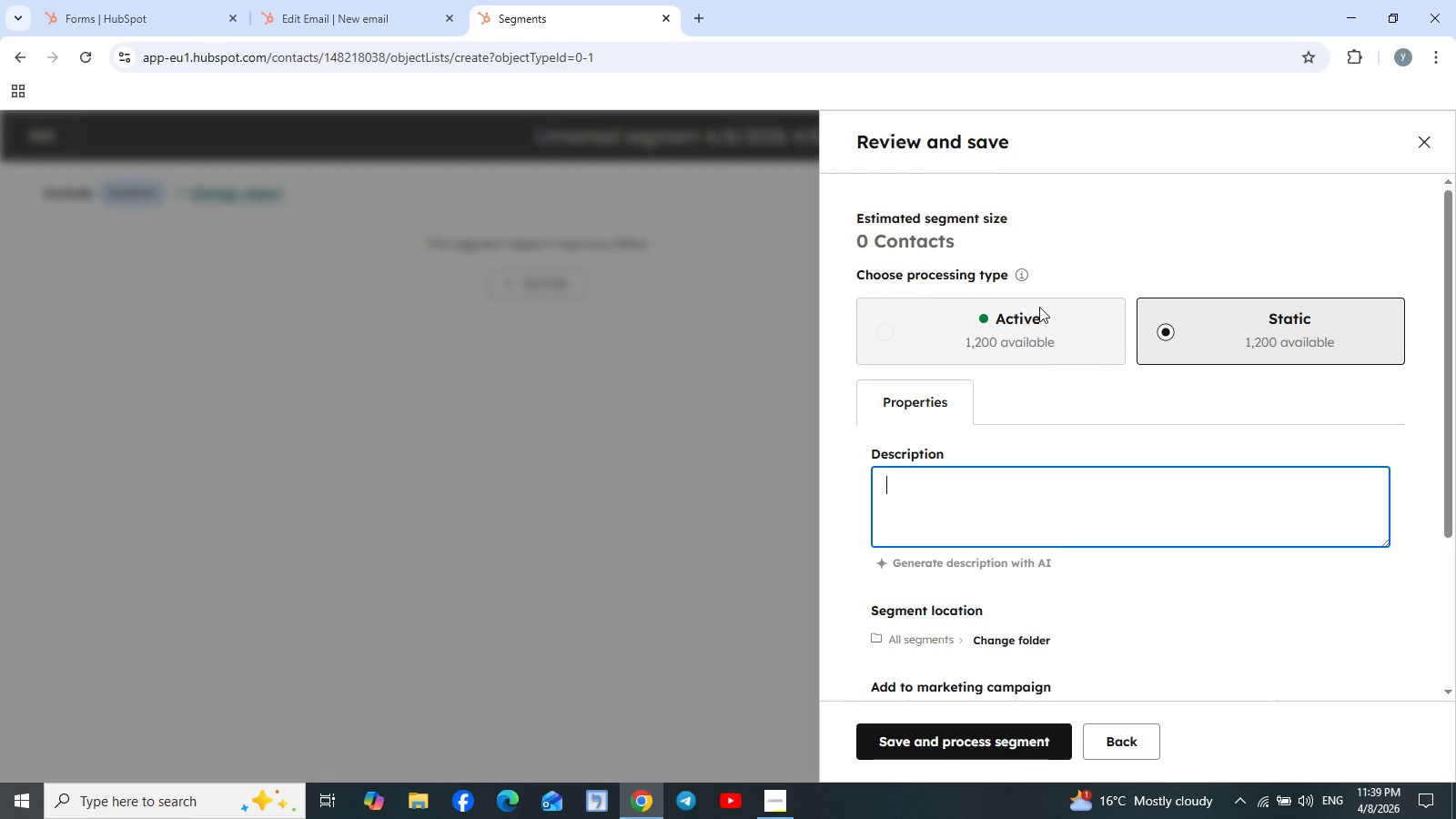 
wait(9.25)
 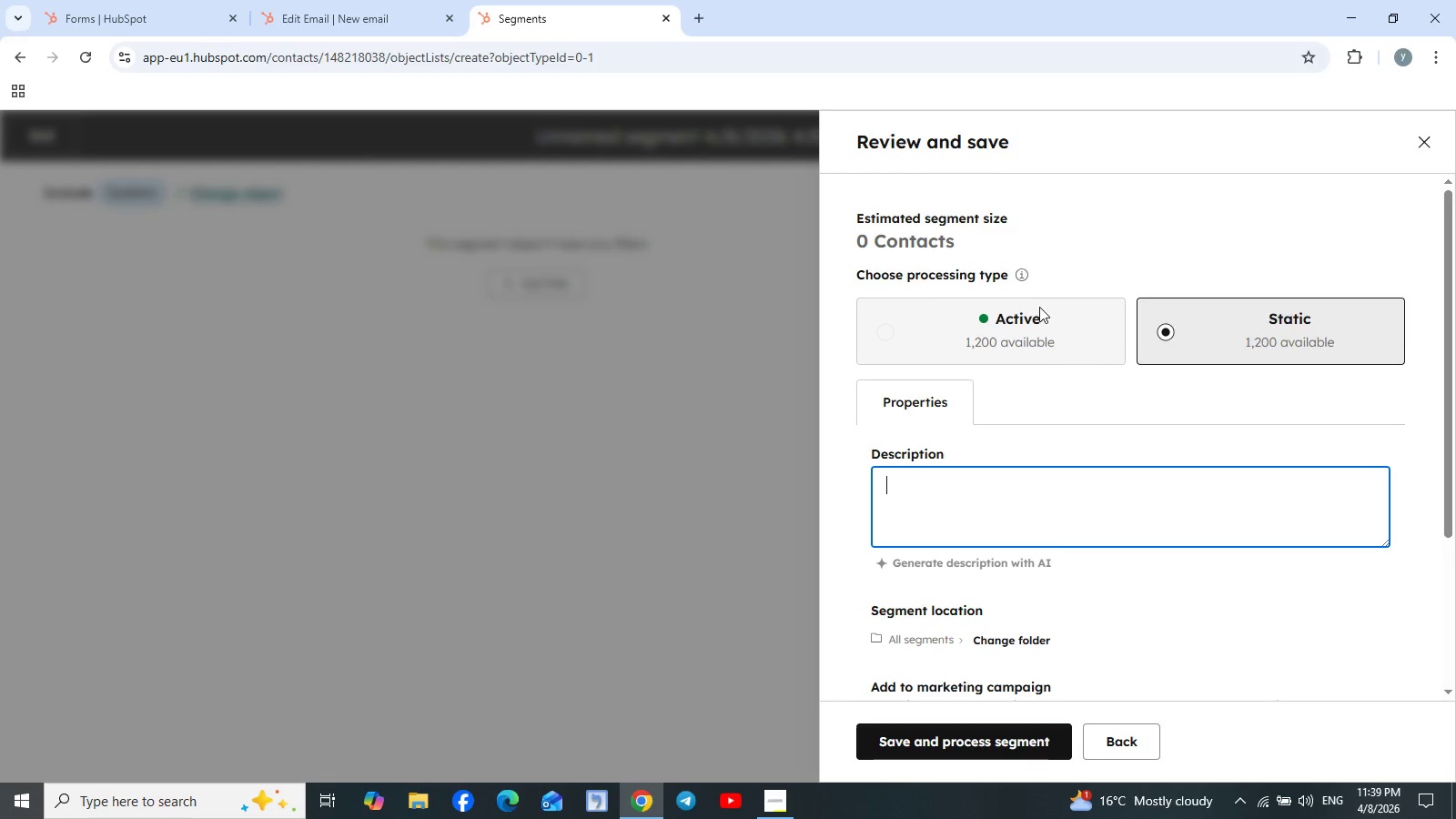 
scroll: coordinate [1090, 285], scroll_direction: down, amount: 6.0
 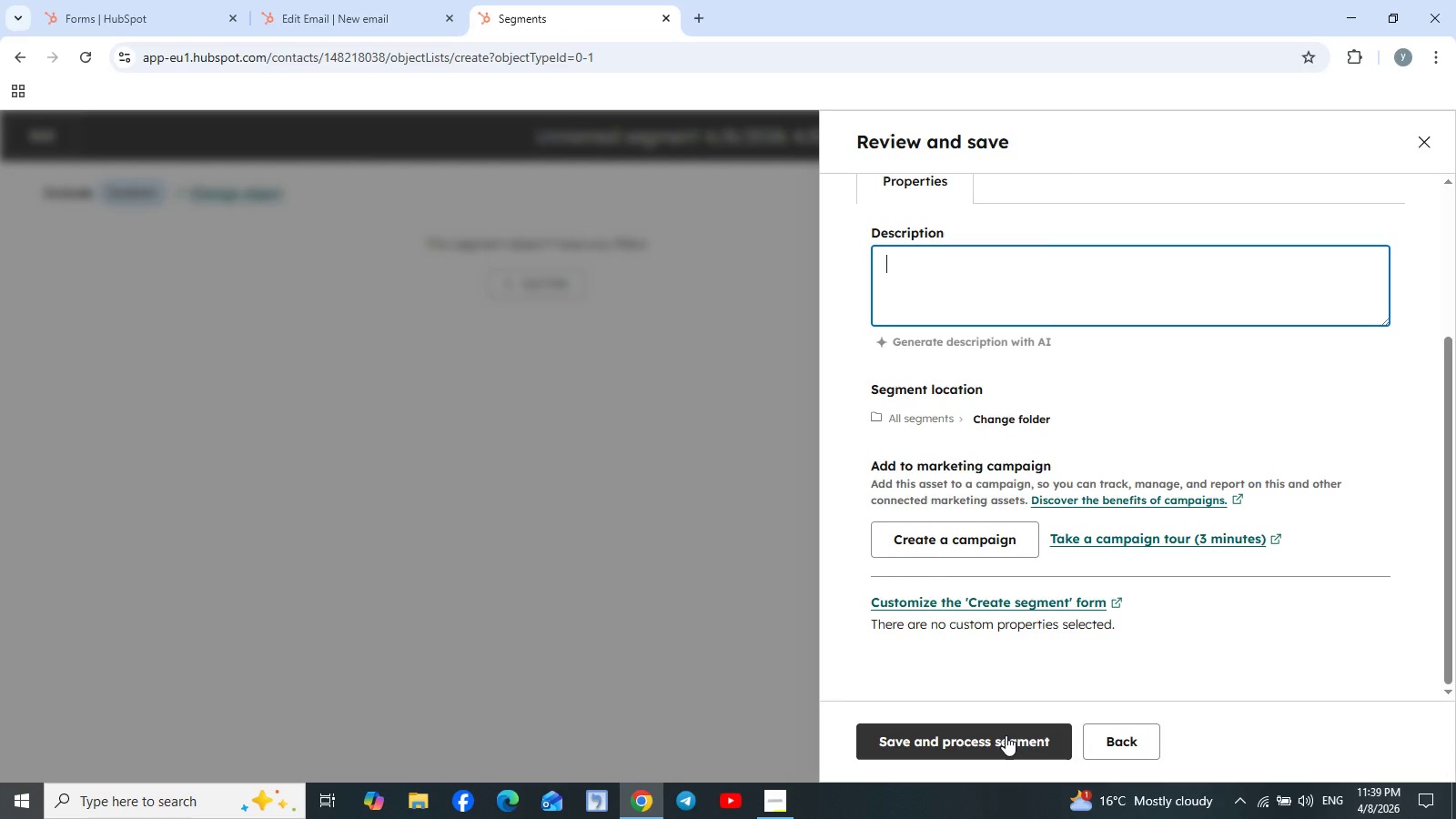 
scroll: coordinate [1061, 612], scroll_direction: up, amount: 5.0
 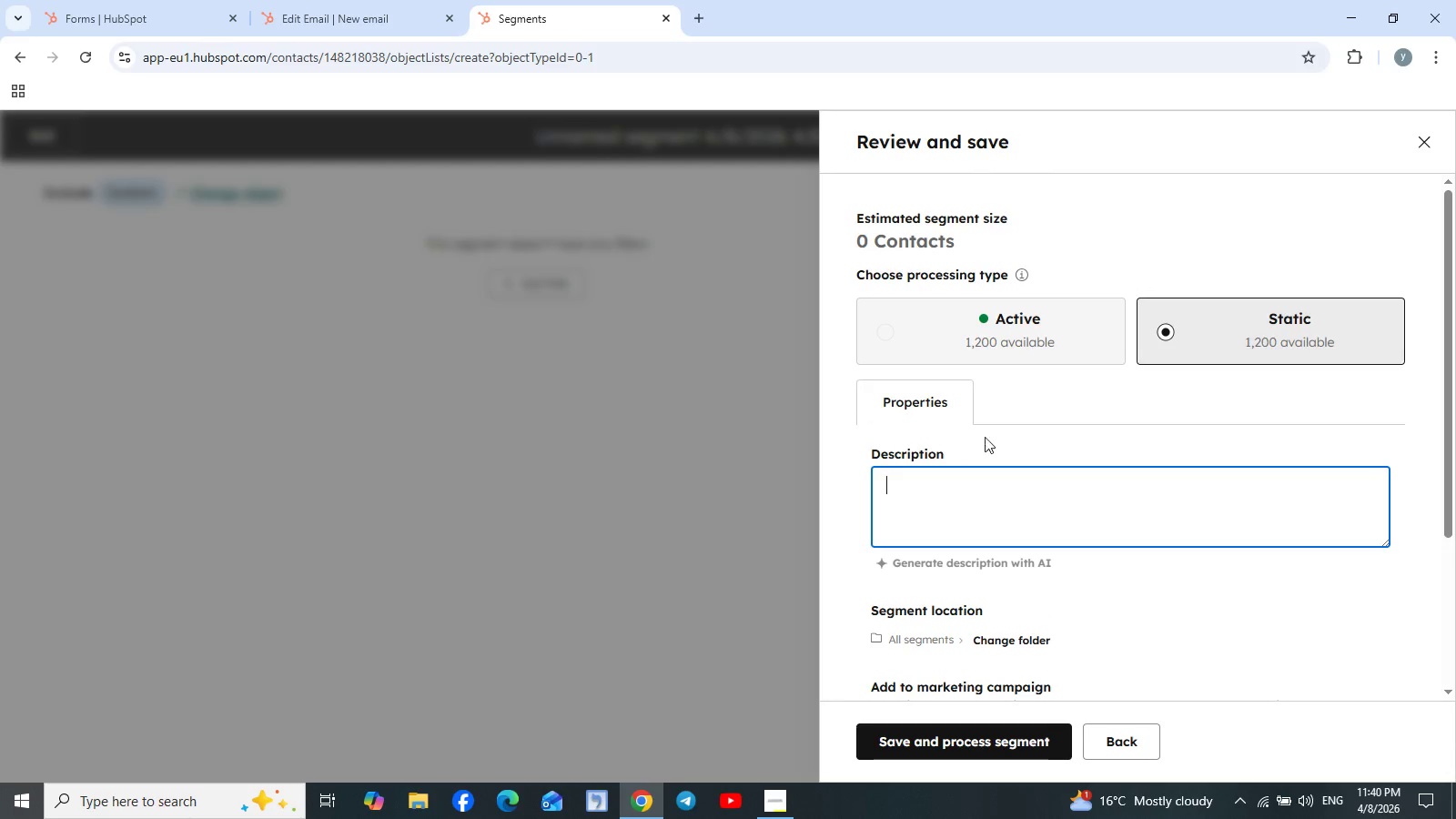 
left_click([999, 422])
 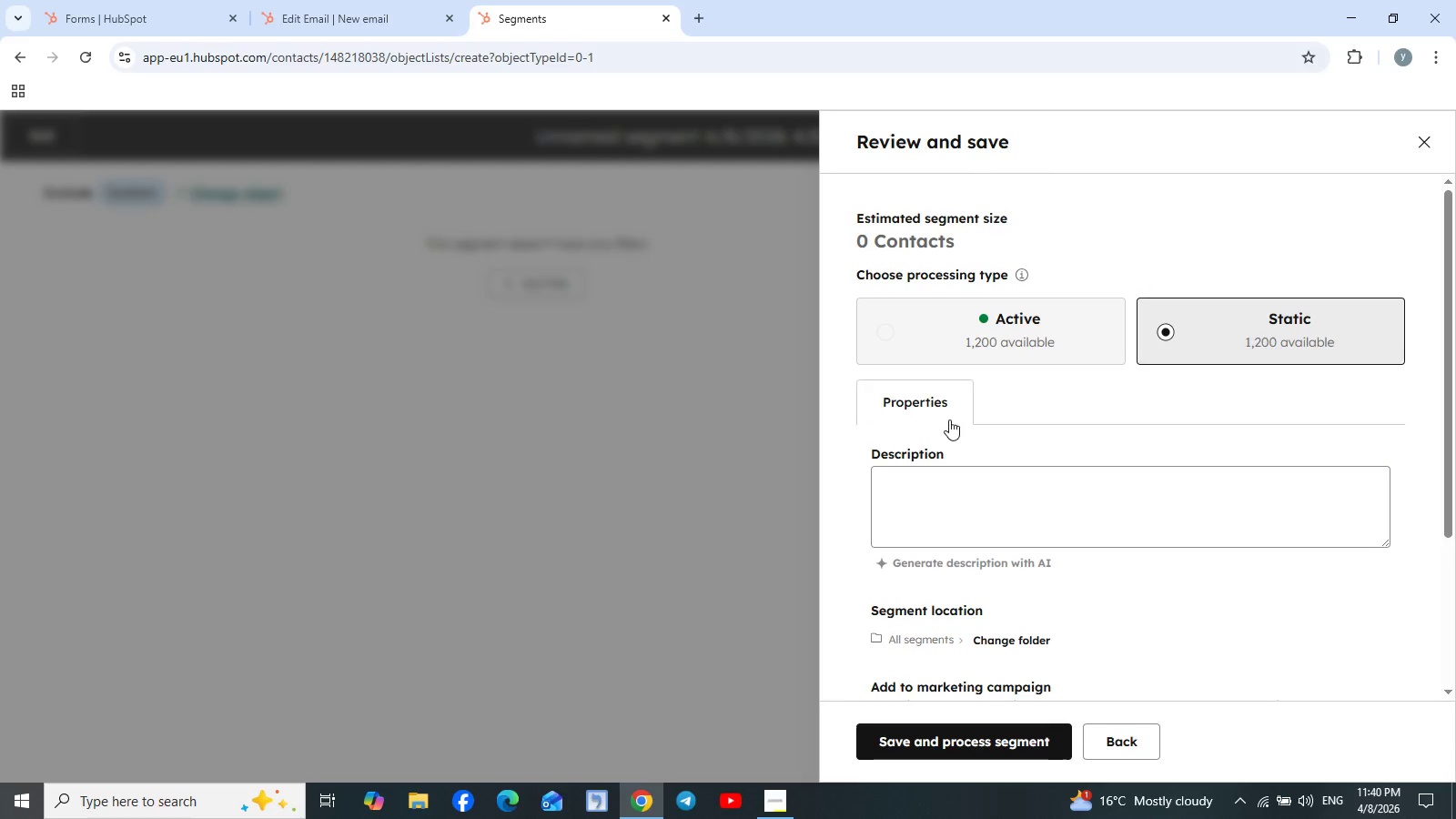 
left_click([918, 417])
 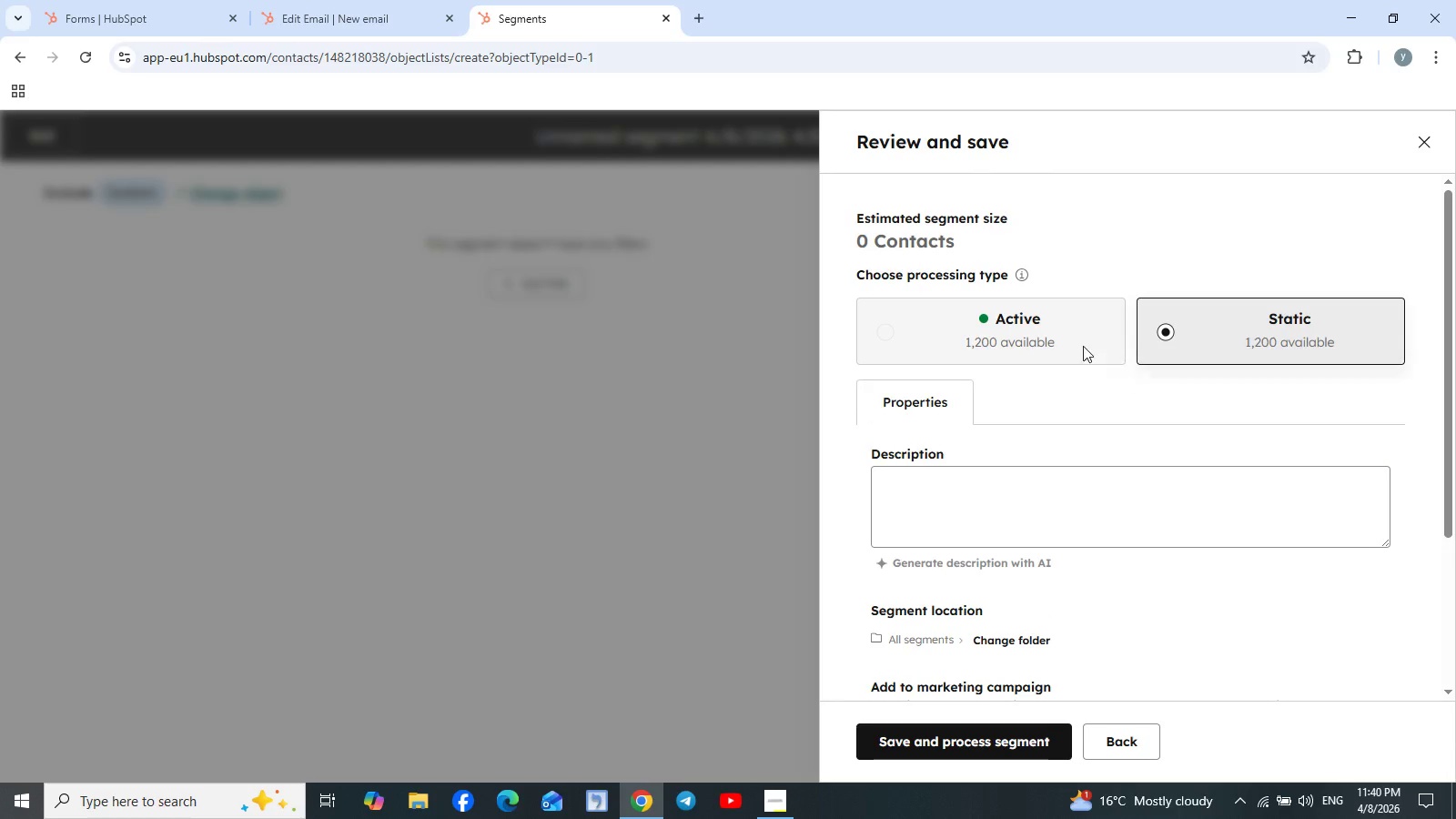 
left_click([1008, 346])
 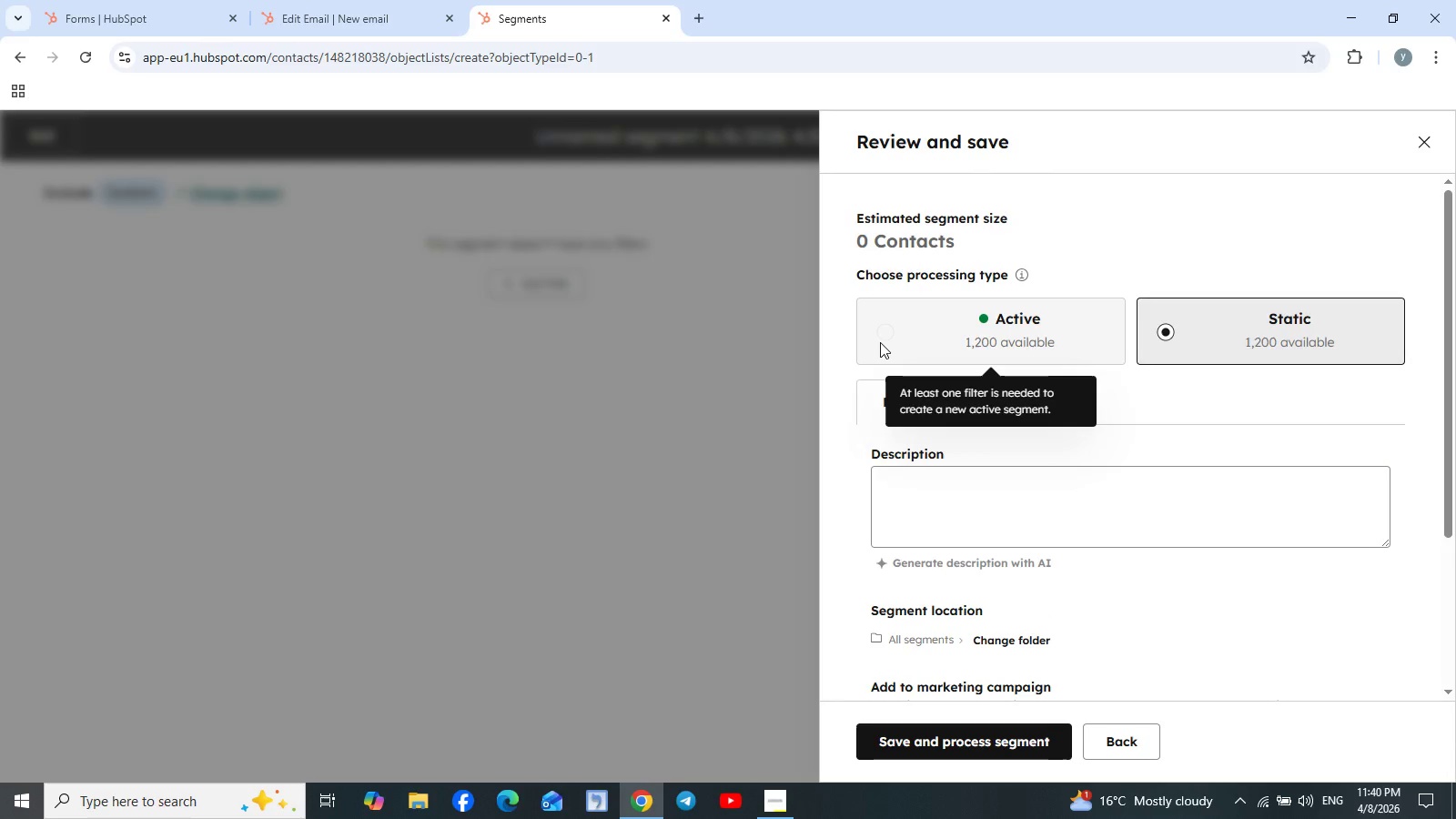 
left_click([880, 340])
 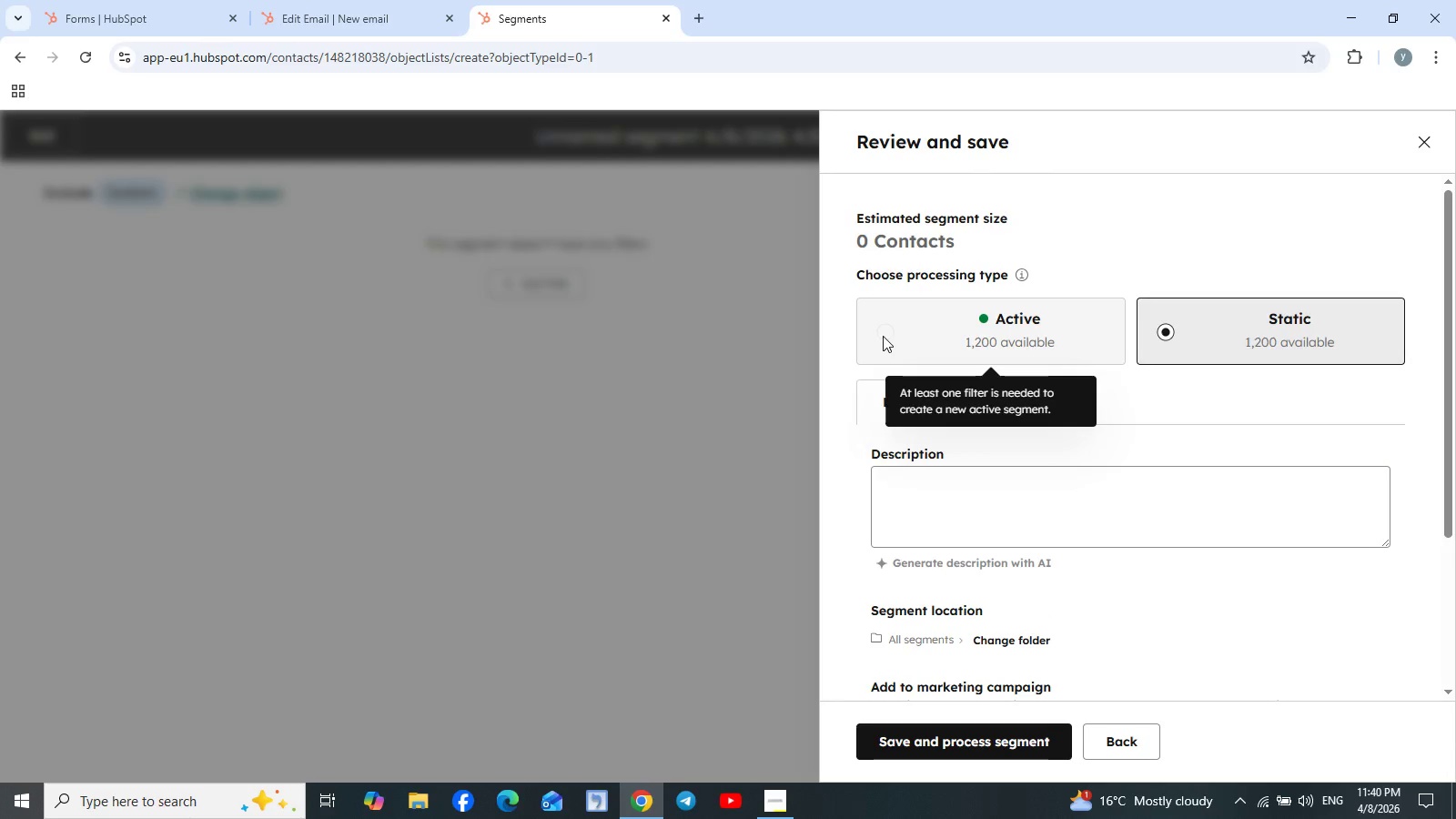 
left_click([883, 336])
 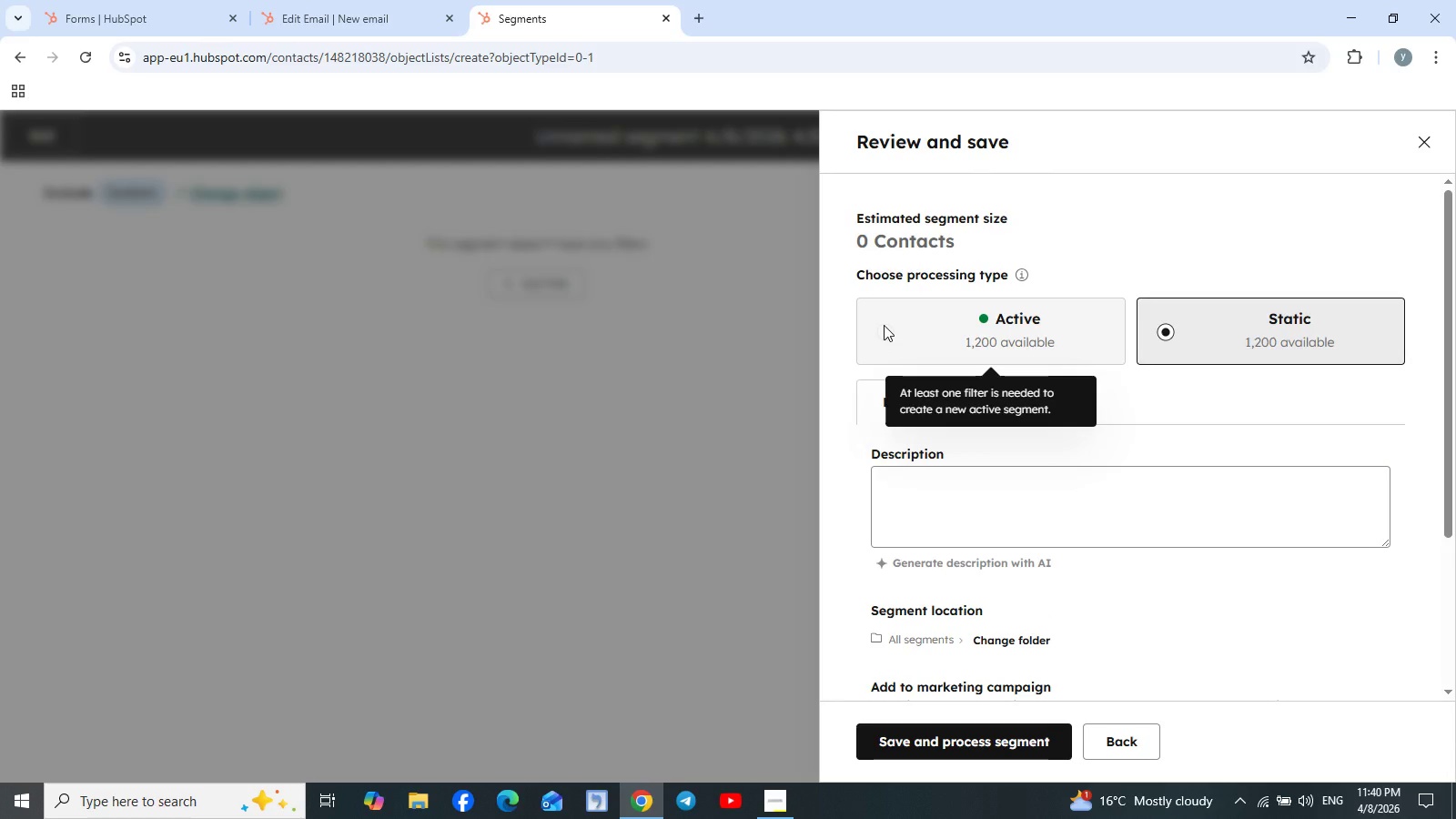 
left_click([884, 325])
 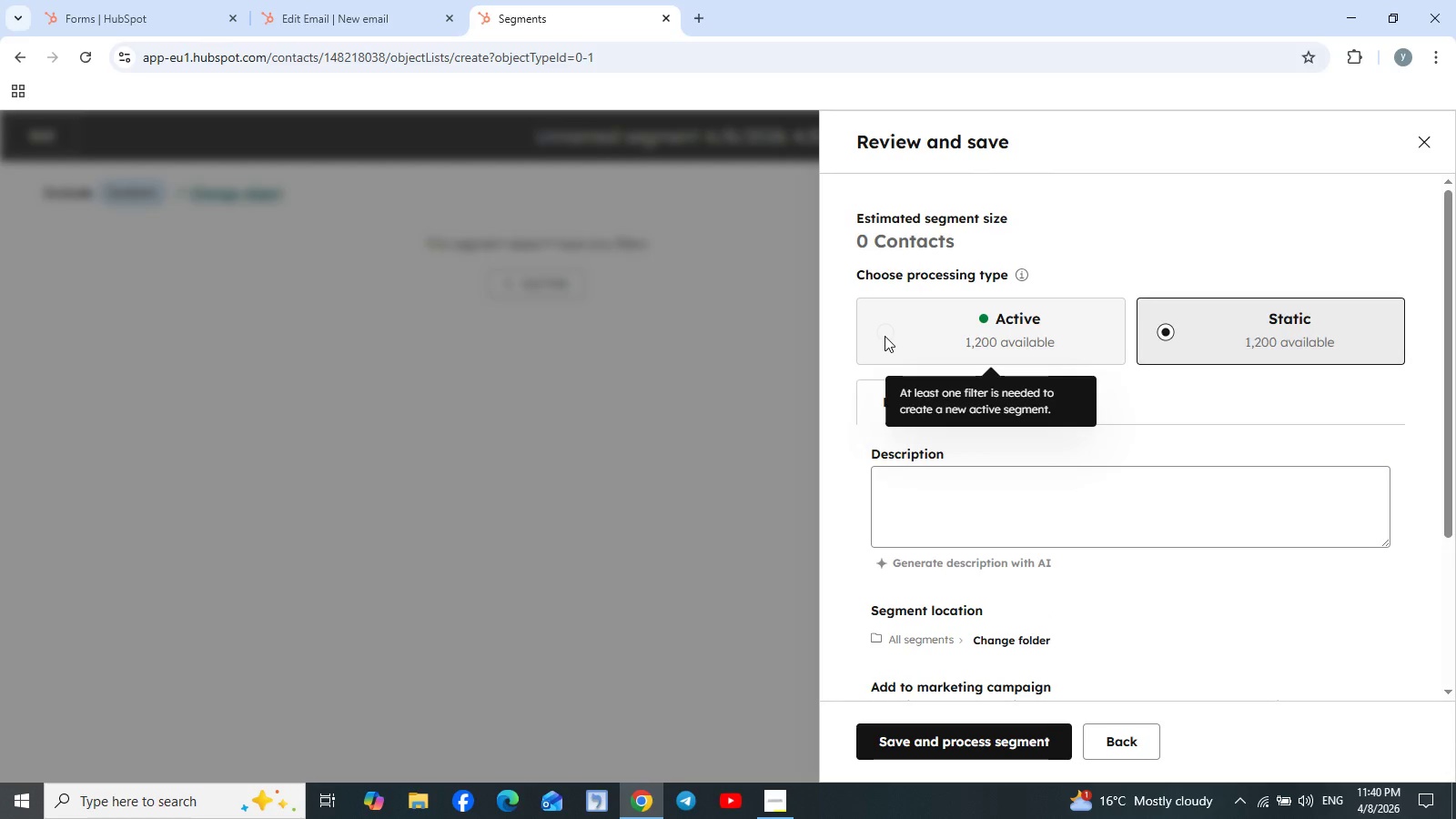 
triple_click([885, 336])
 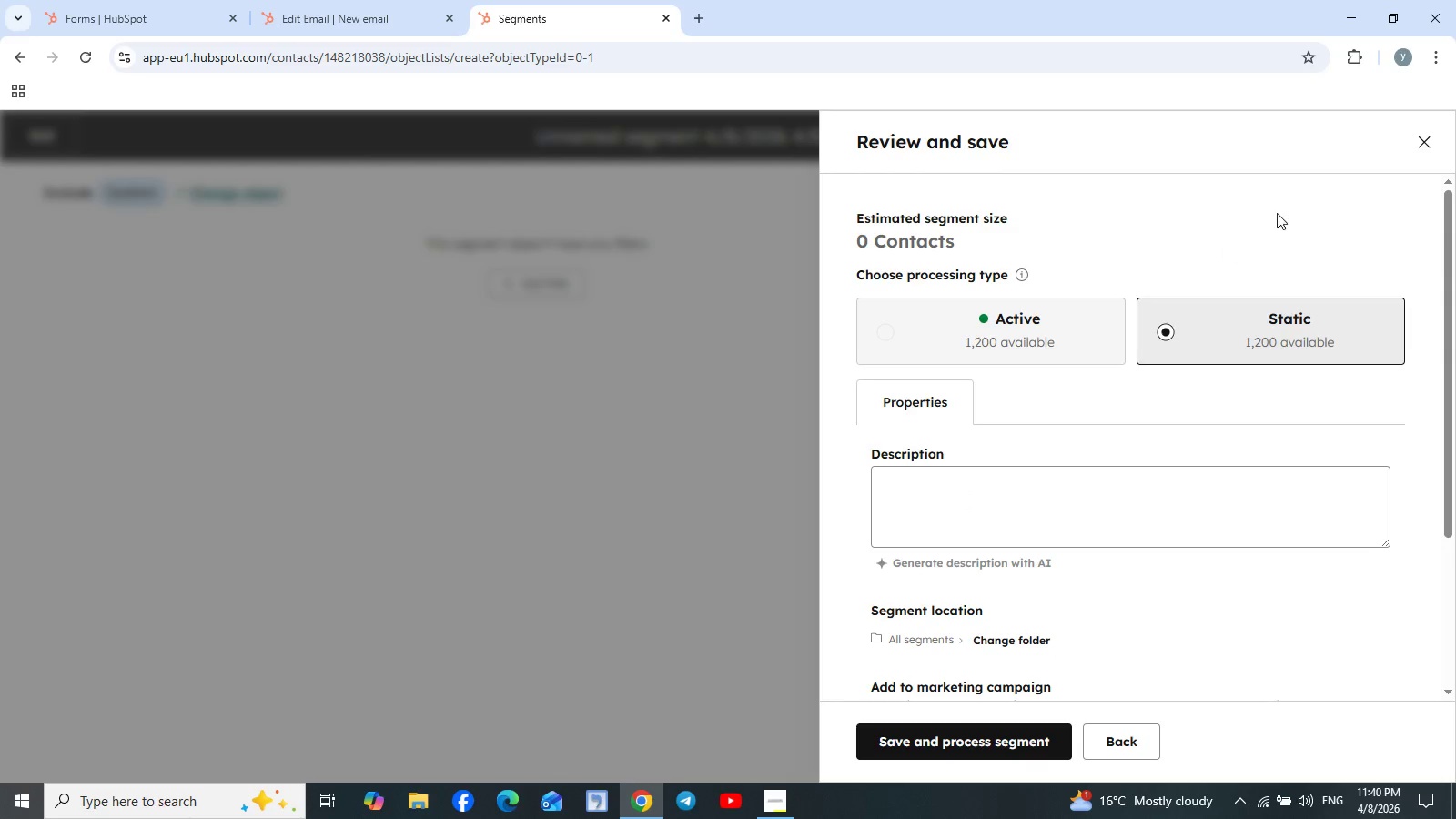 
left_click([1434, 142])
 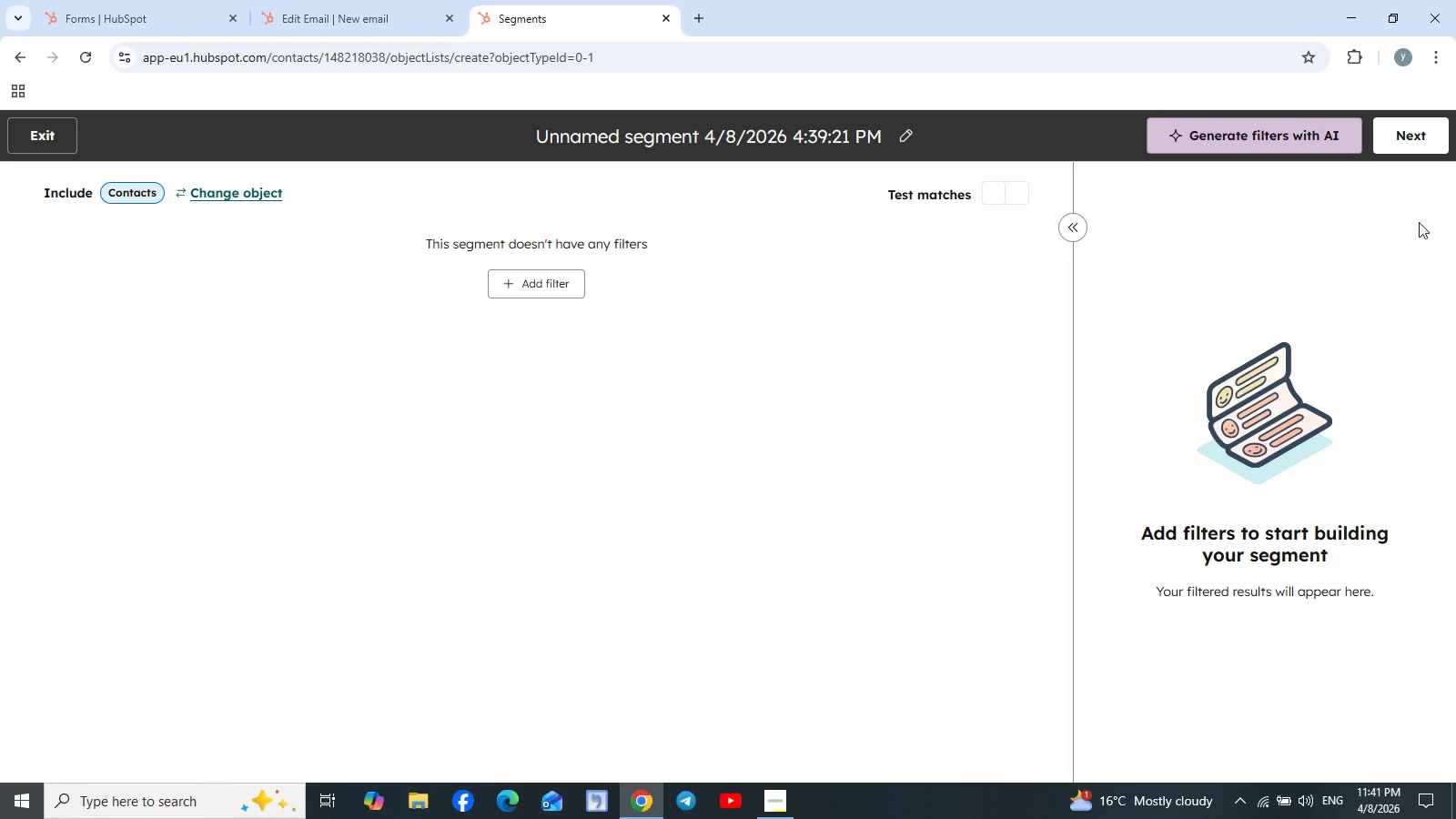 
wait(66.14)
 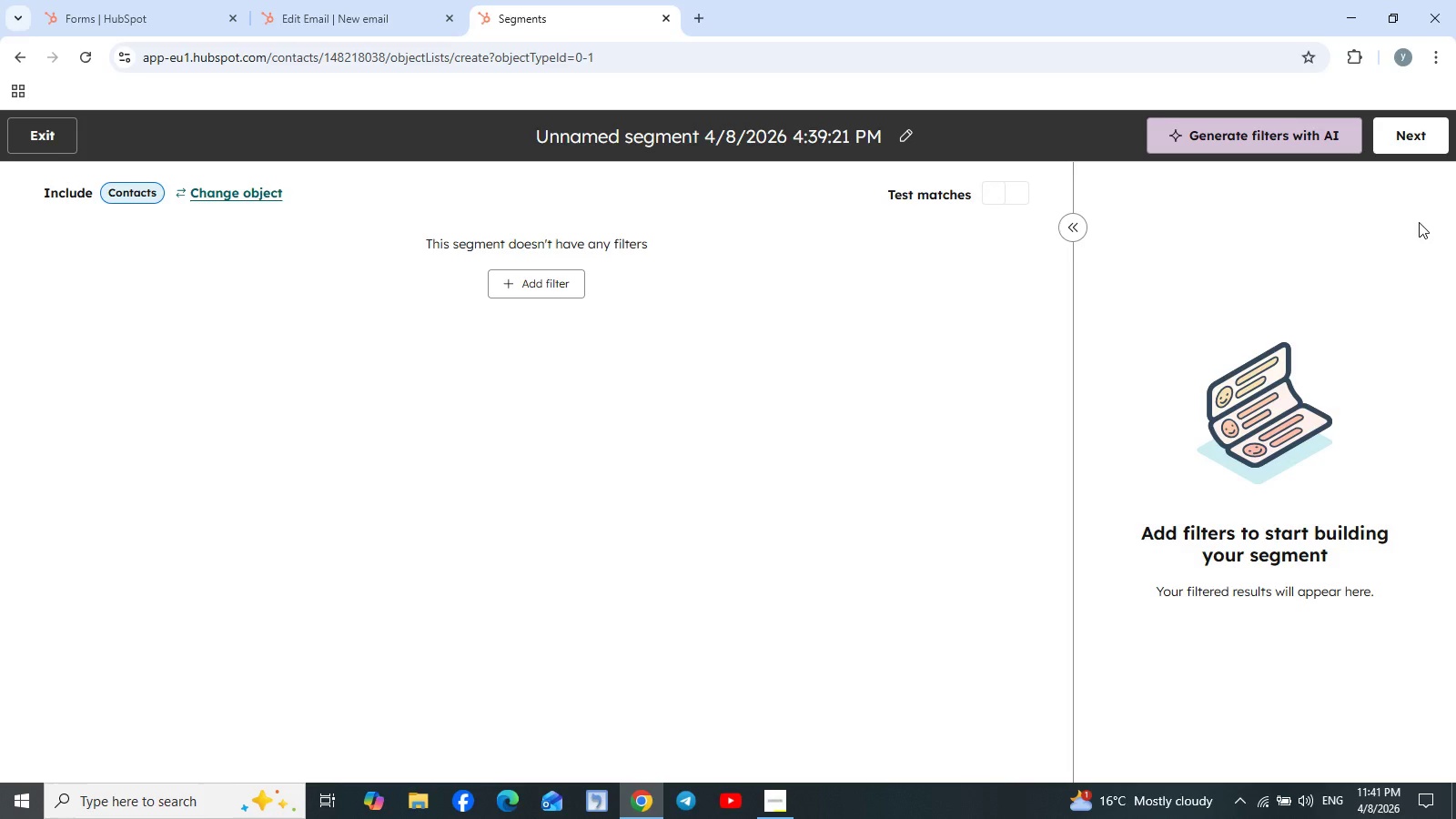 
left_click([521, 291])
 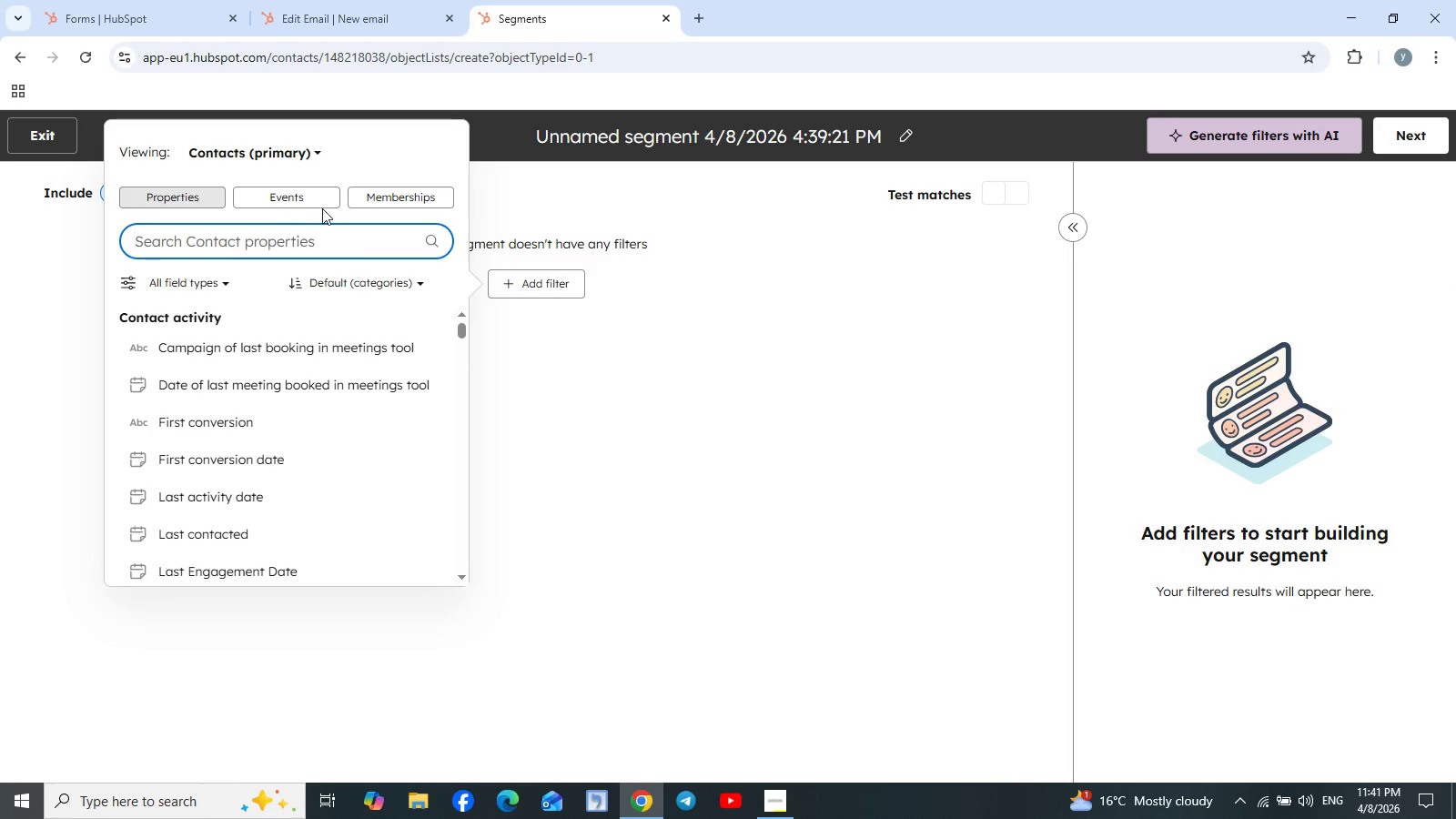 
left_click([416, 194])
 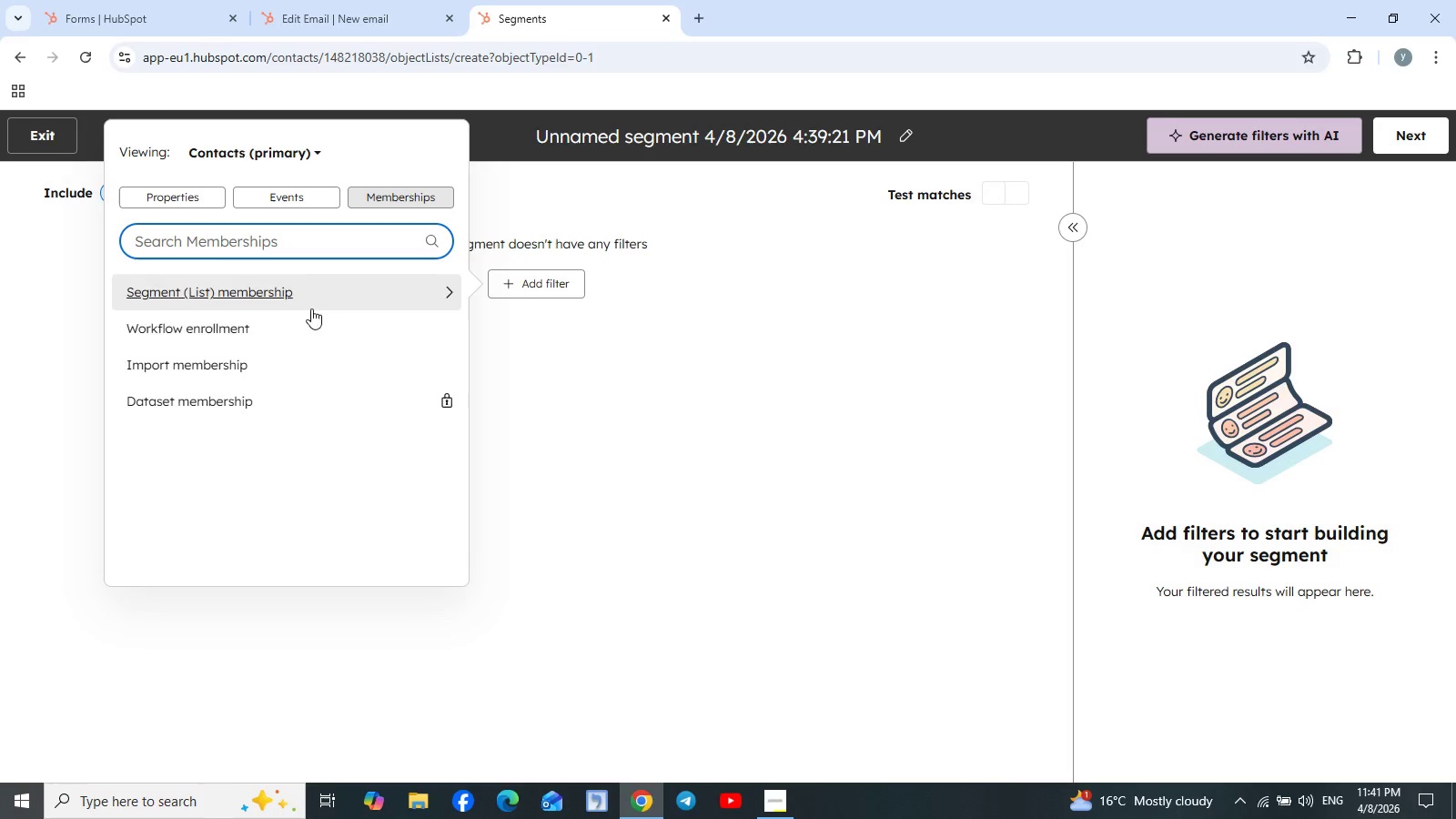 
left_click([273, 339])
 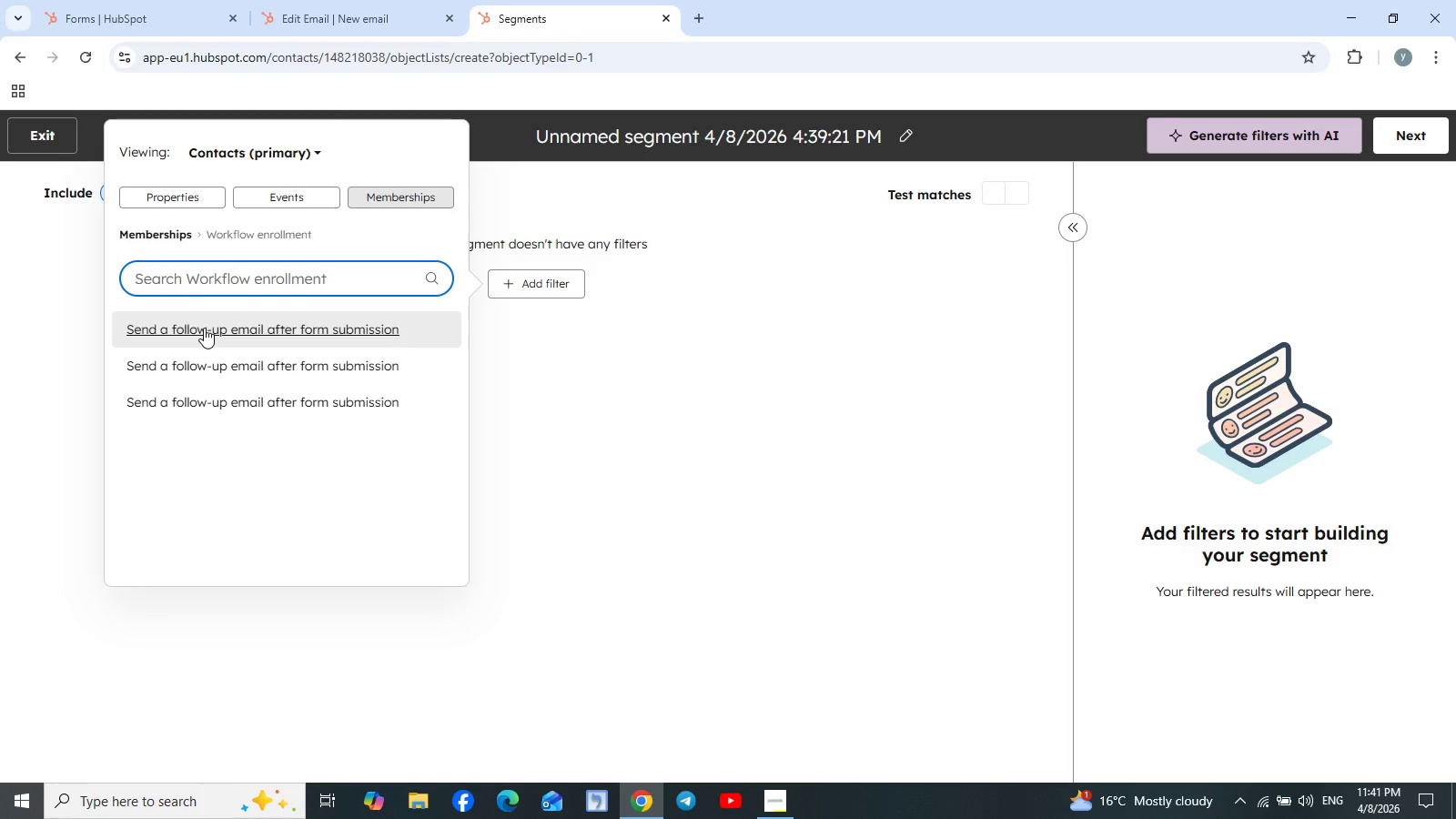 
wait(10.25)
 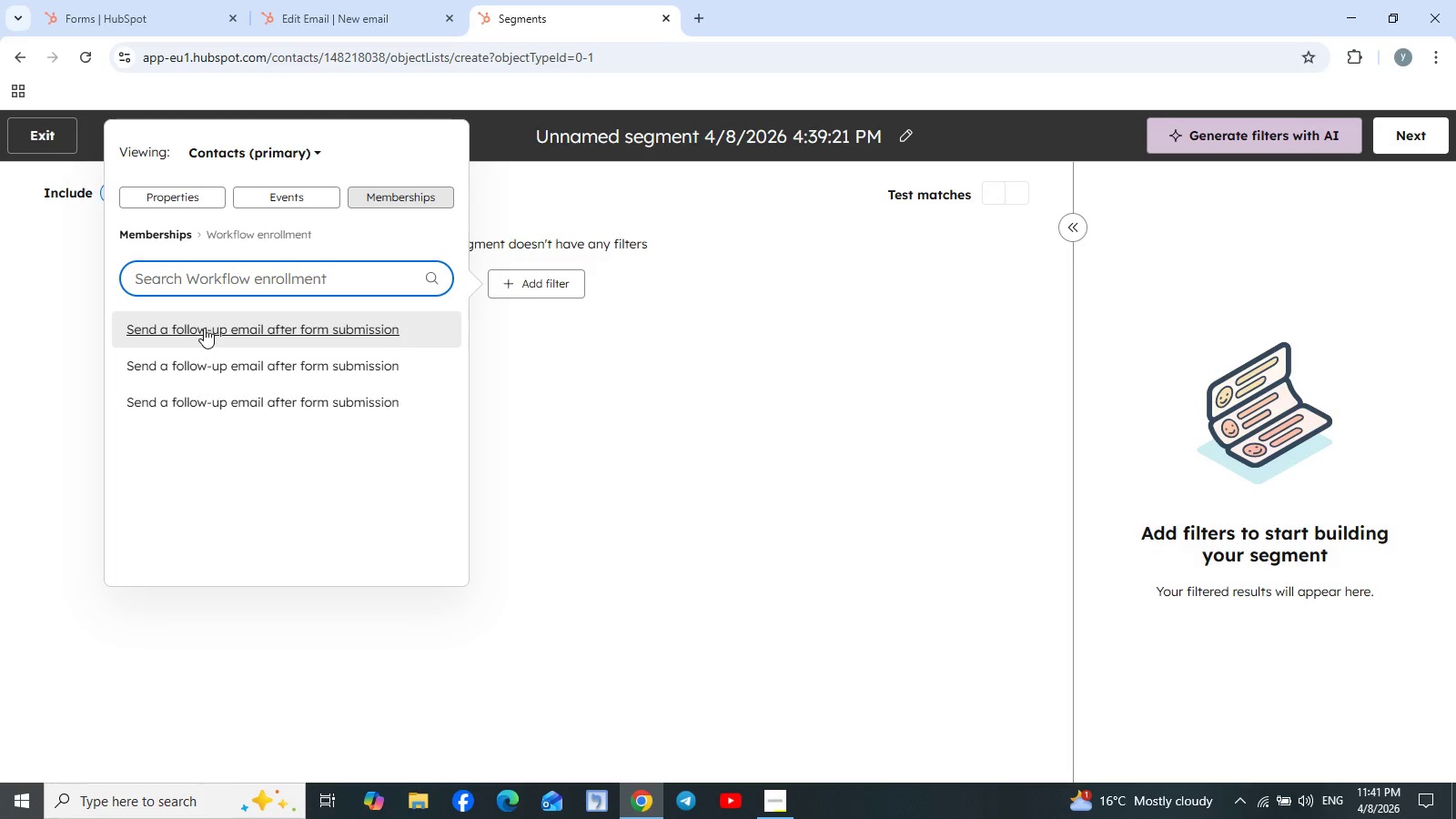 
left_click([212, 325])
 